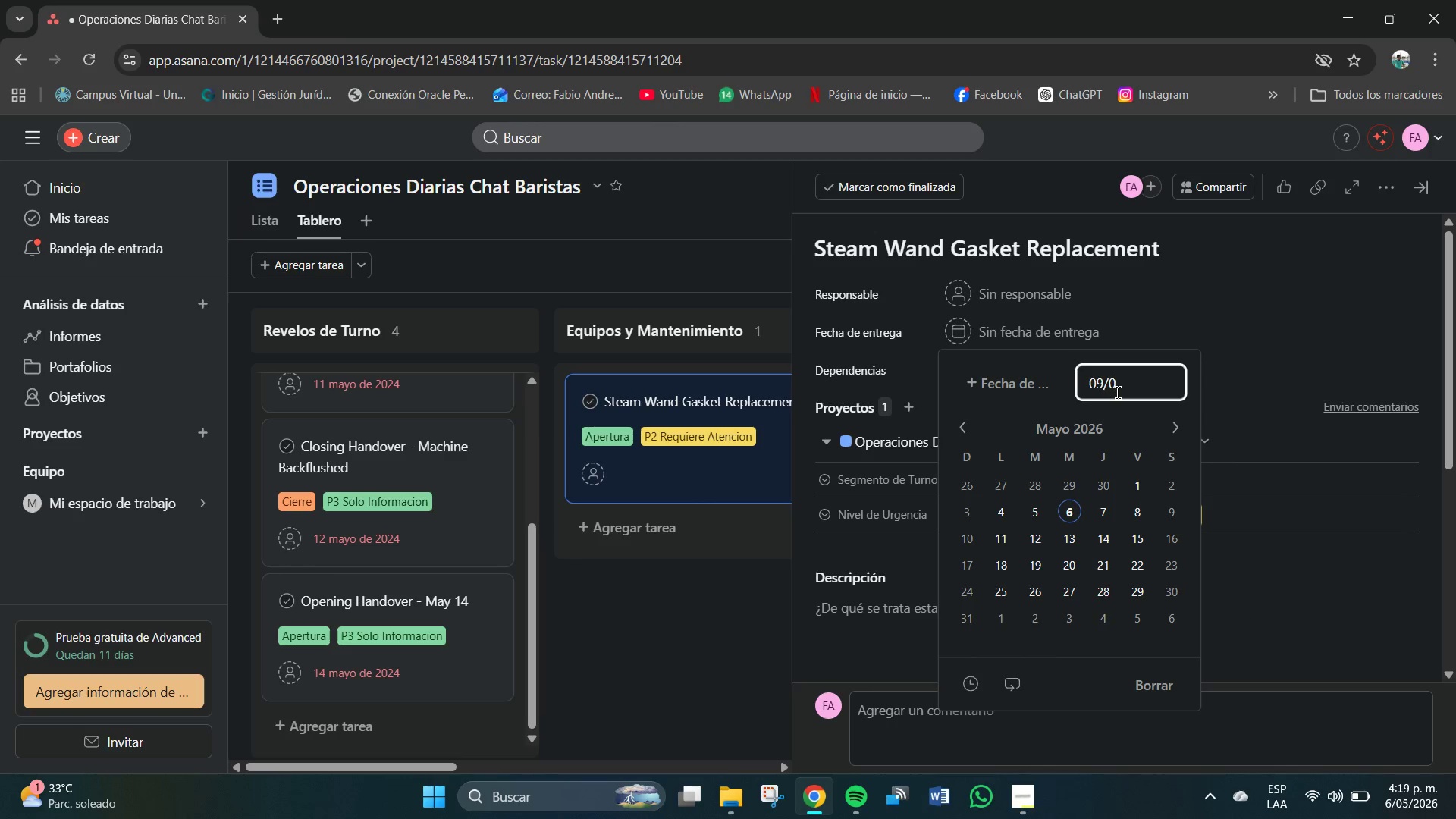 
key(Numpad5)
 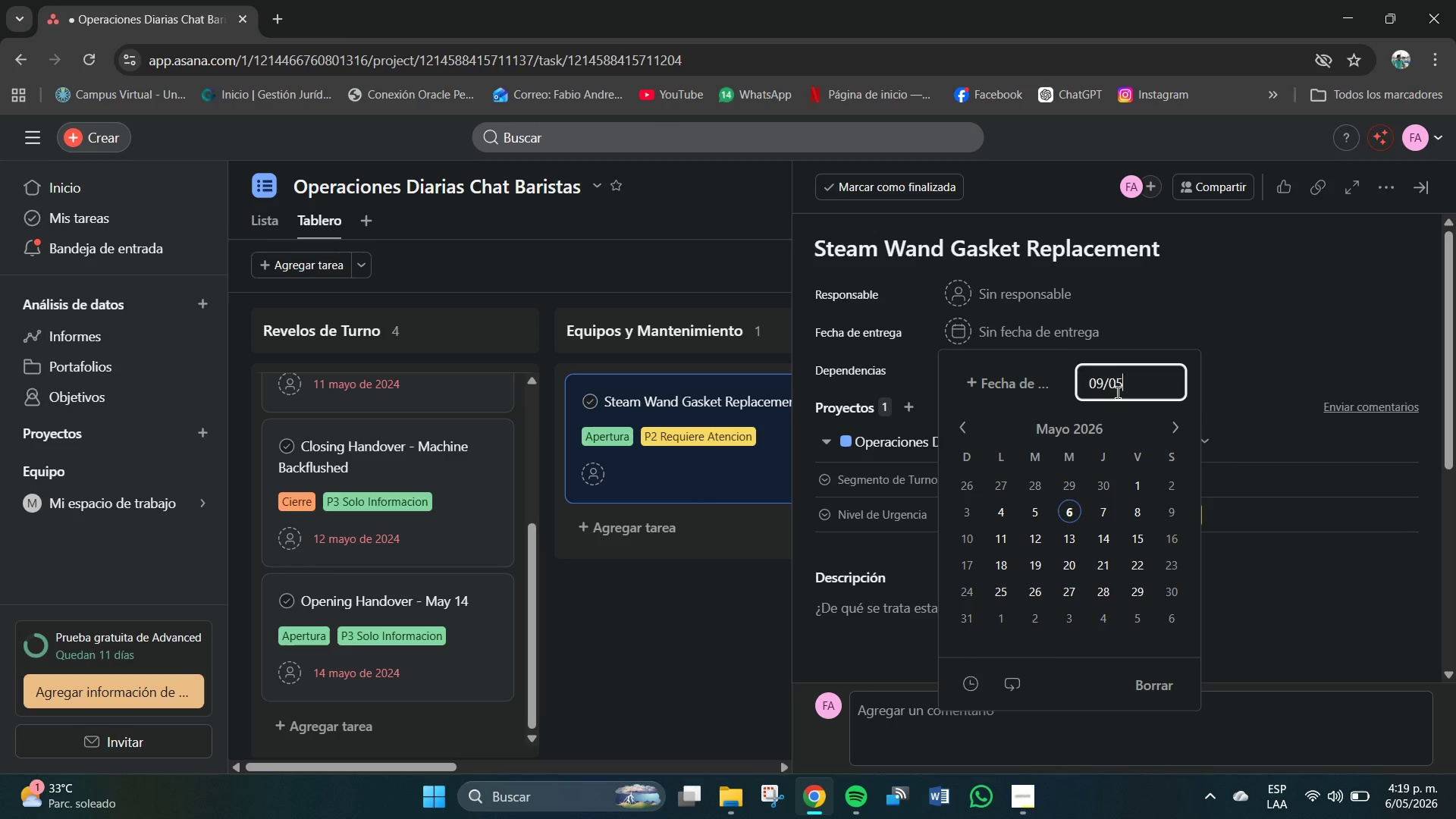 
key(Shift+7)
 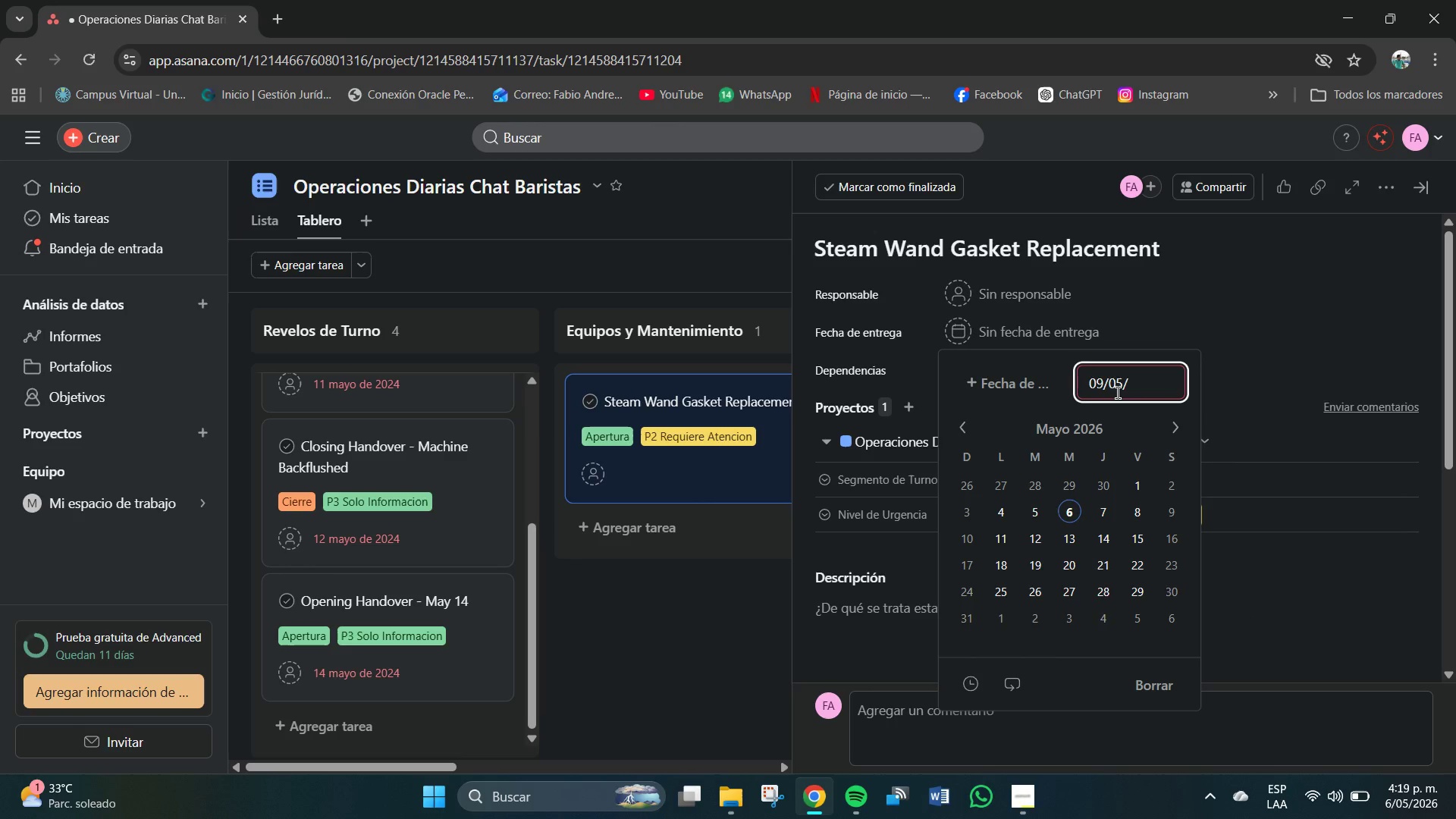 
key(Numpad2)
 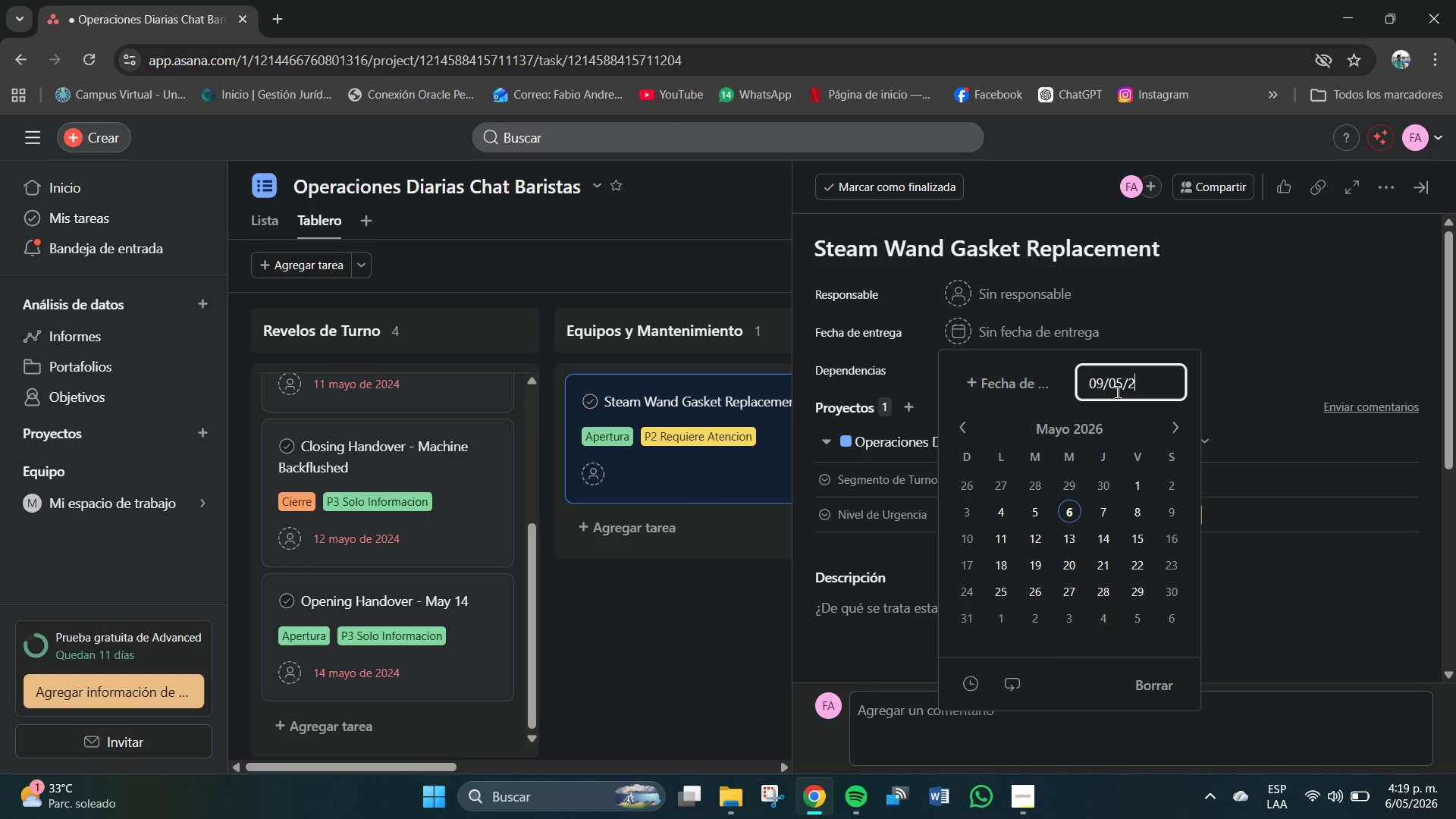 
key(Numpad0)
 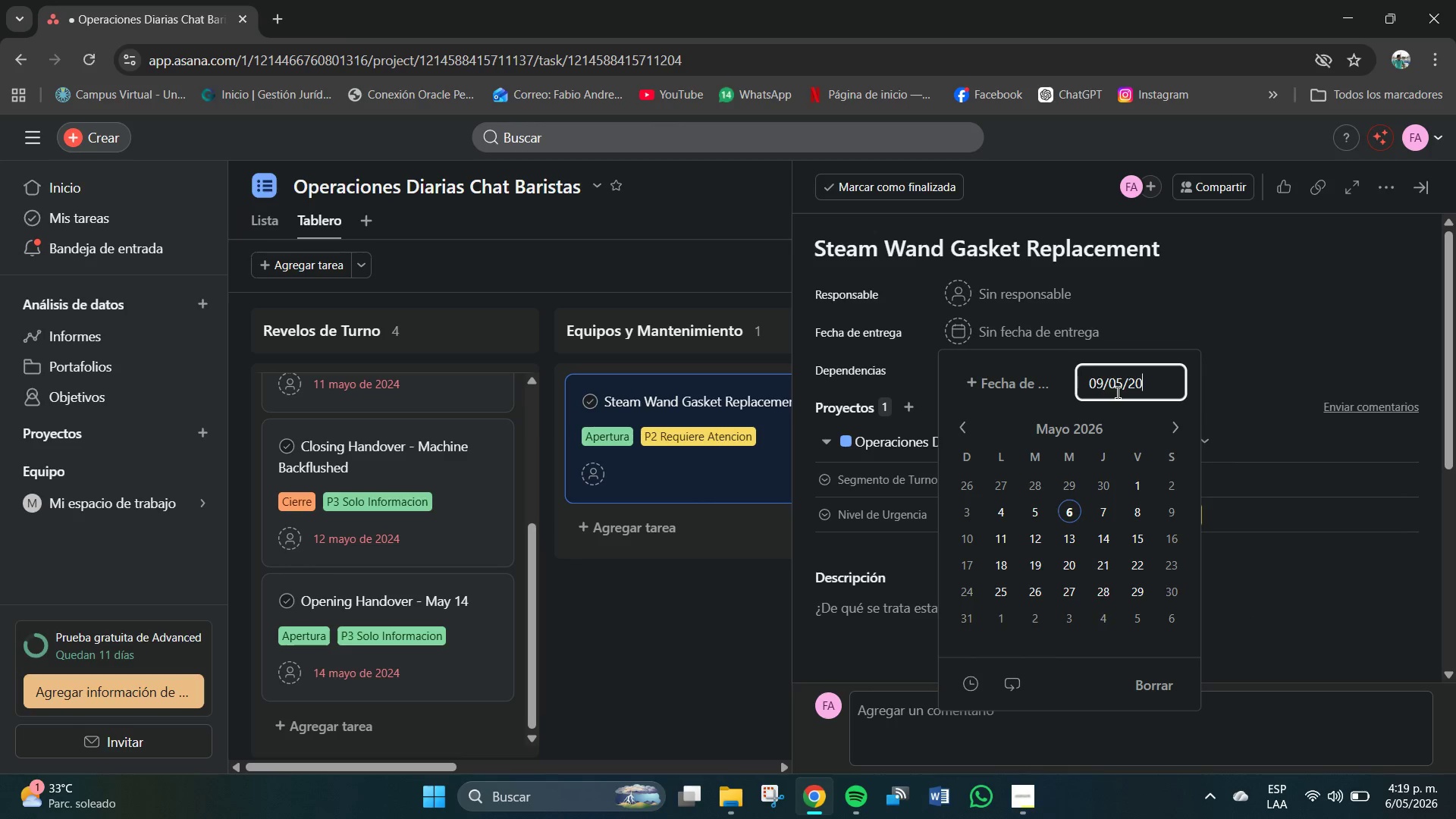 
key(Numpad2)
 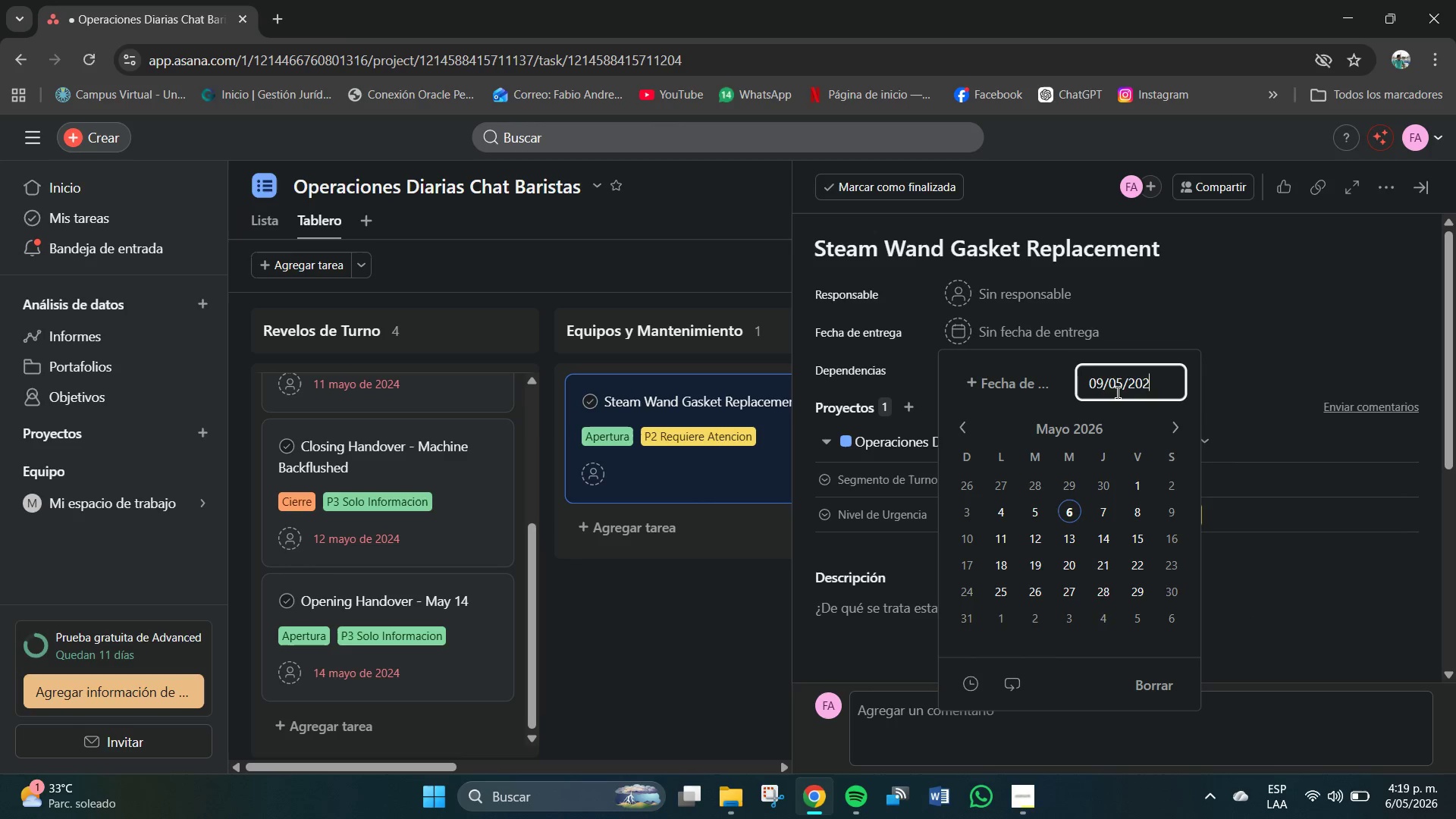 
key(Numpad4)
 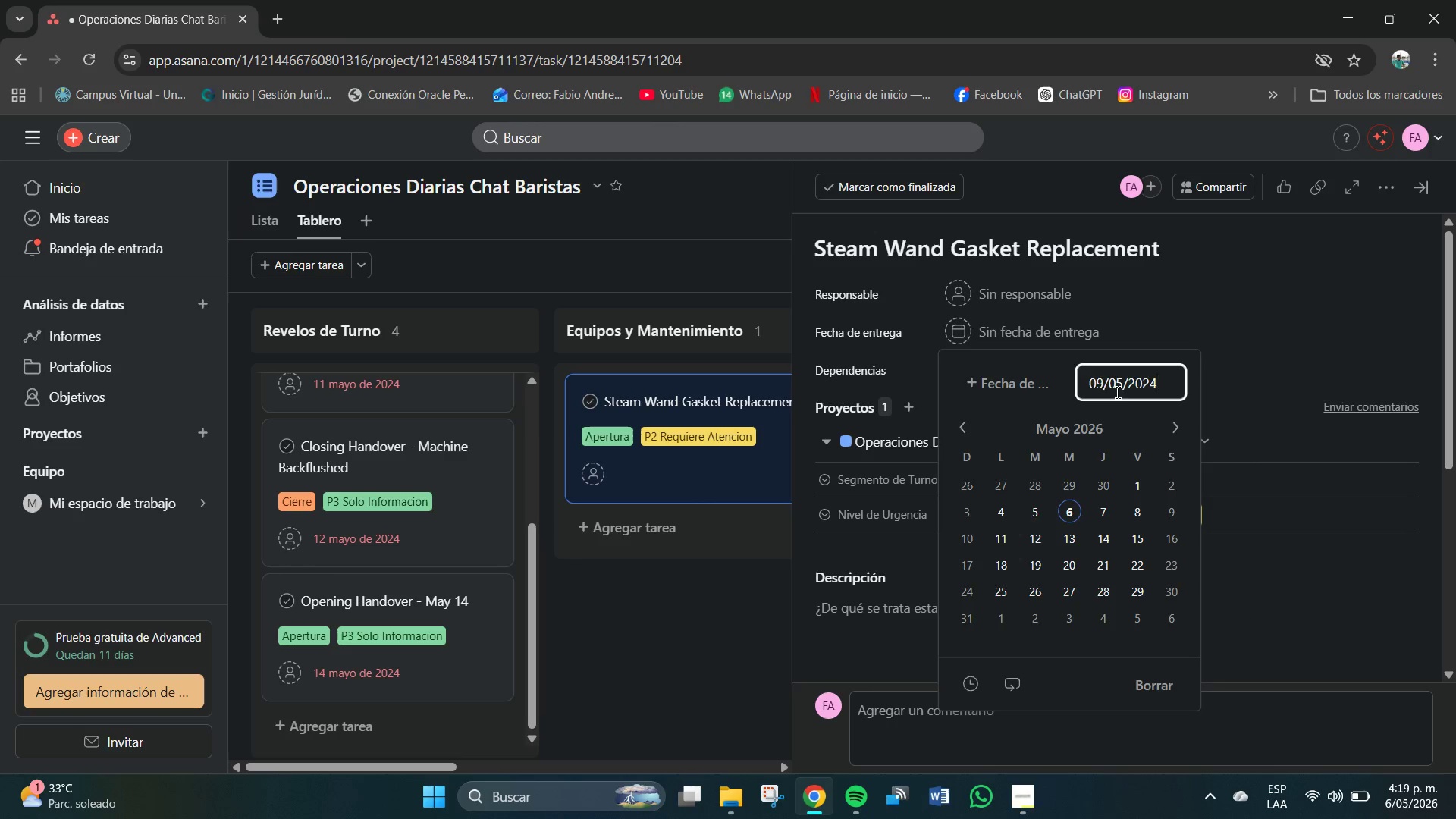 
key(NumpadEnter)
 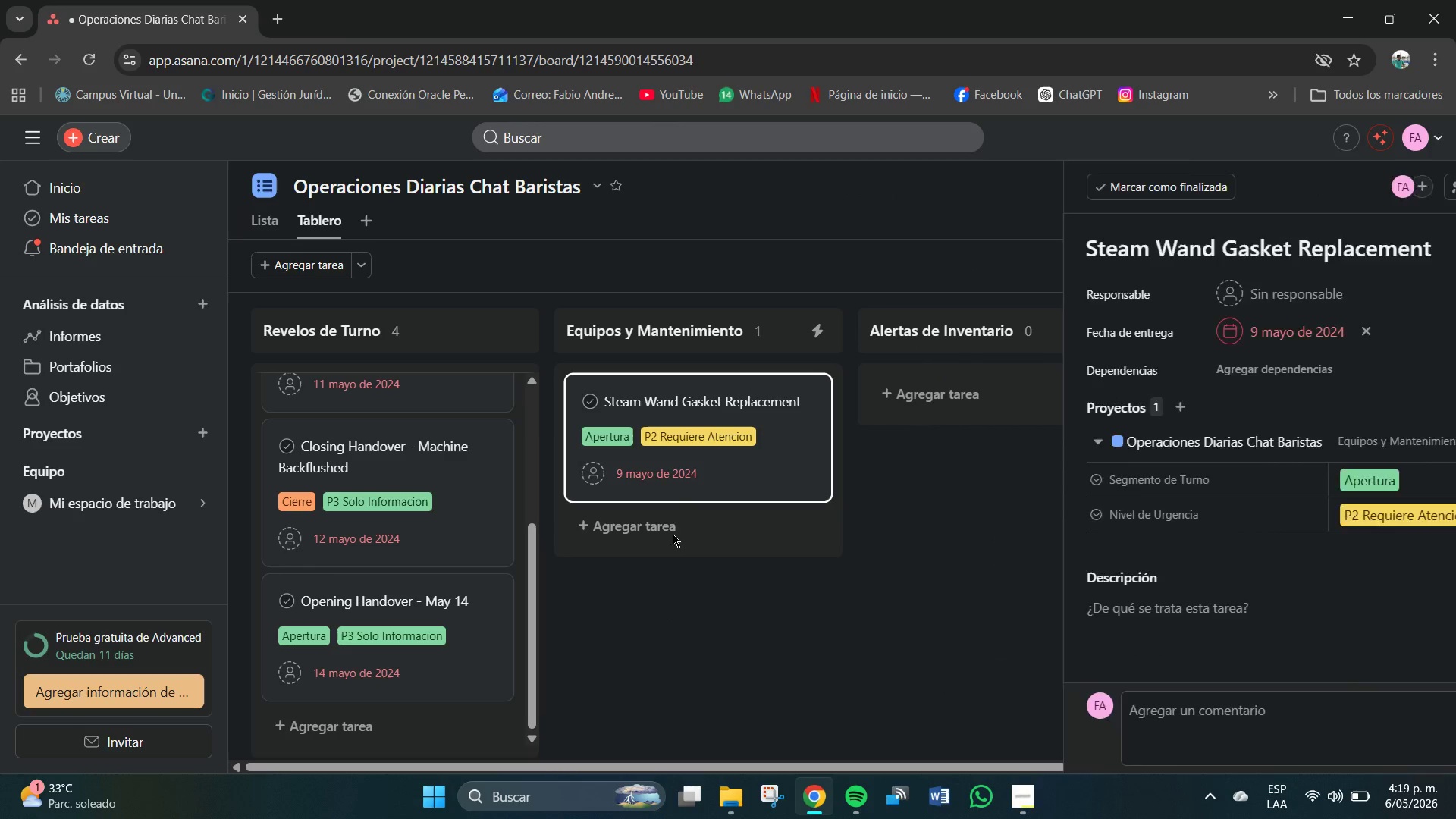 
left_click([649, 532])
 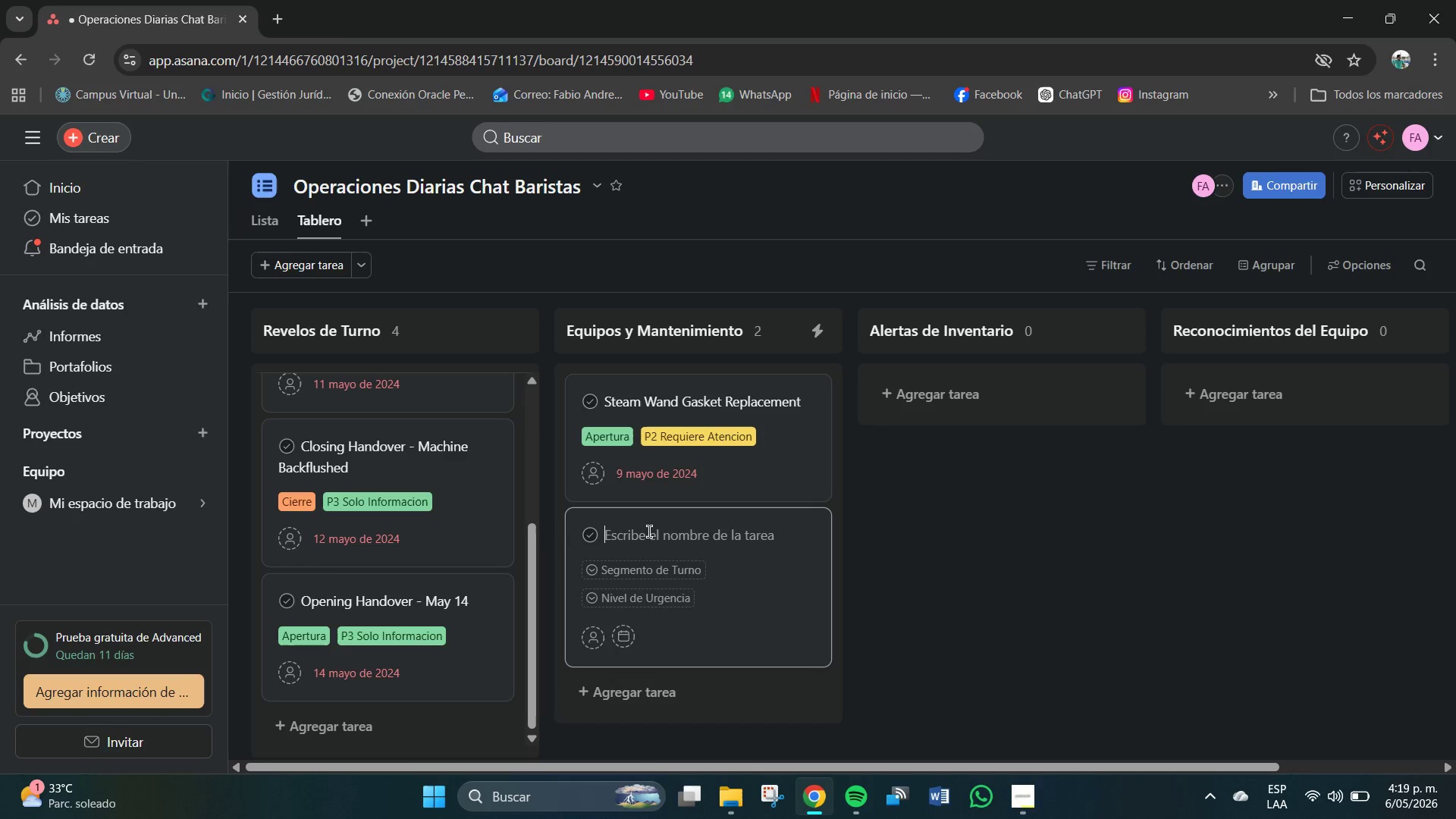 
wait(7.19)
 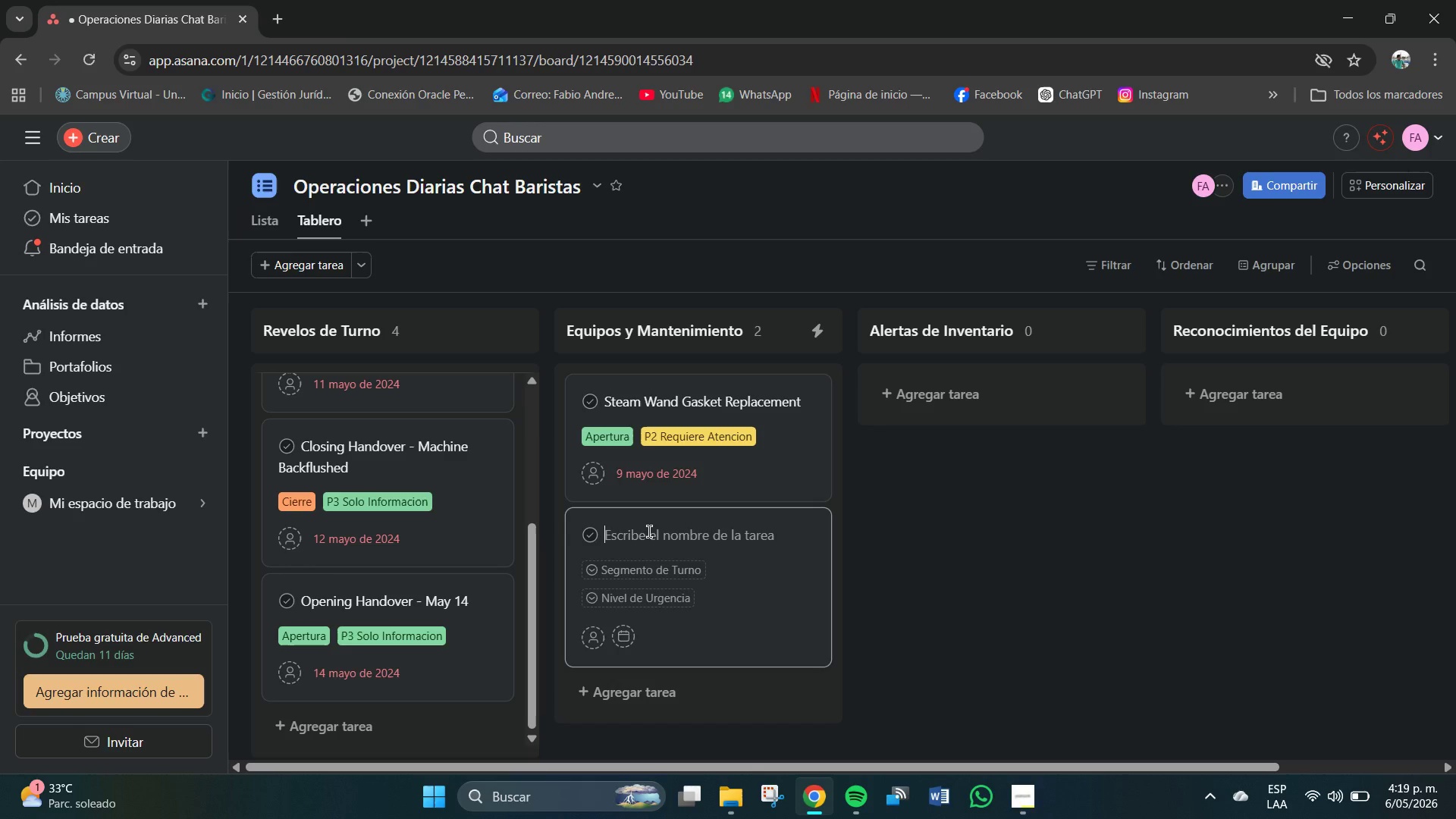 
type(F)
key(Backspace)
type(Grinder 1 Calibration Chexk)
key(Backspace)
key(Backspace)
type(ck)
 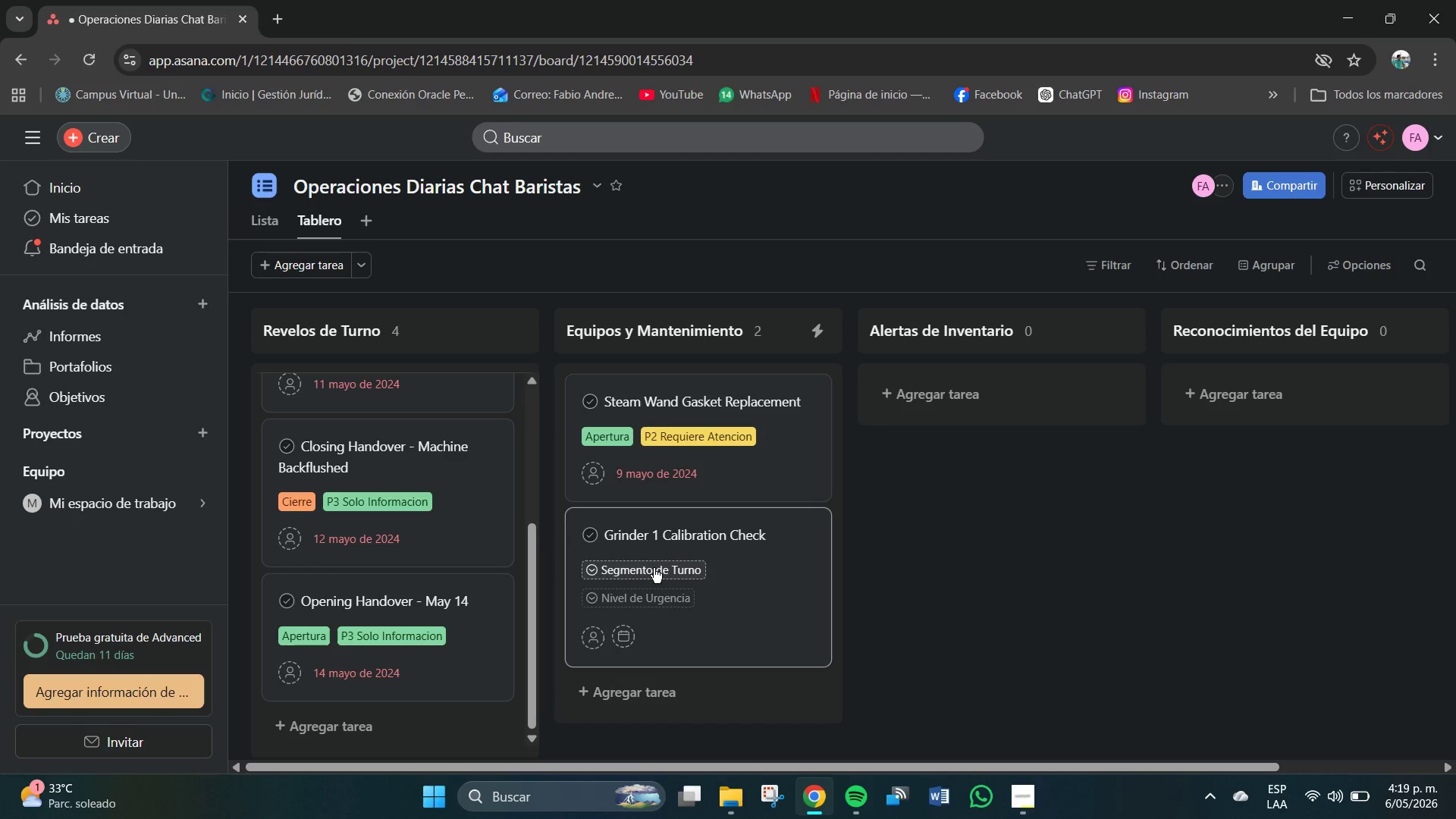 
wait(7.86)
 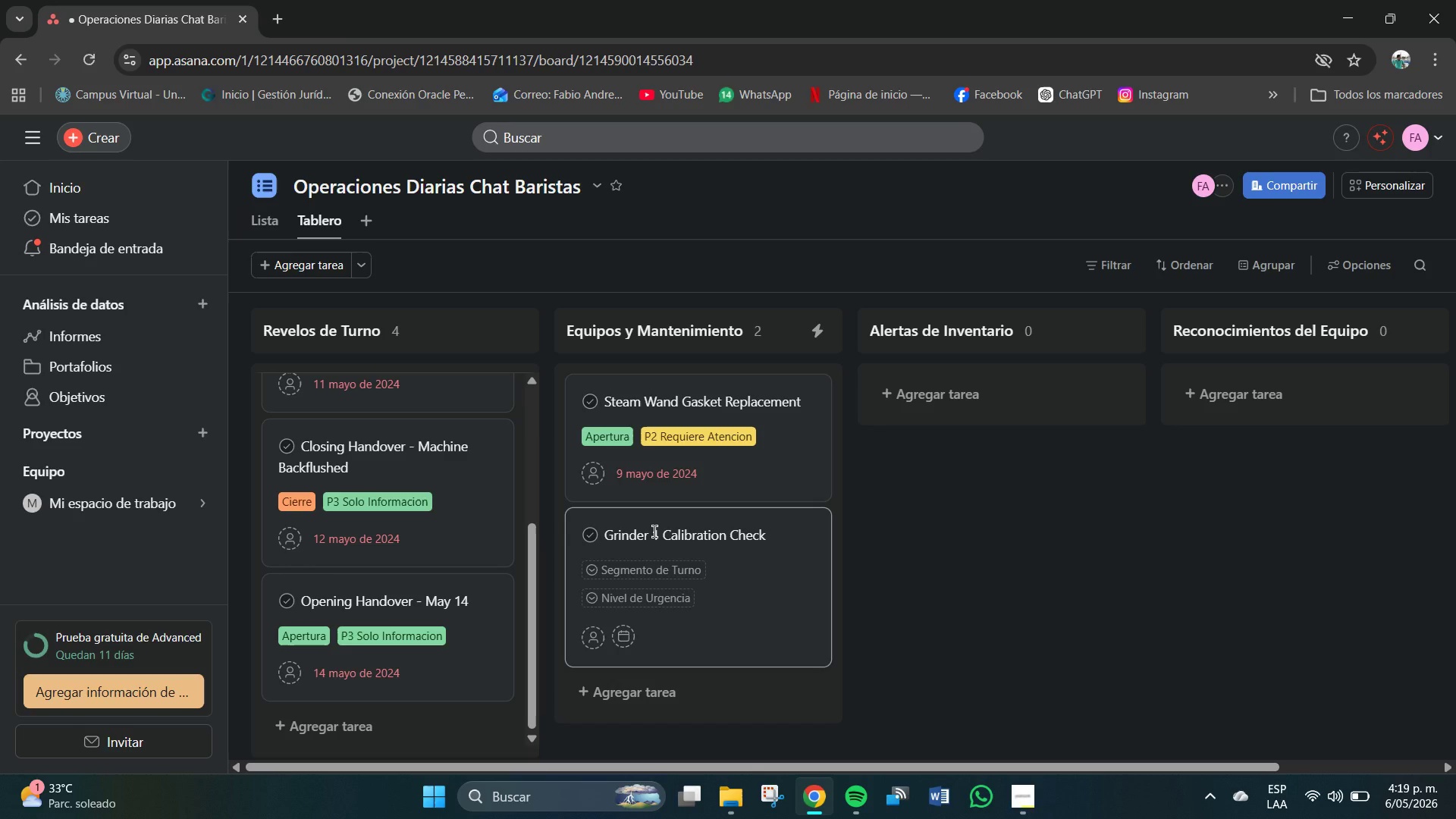 
left_click([655, 457])
 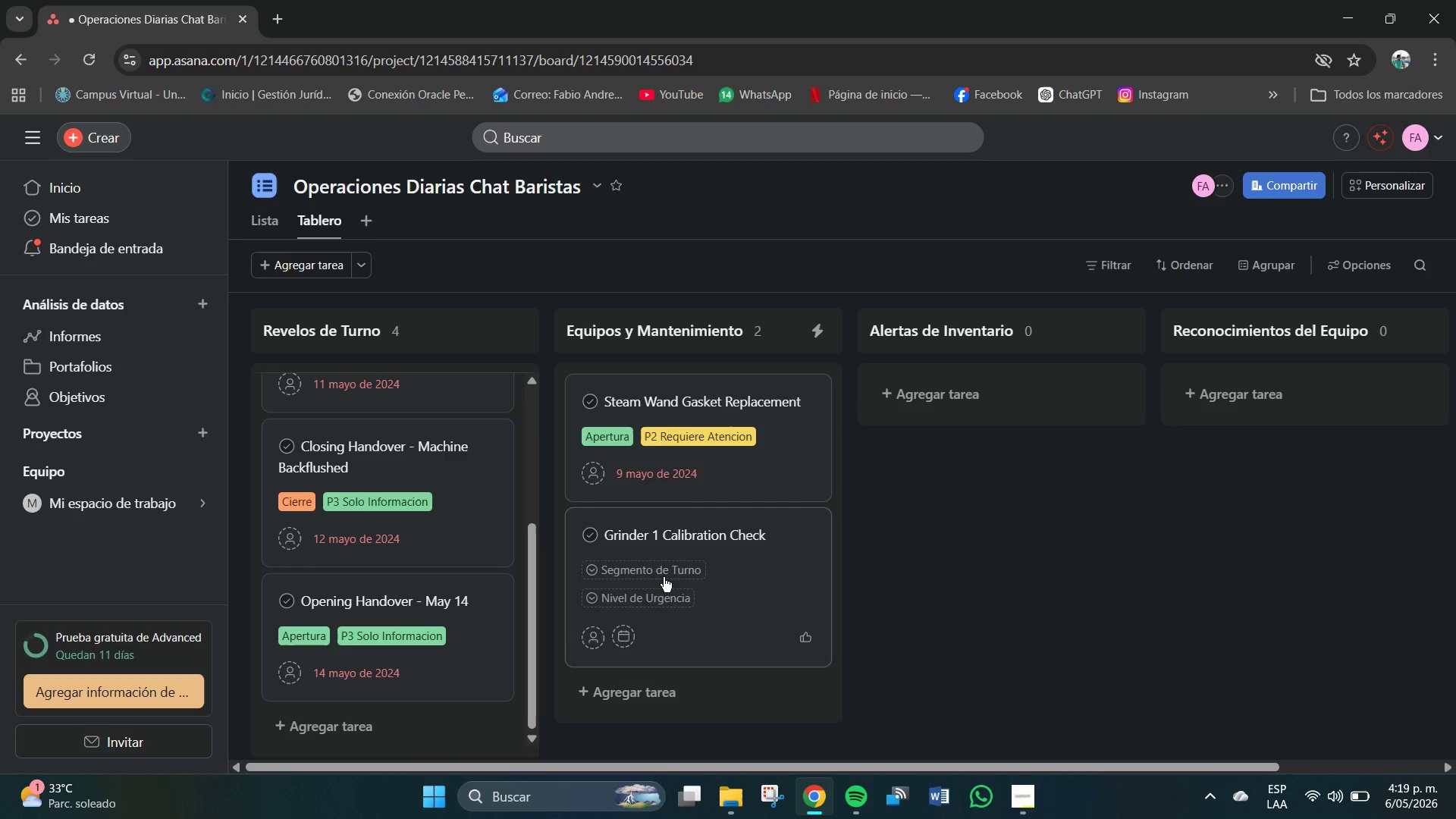 
mouse_move([670, 615])
 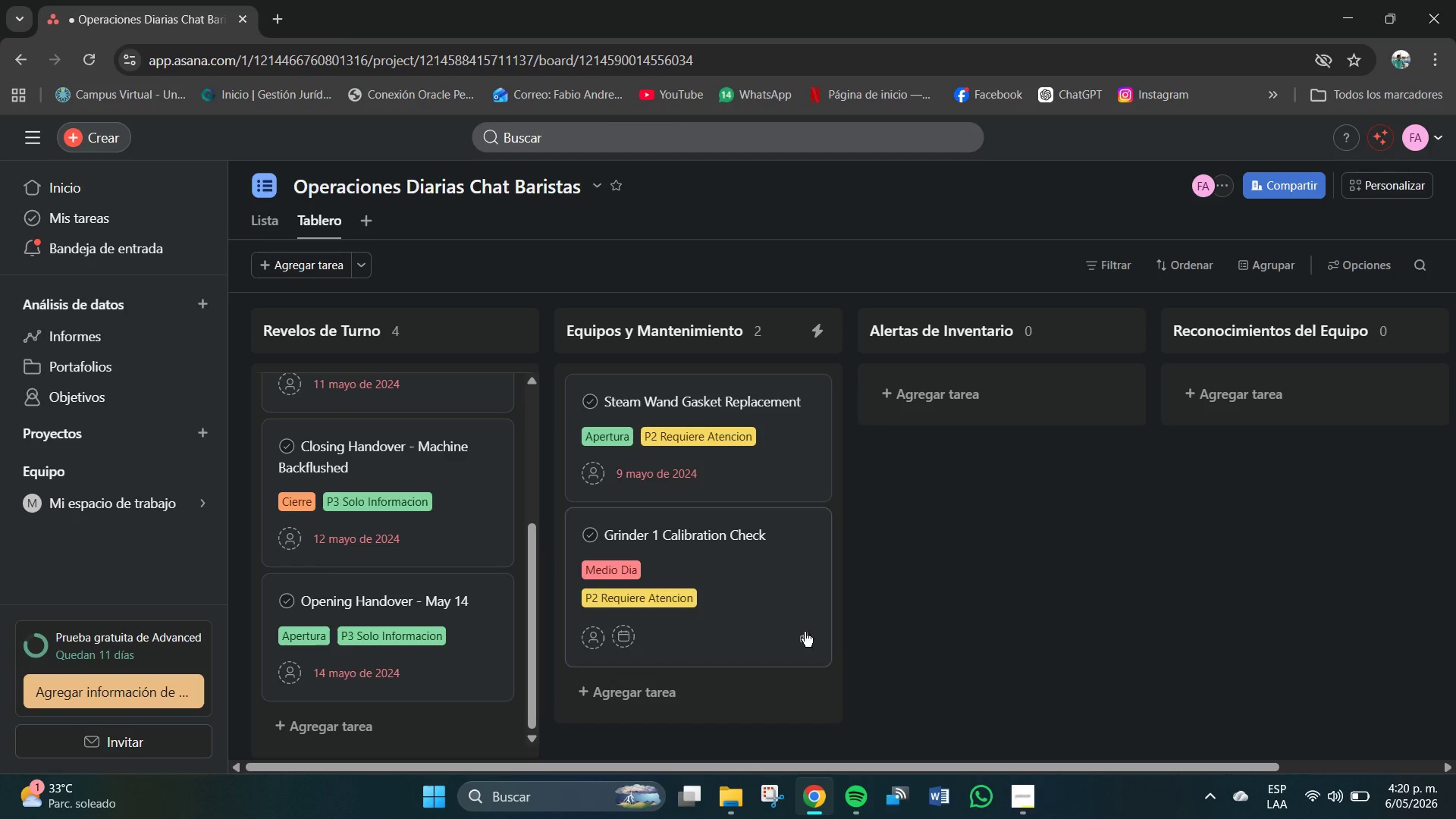 
wait(5.85)
 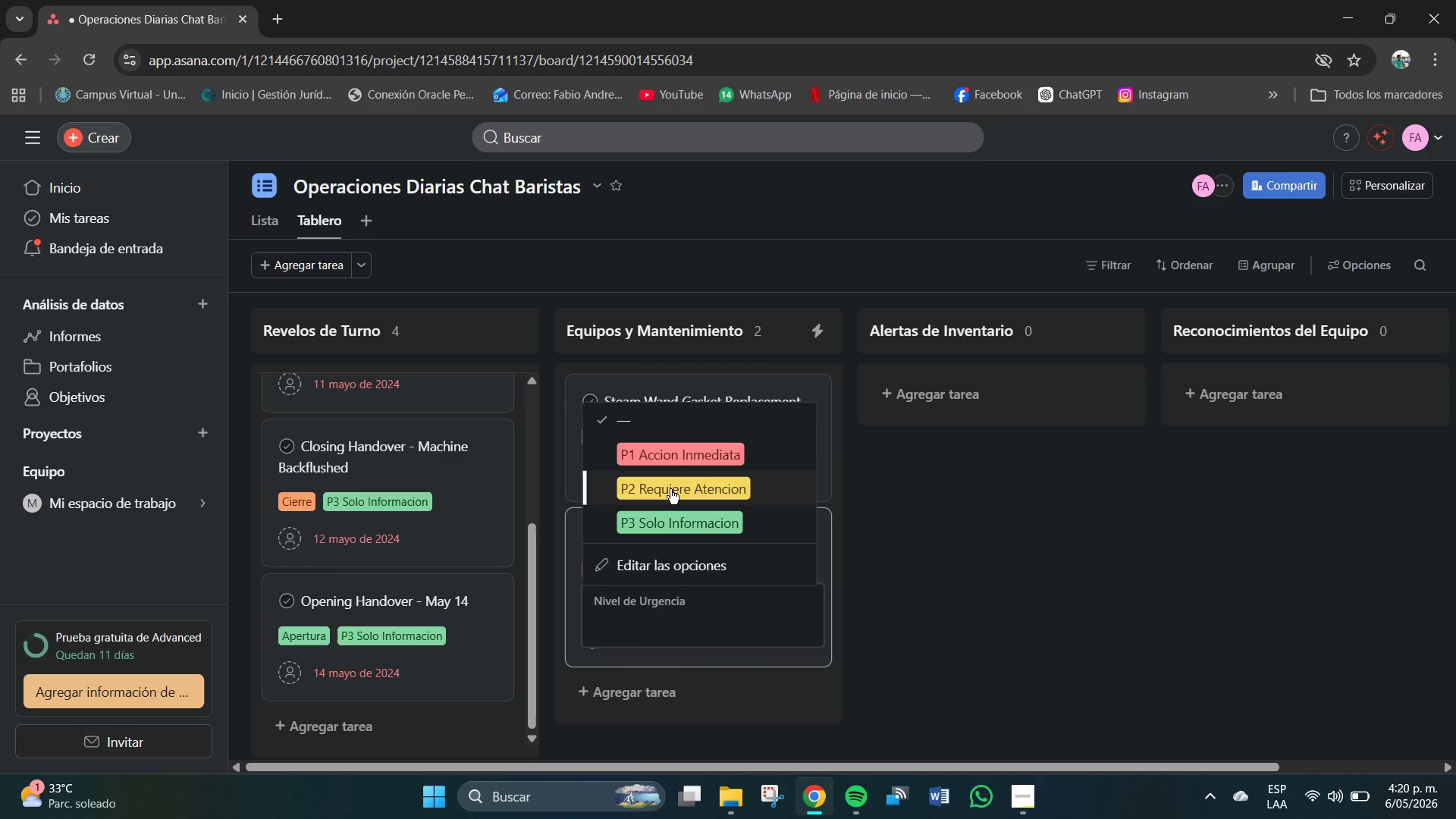 
left_click([767, 536])
 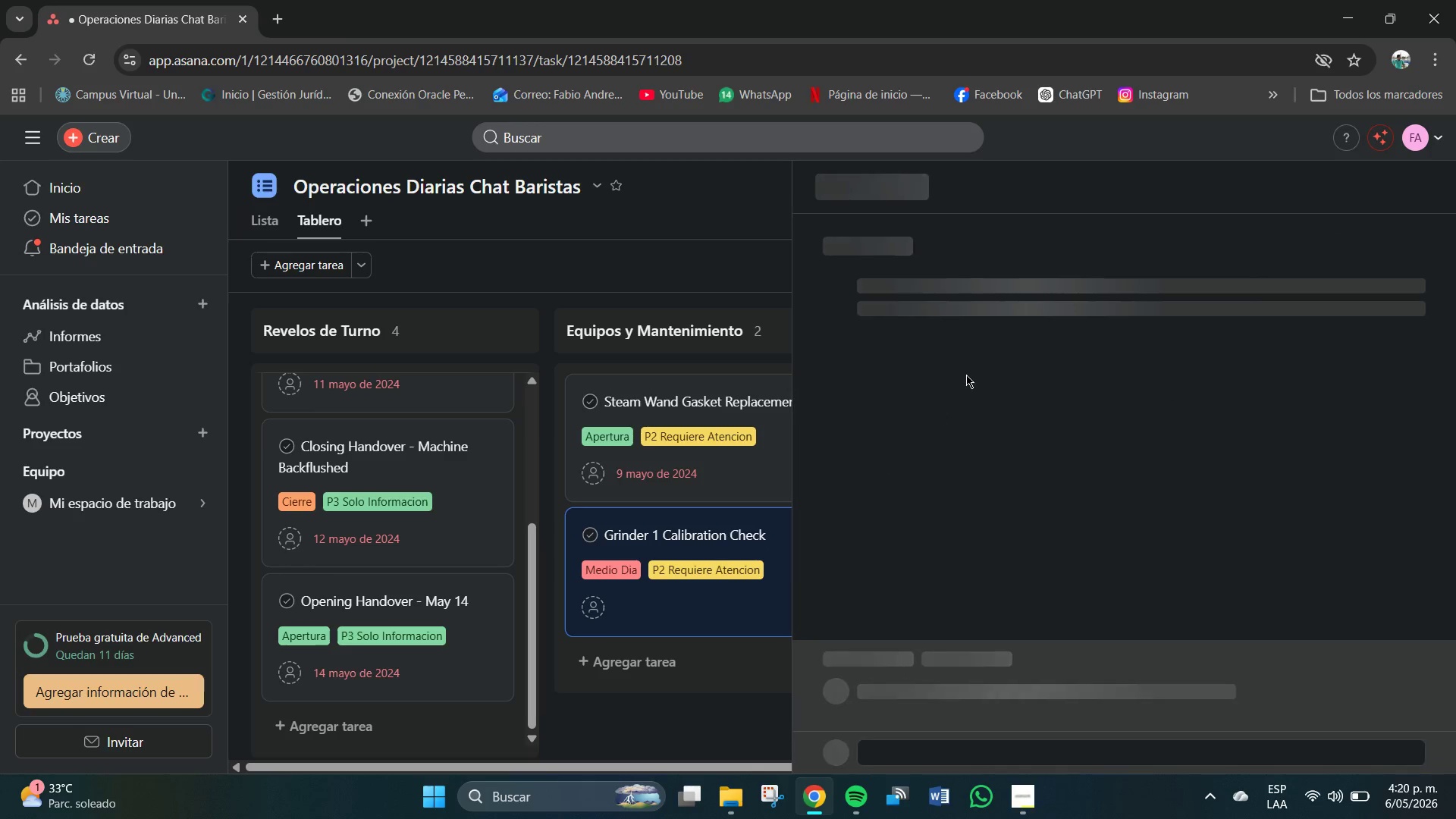 
mouse_move([986, 361])
 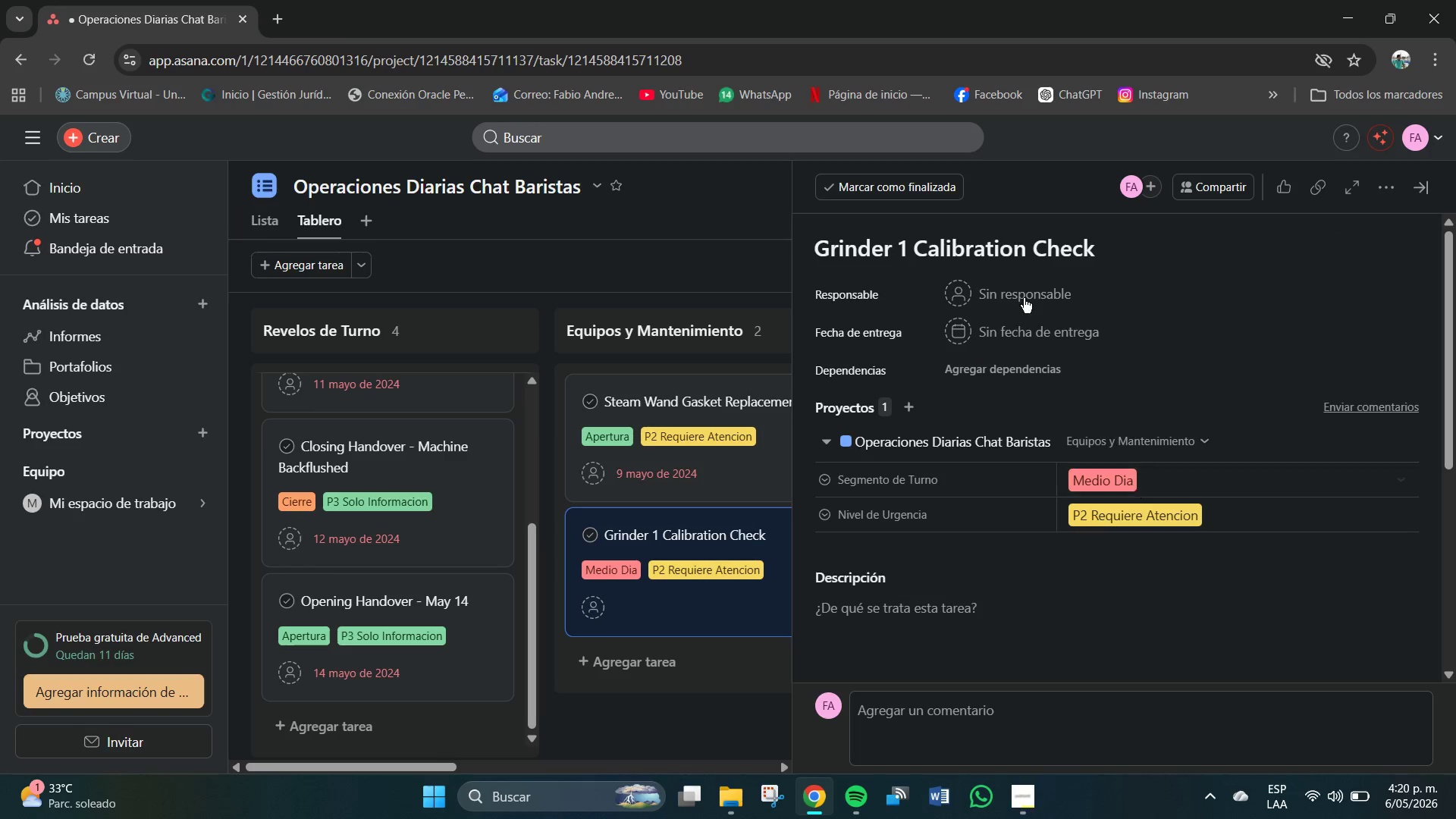 
mouse_move([1028, 344])
 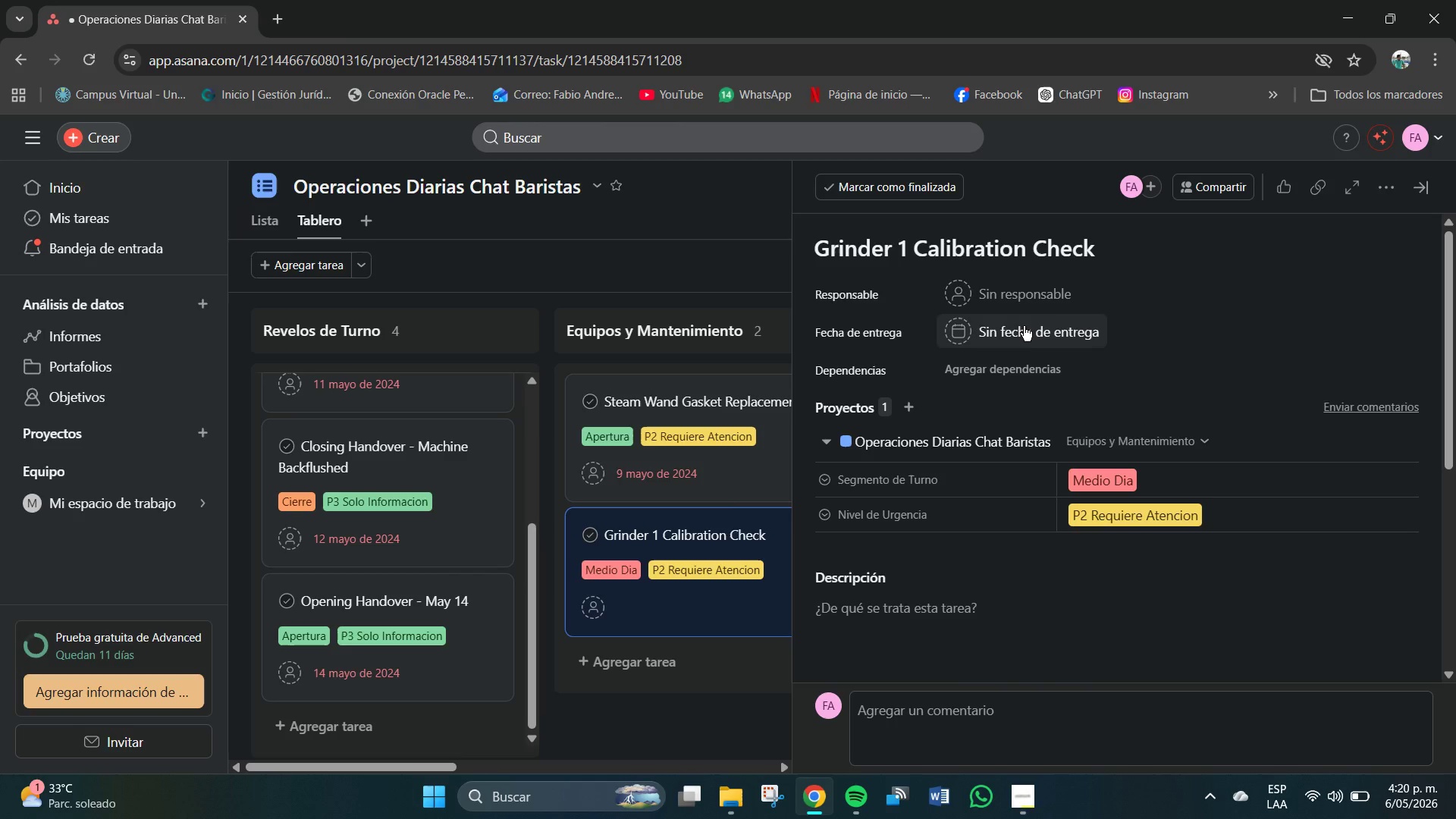 
left_click([1024, 326])
 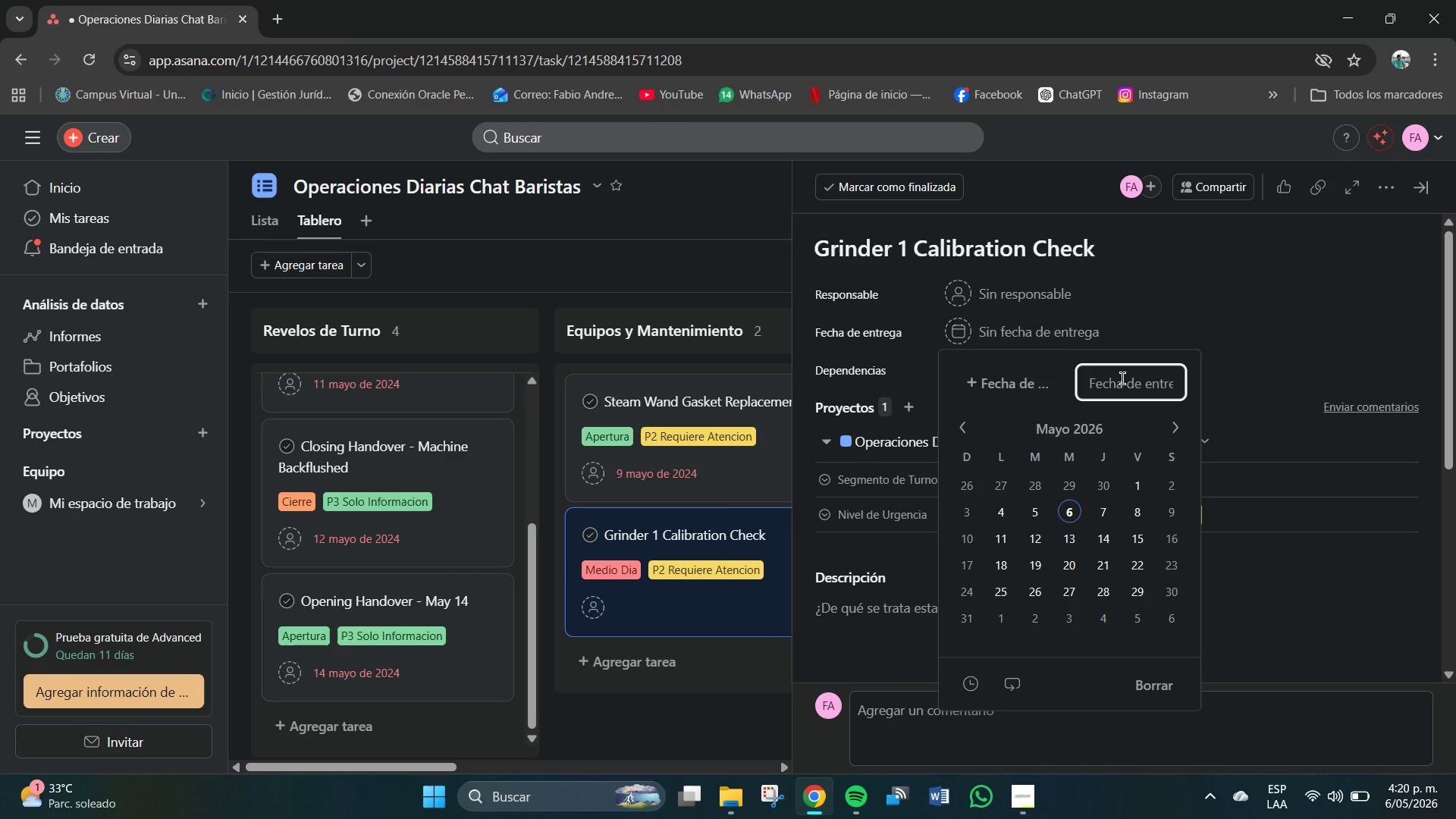 
key(Numpad1)
 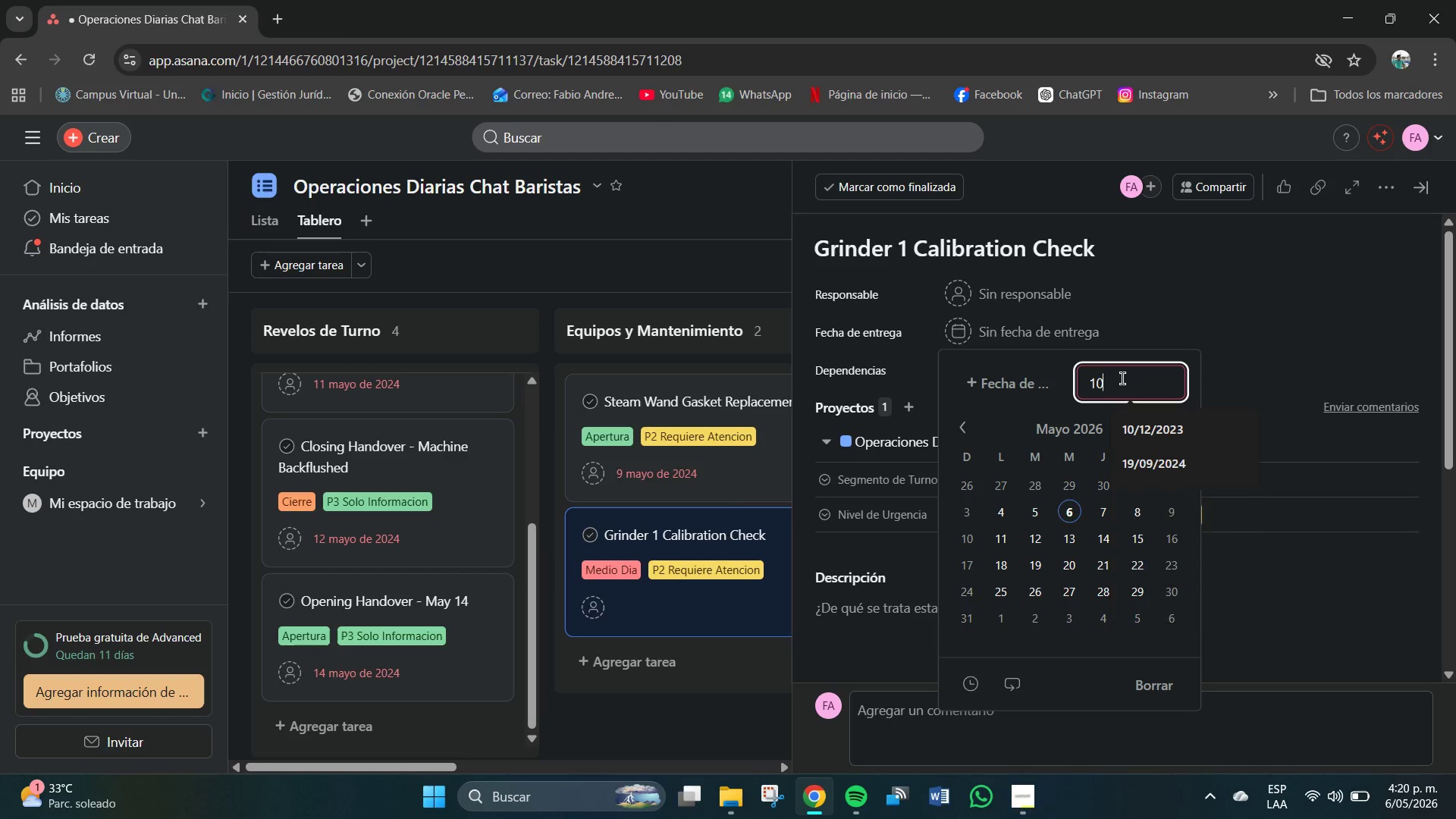 
key(Numpad0)
 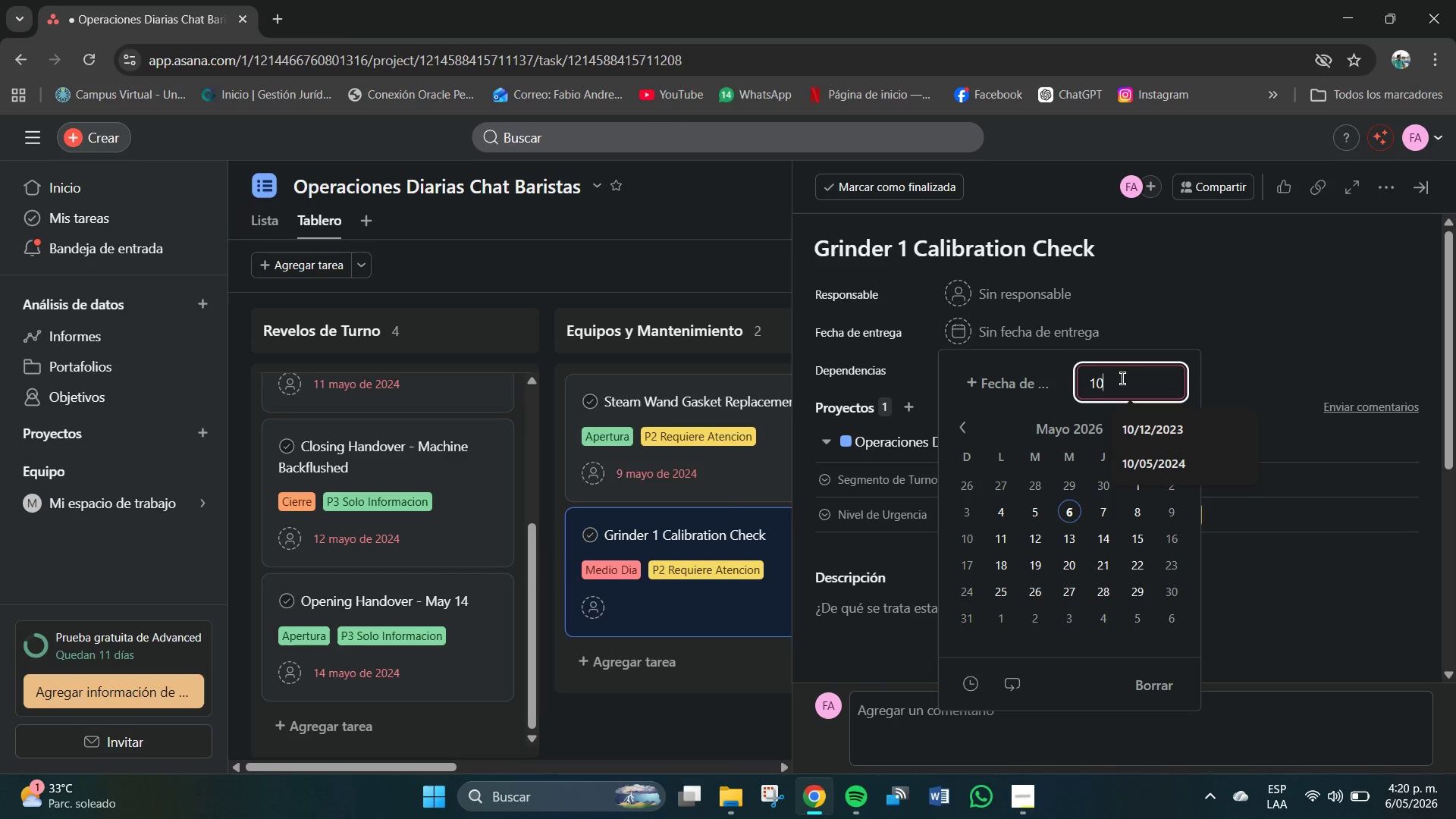 
key(Shift+7)
 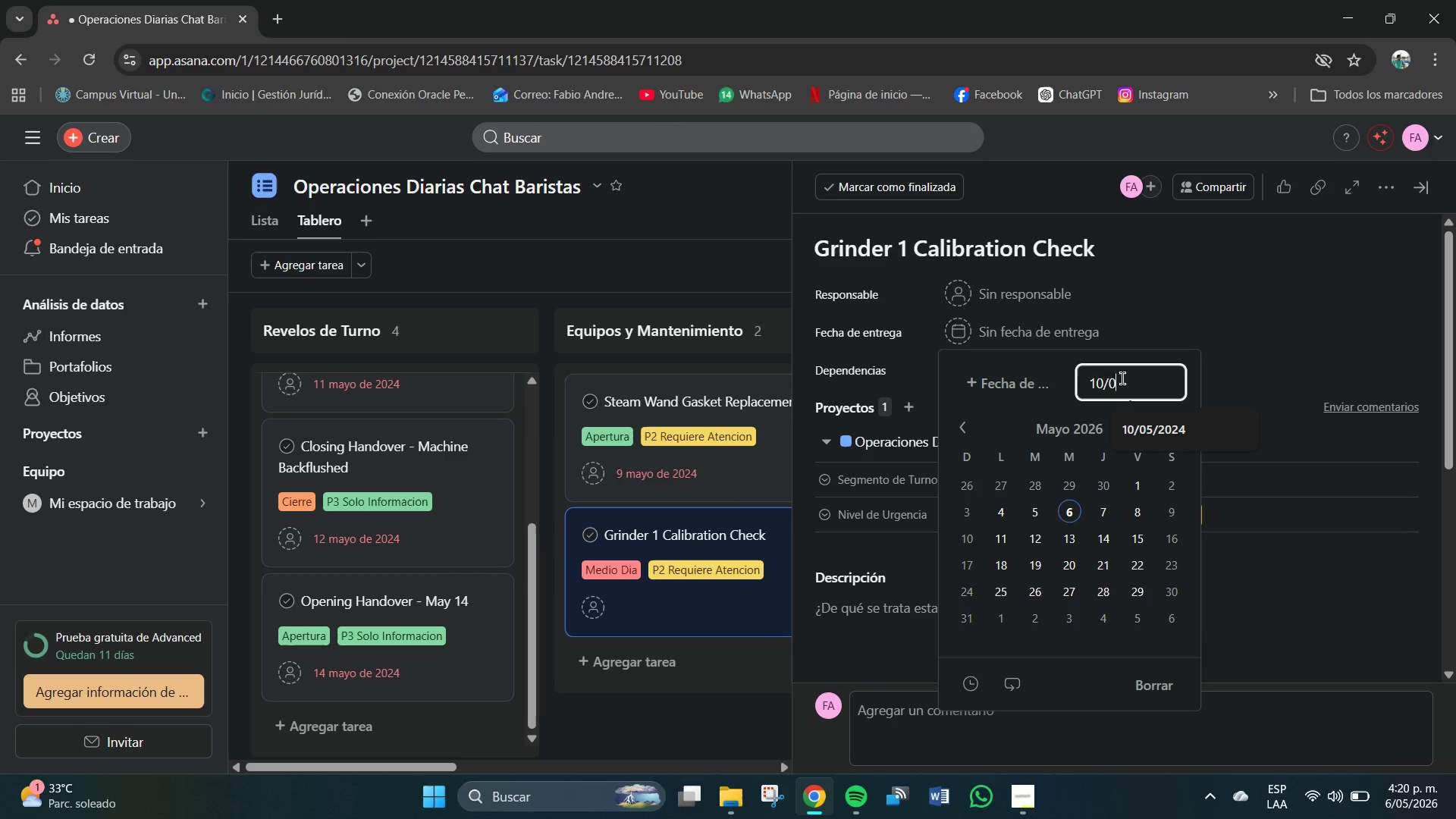 
key(Numpad0)
 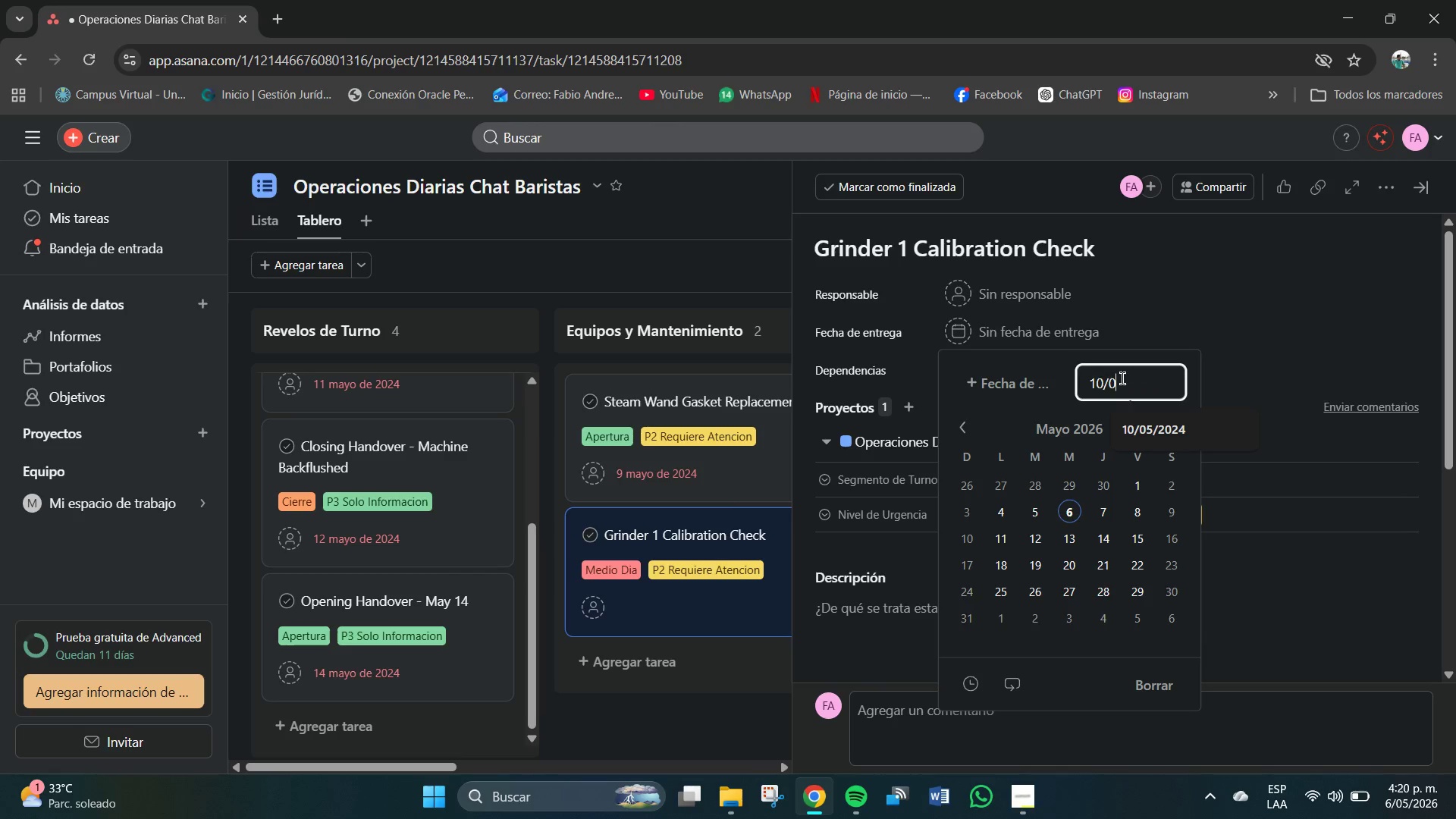 
key(Numpad5)
 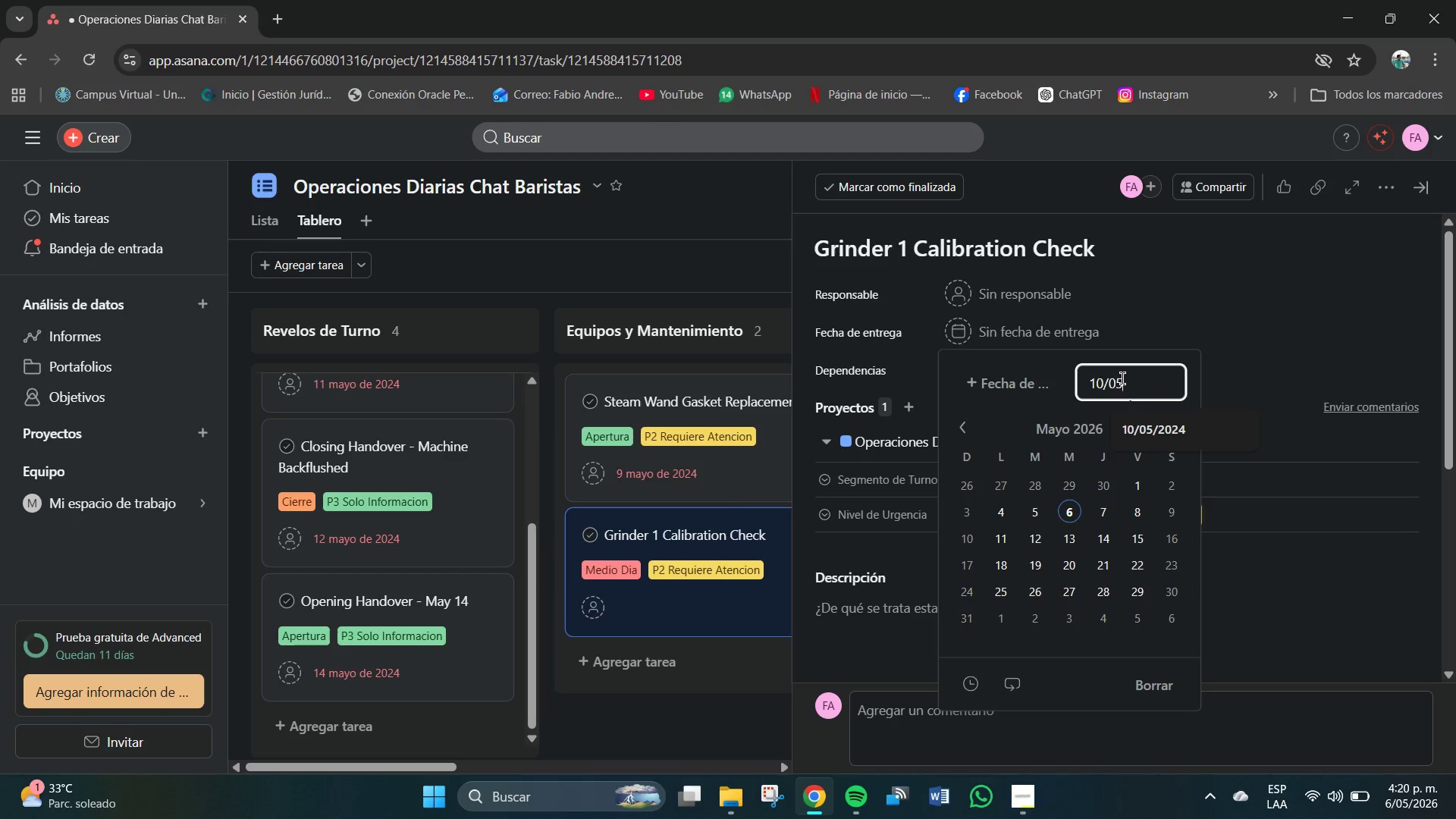 
key(Shift+ShiftRight)
 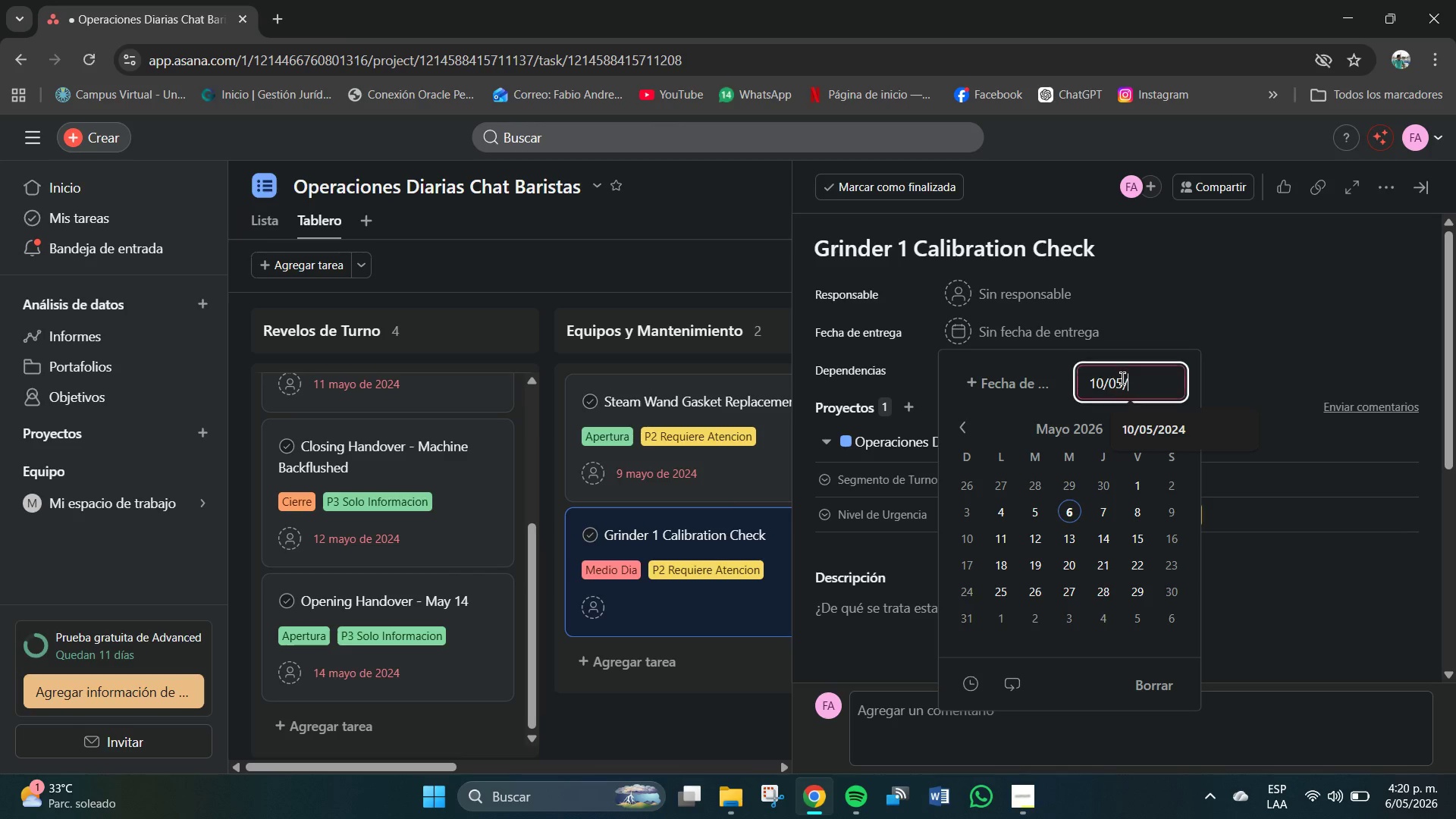 
key(Shift+7)
 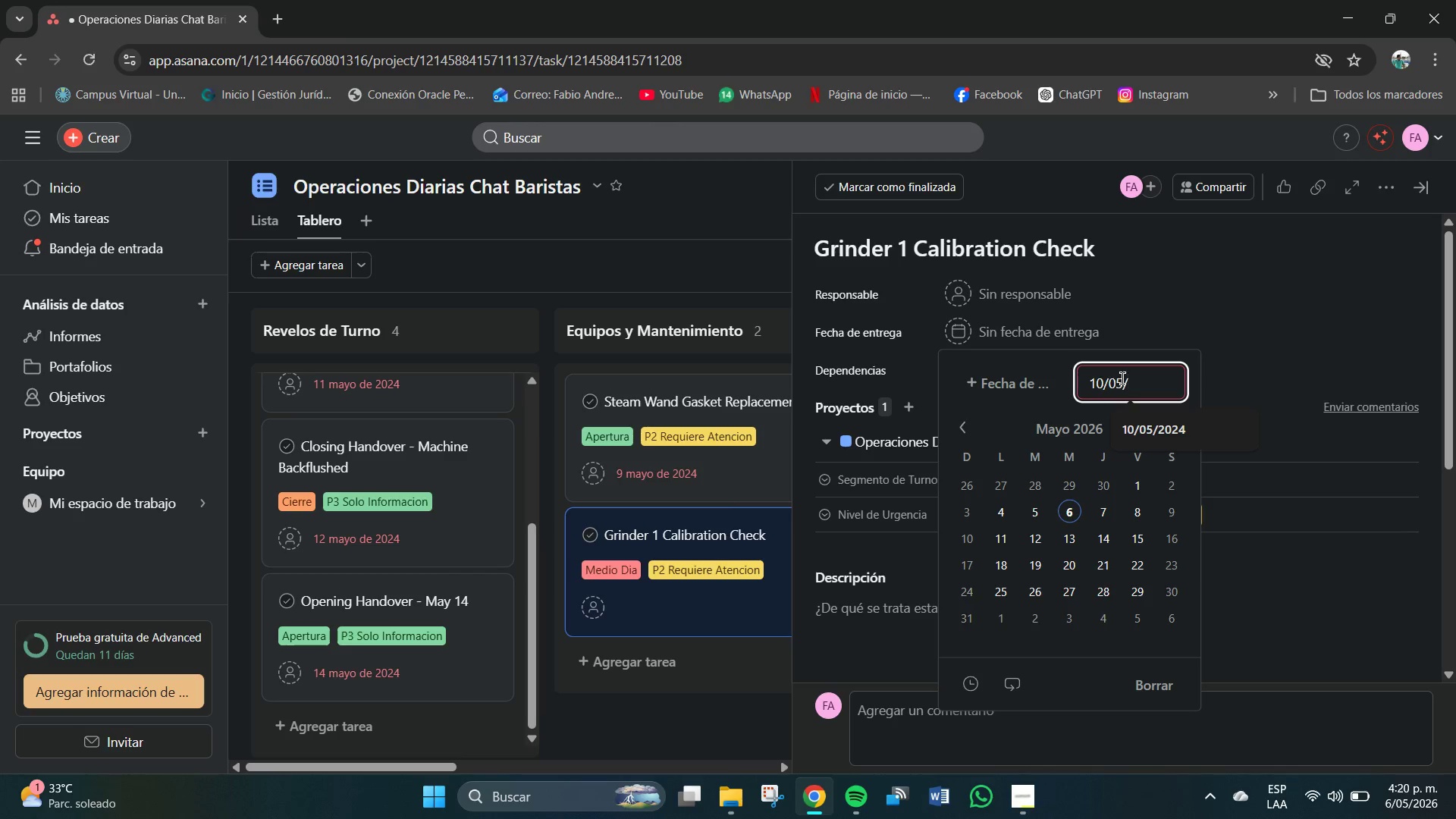 
key(Numpad2)
 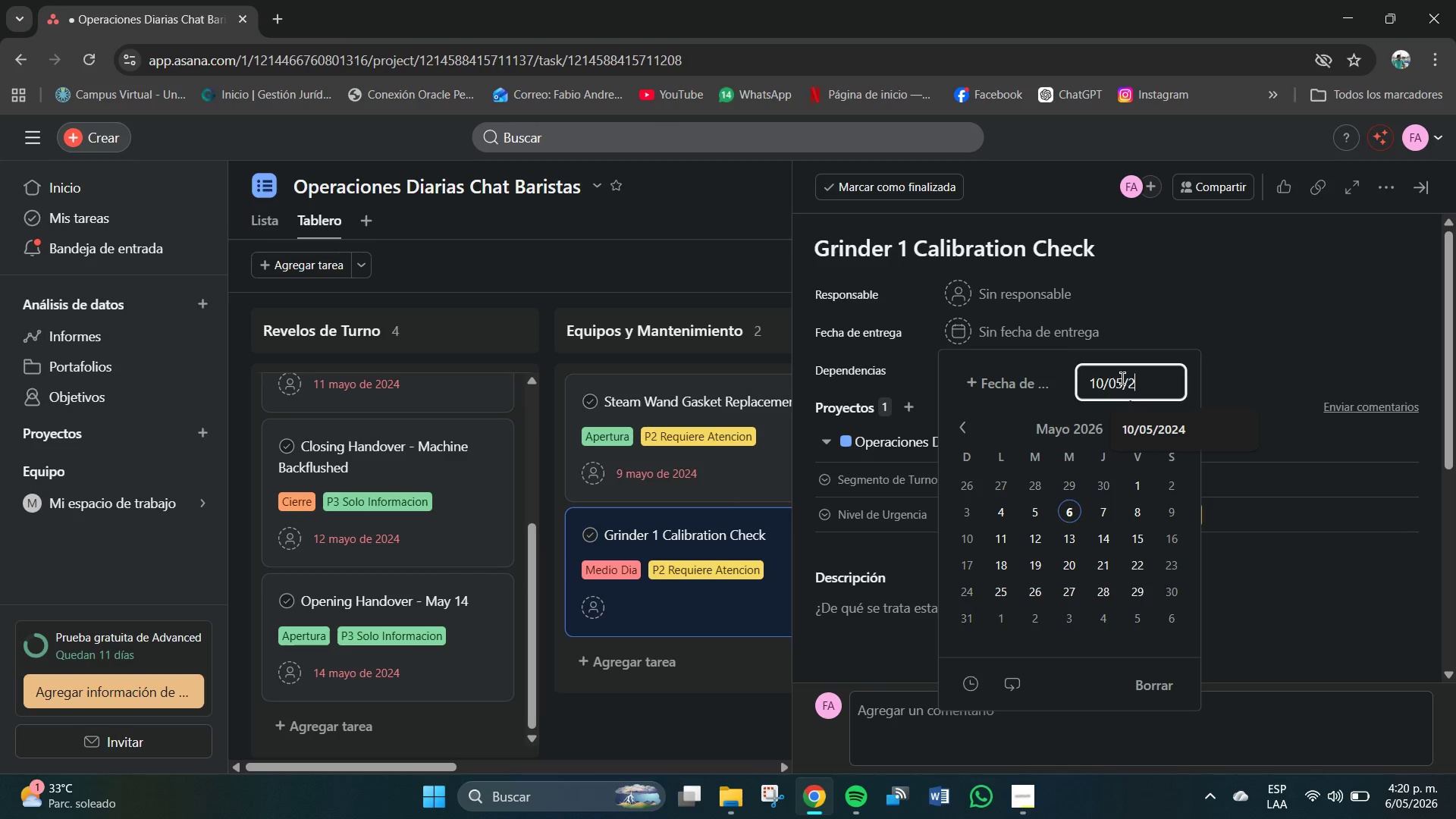 
key(Numpad0)
 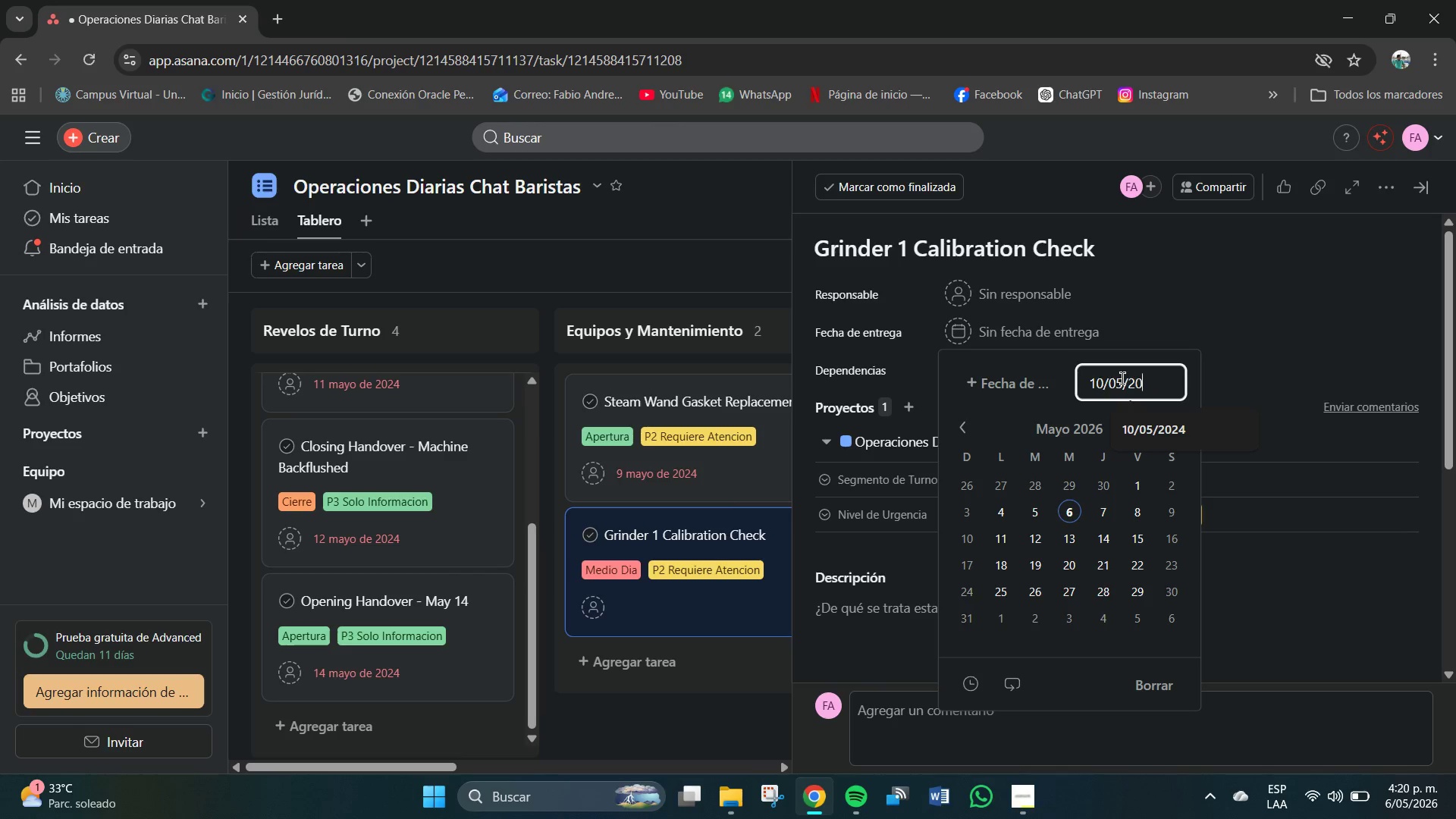 
key(Numpad2)
 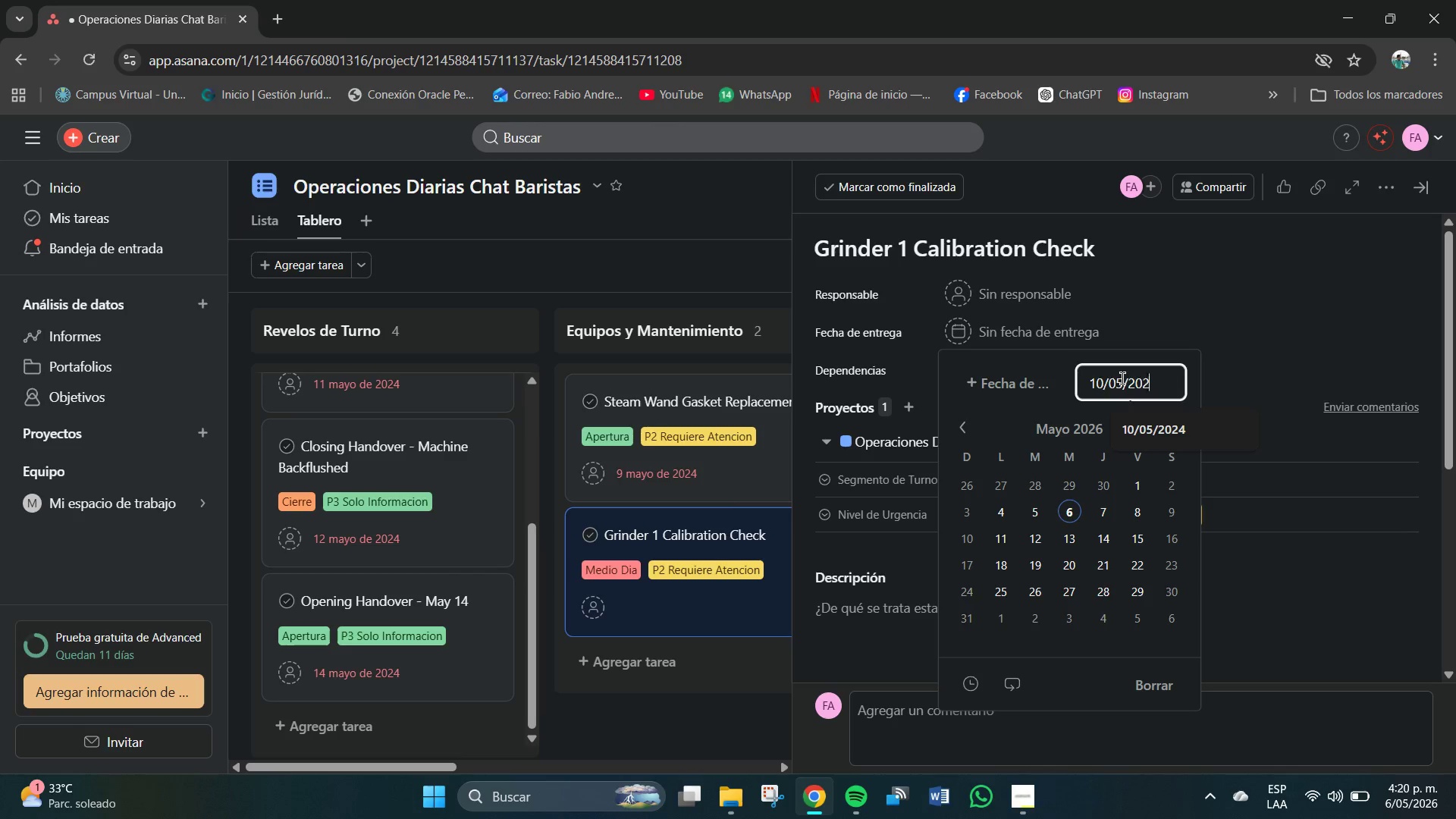 
key(Numpad4)
 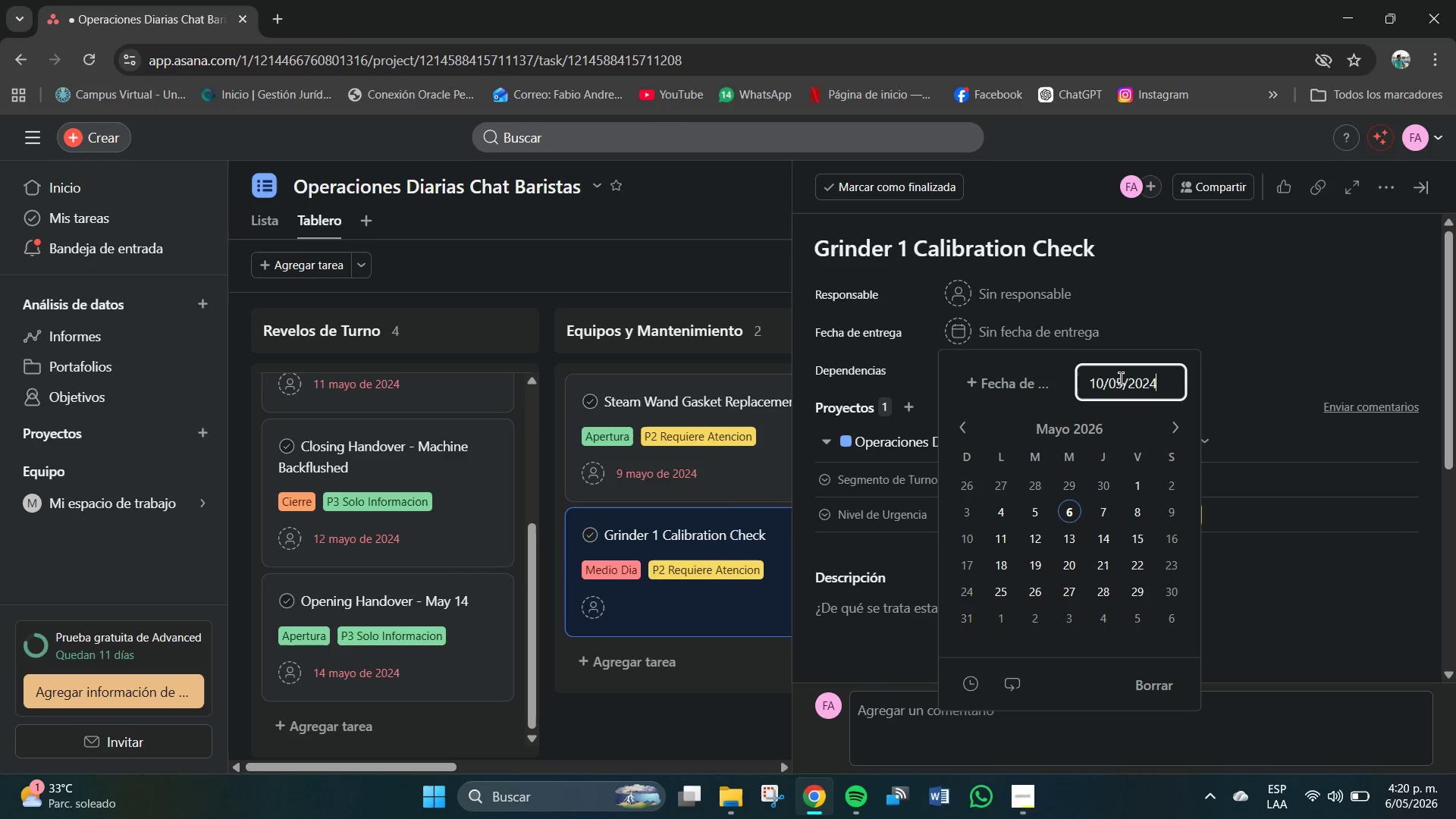 
key(NumpadEnter)
 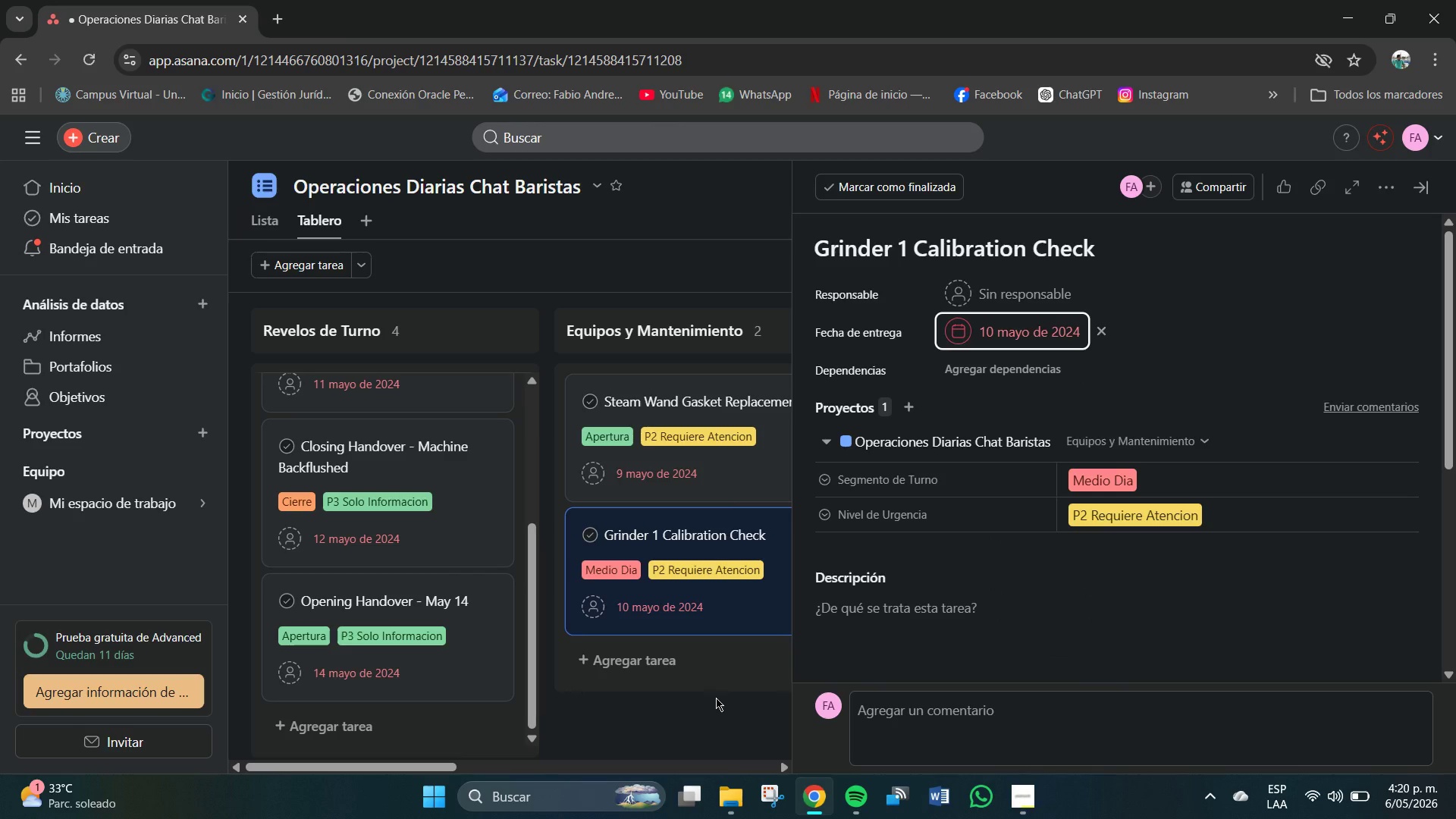 
left_click([716, 704])
 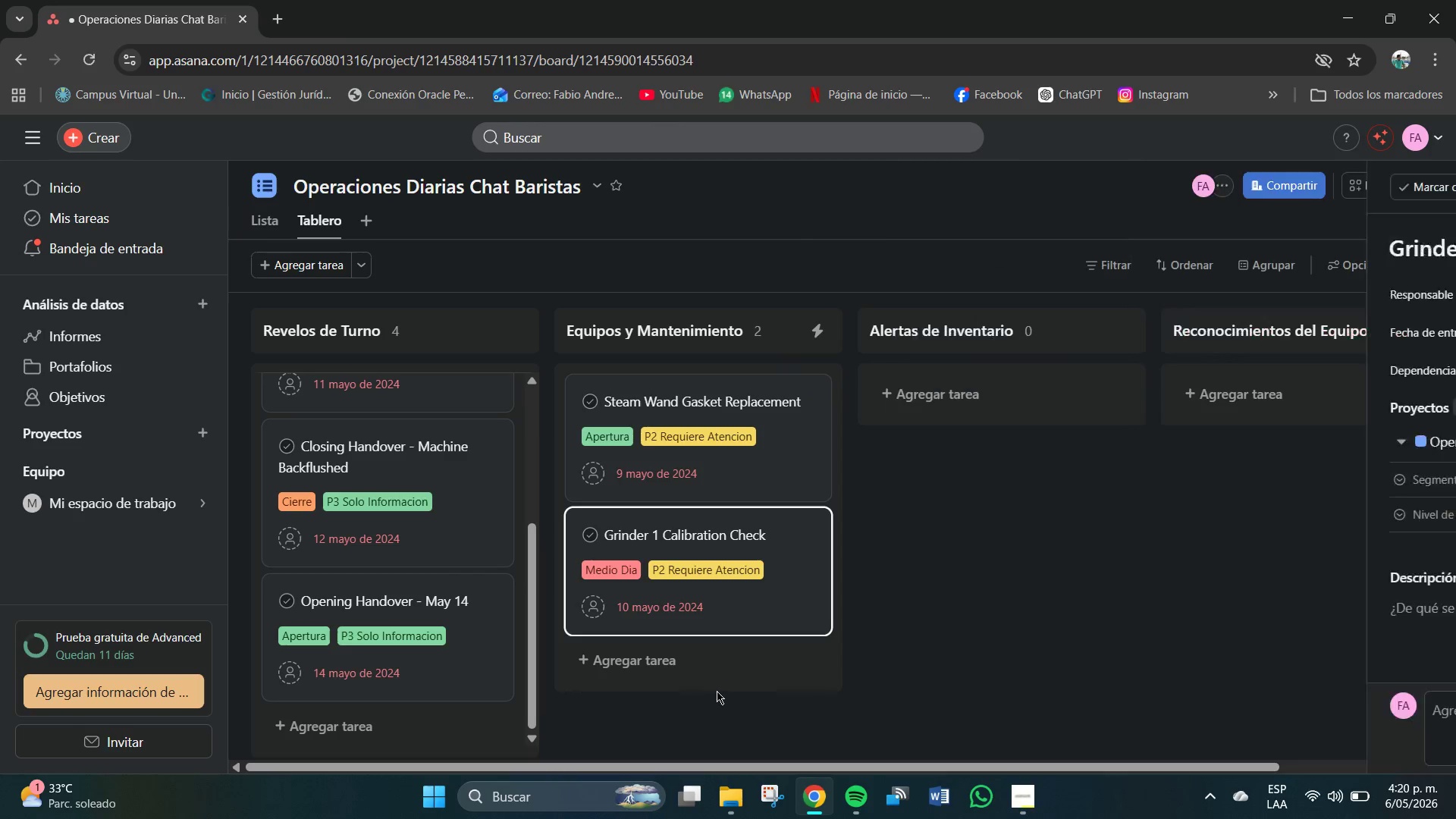 
scroll: coordinate [717, 691], scroll_direction: down, amount: 3.0
 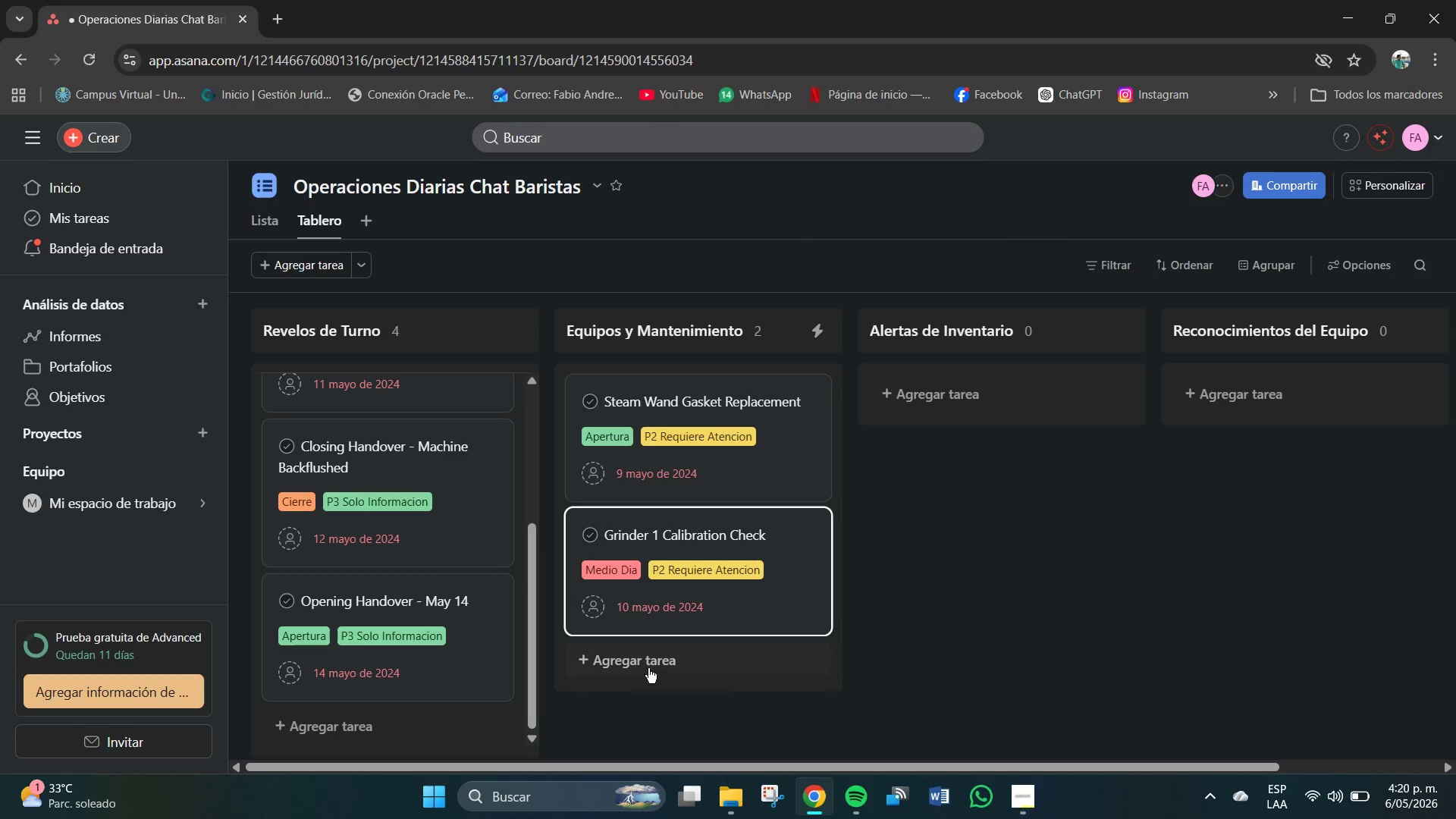 
left_click([640, 664])
 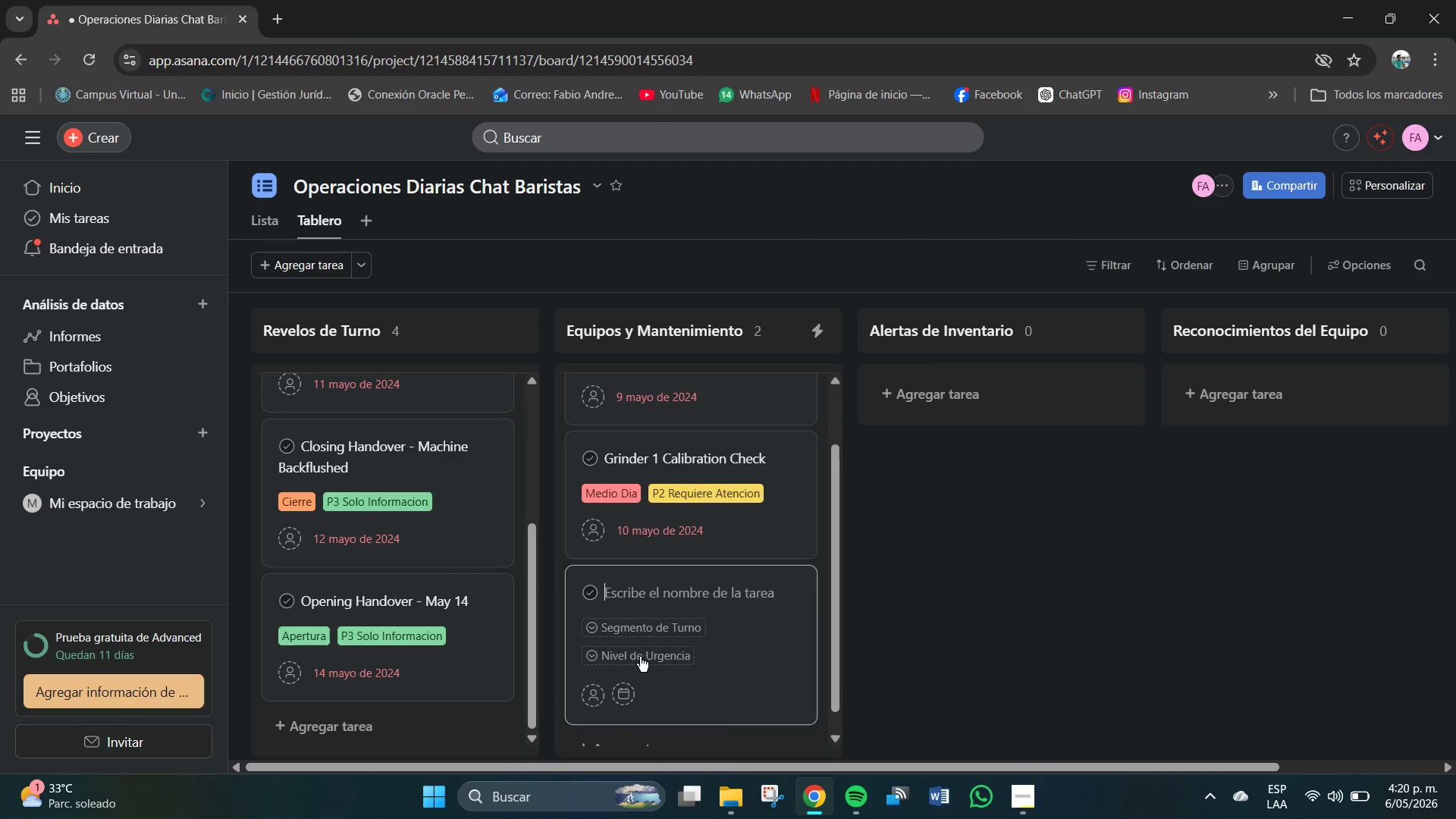 
scroll: coordinate [647, 626], scroll_direction: down, amount: 1.0
 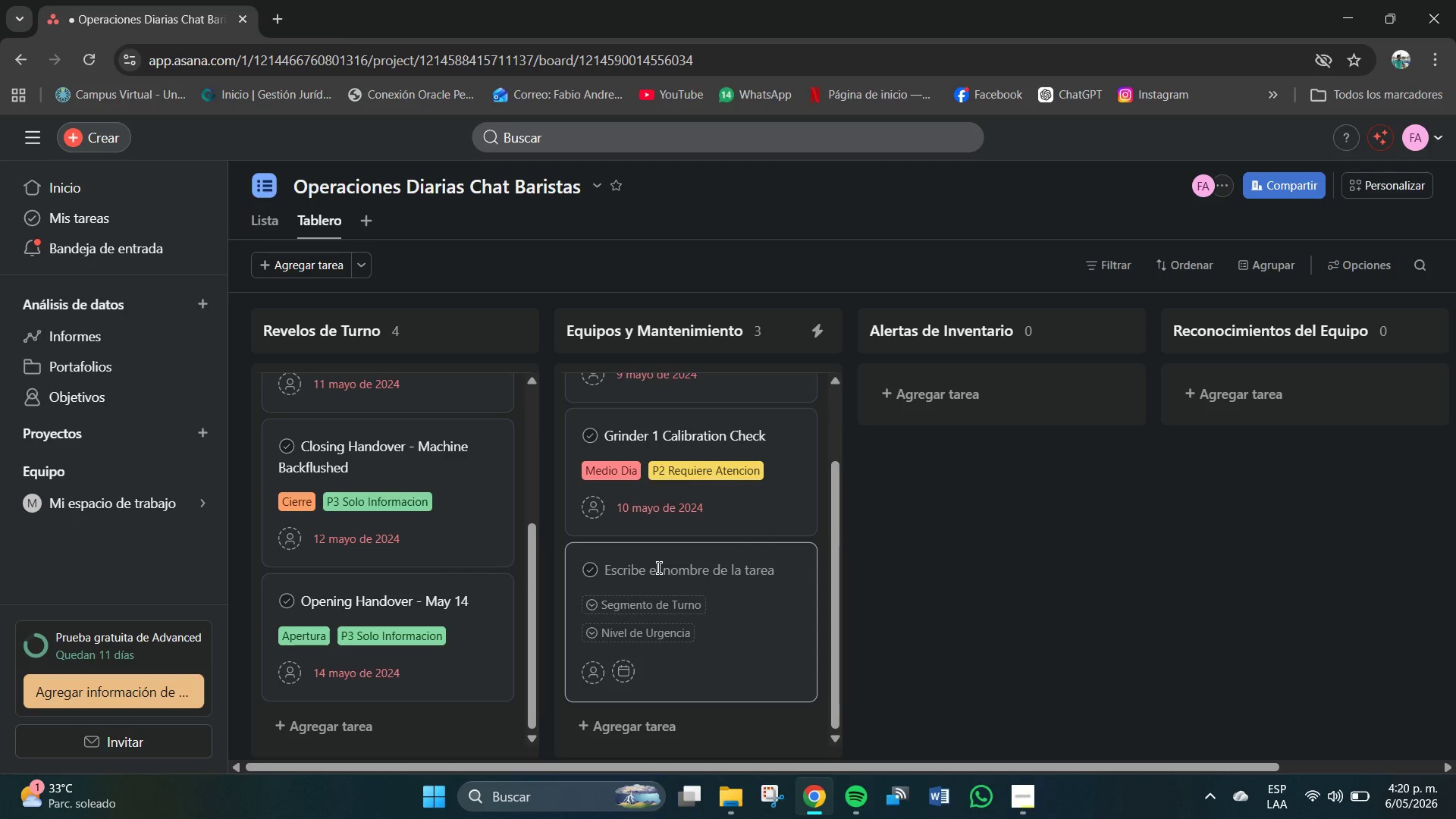 
wait(5.35)
 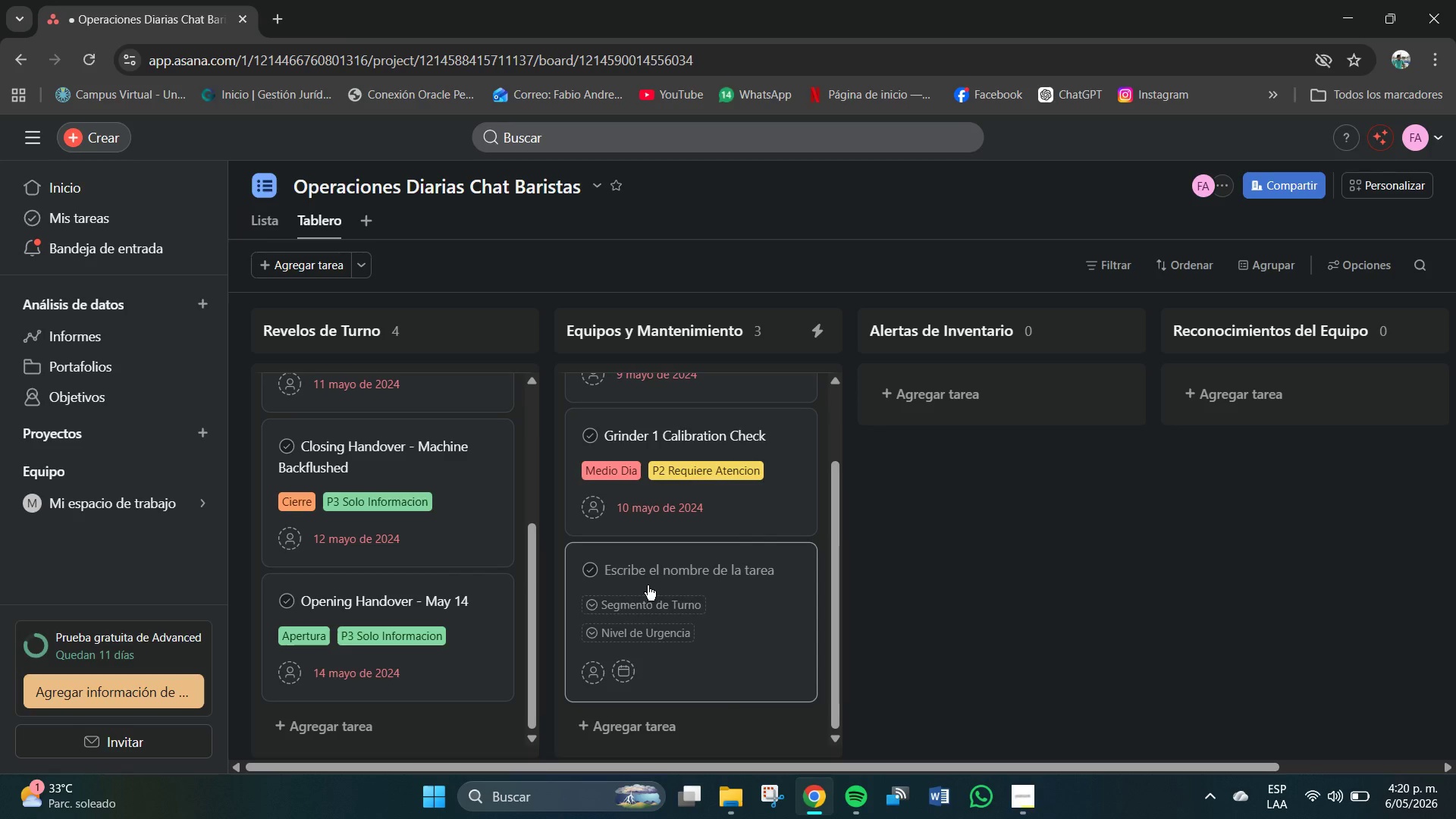 
type(Dishwasher Cycle e)
key(Backspace)
type(Error)
 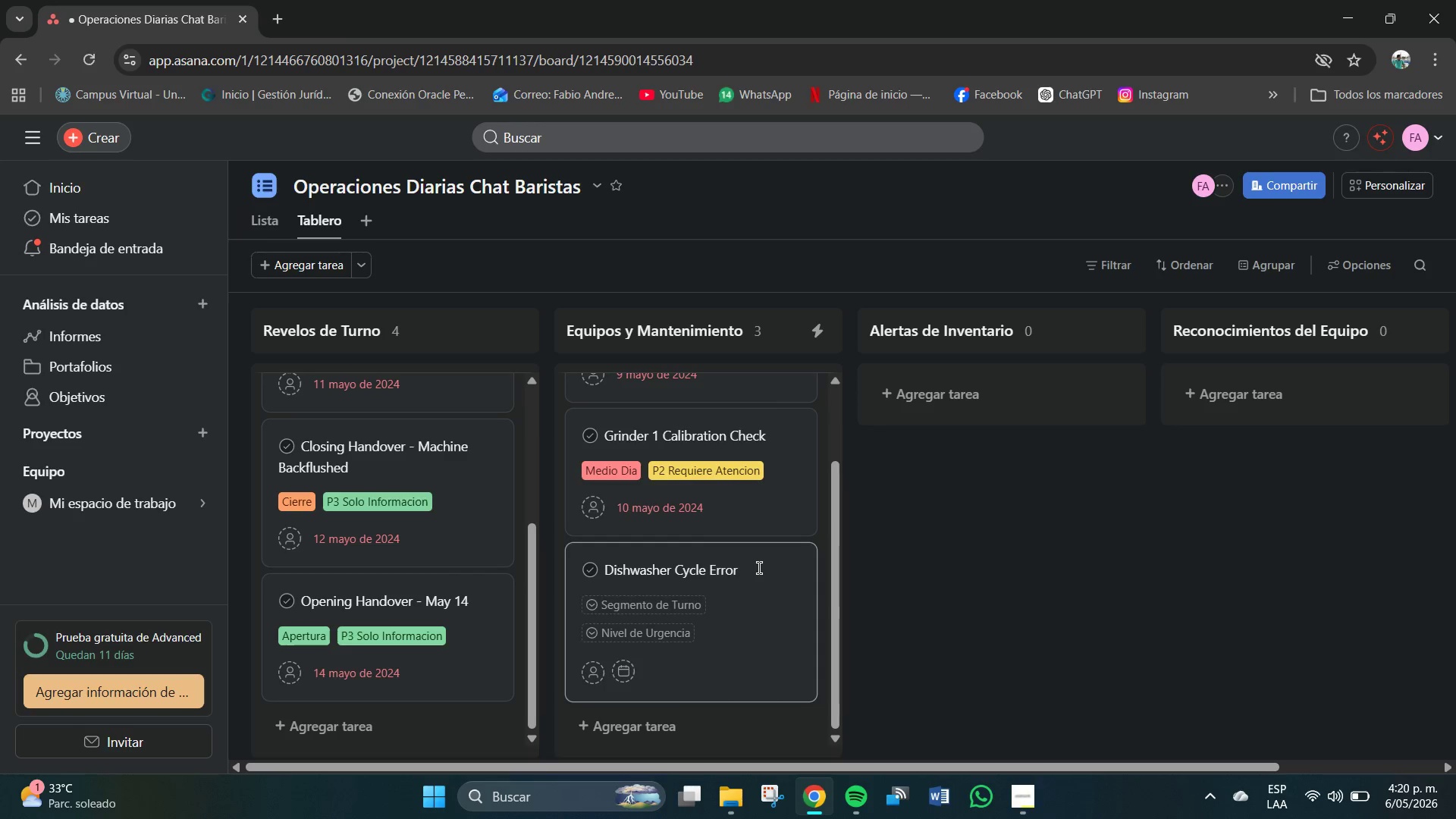 
left_click([682, 612])
 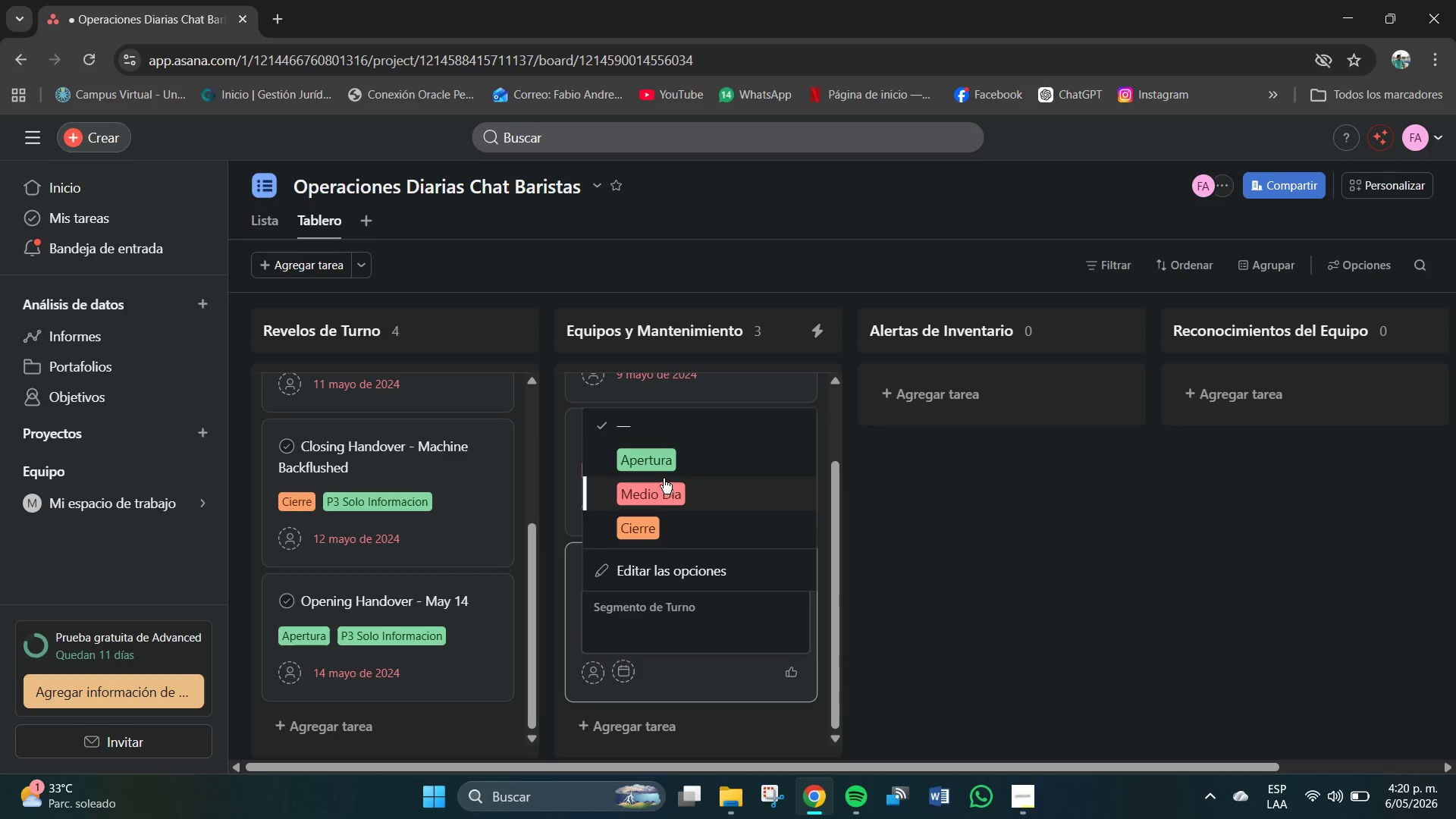 
left_click([652, 491])
 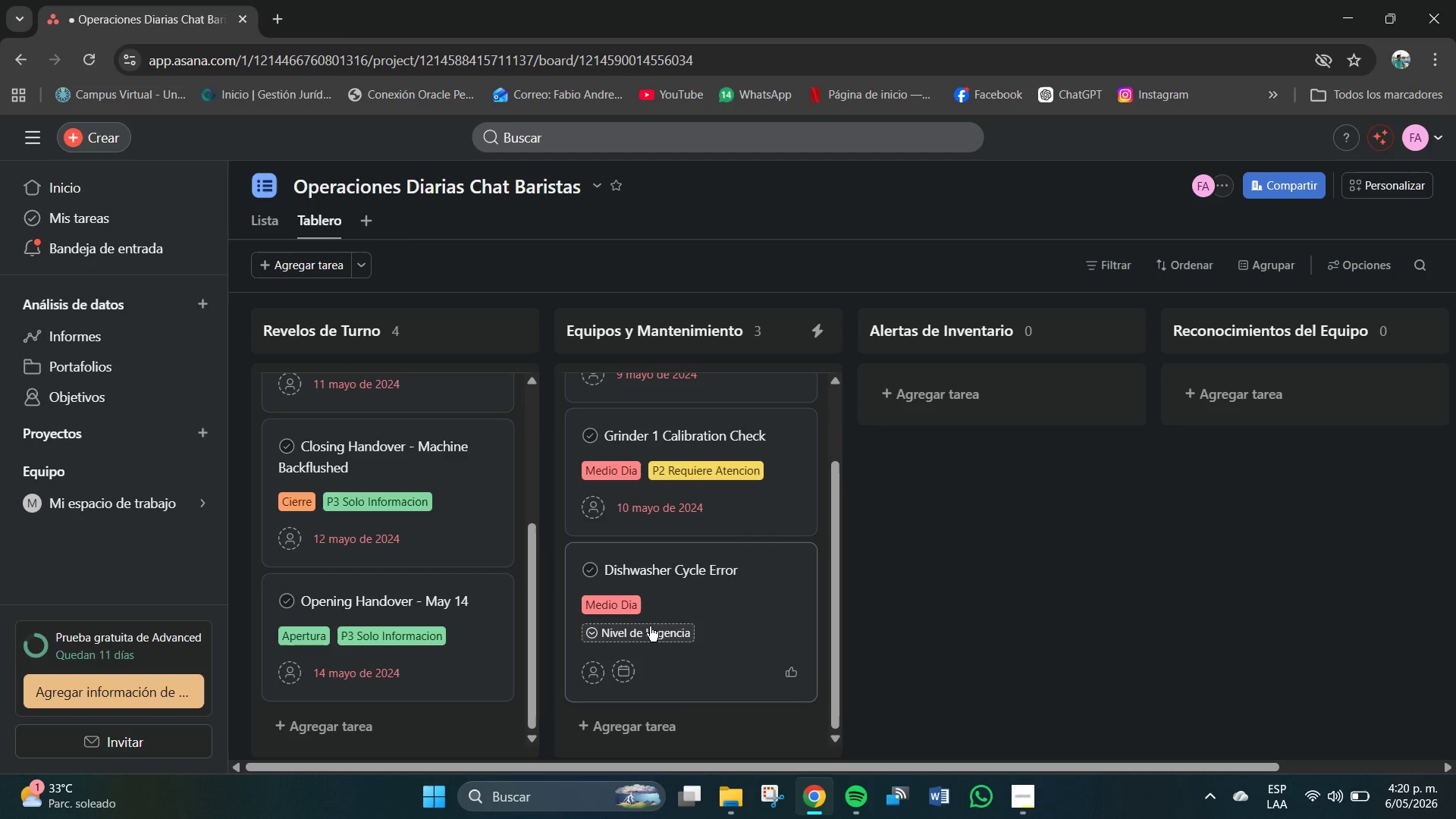 
wait(5.34)
 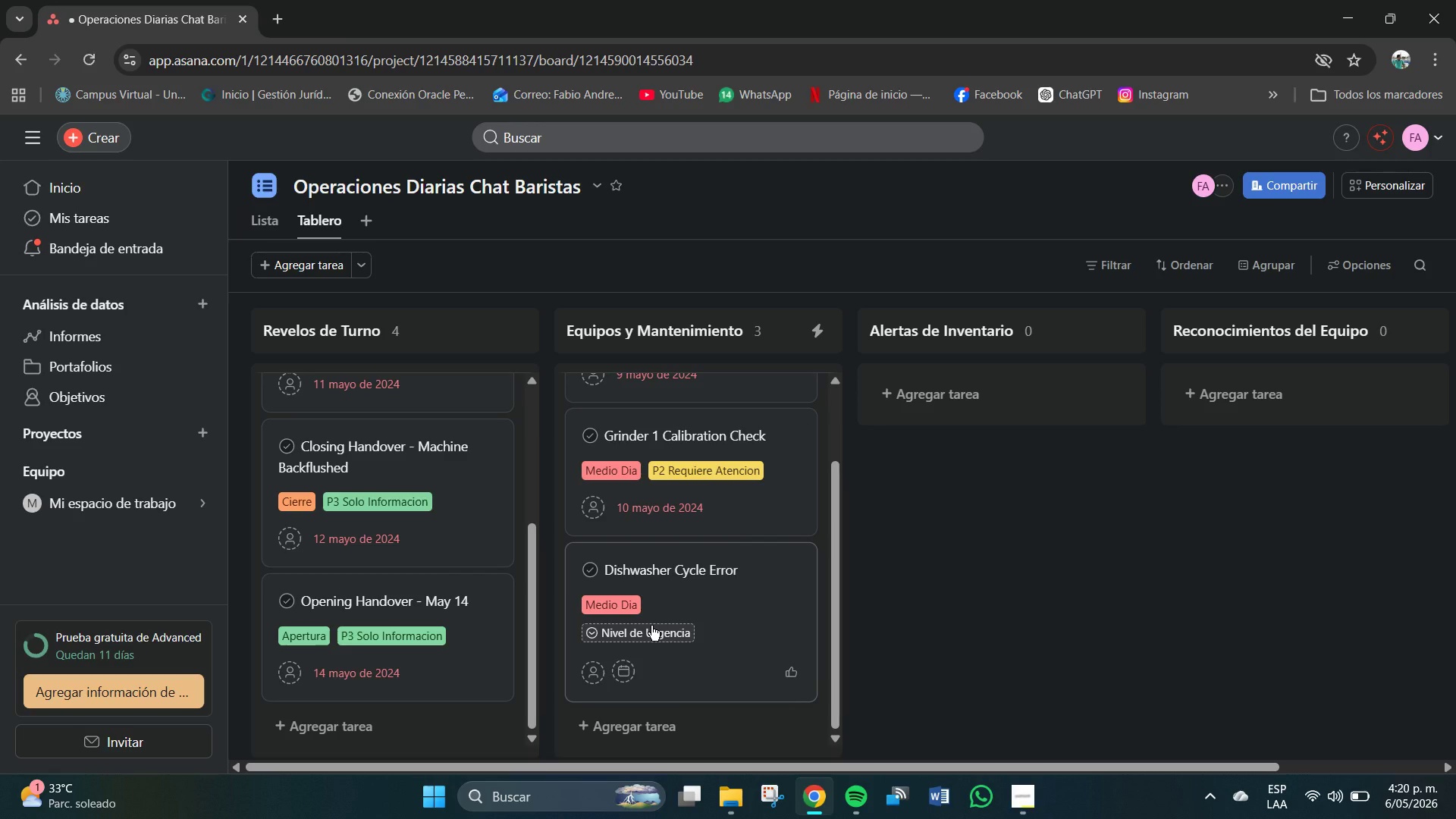 
left_click([646, 631])
 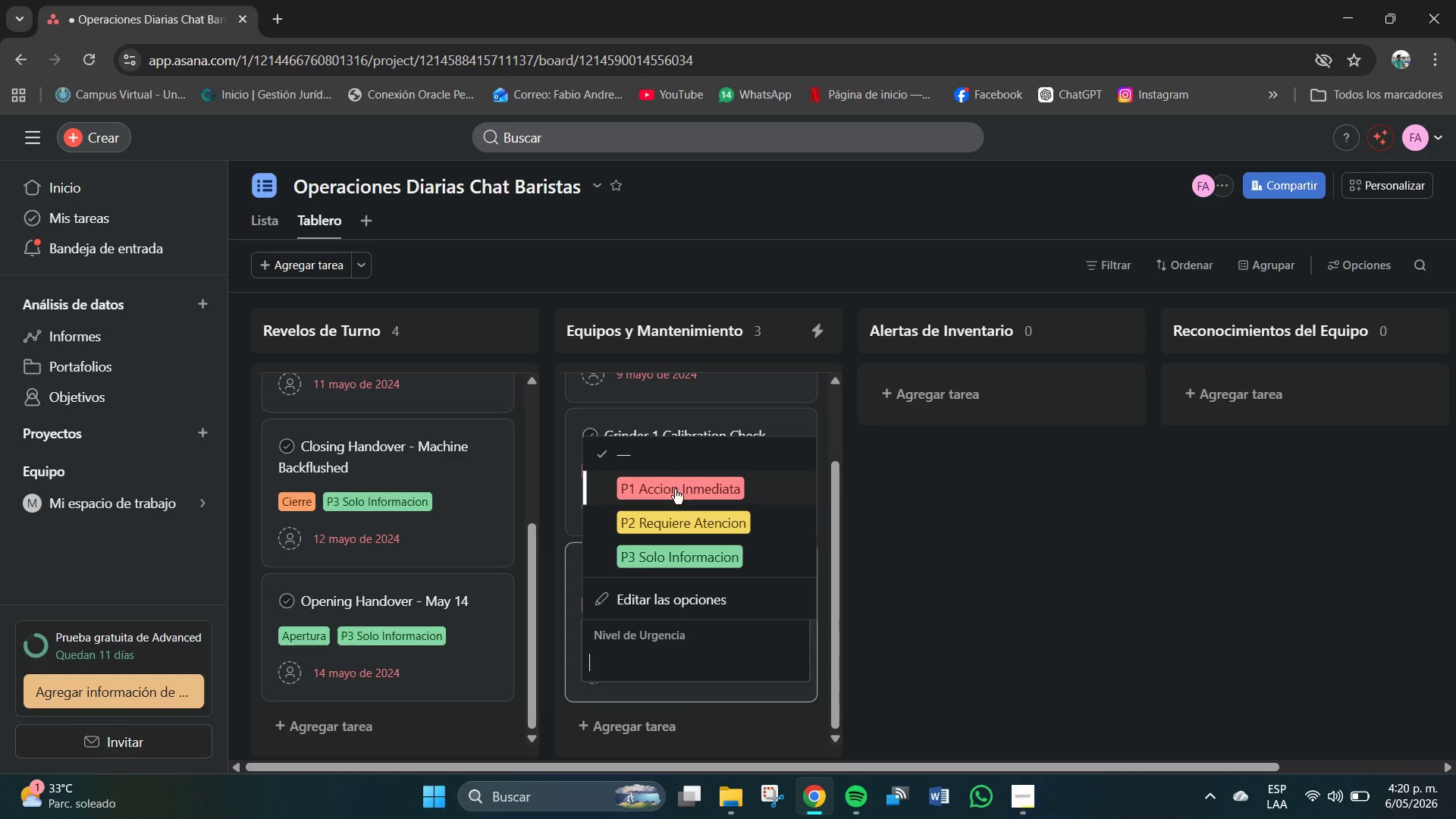 
left_click([676, 484])
 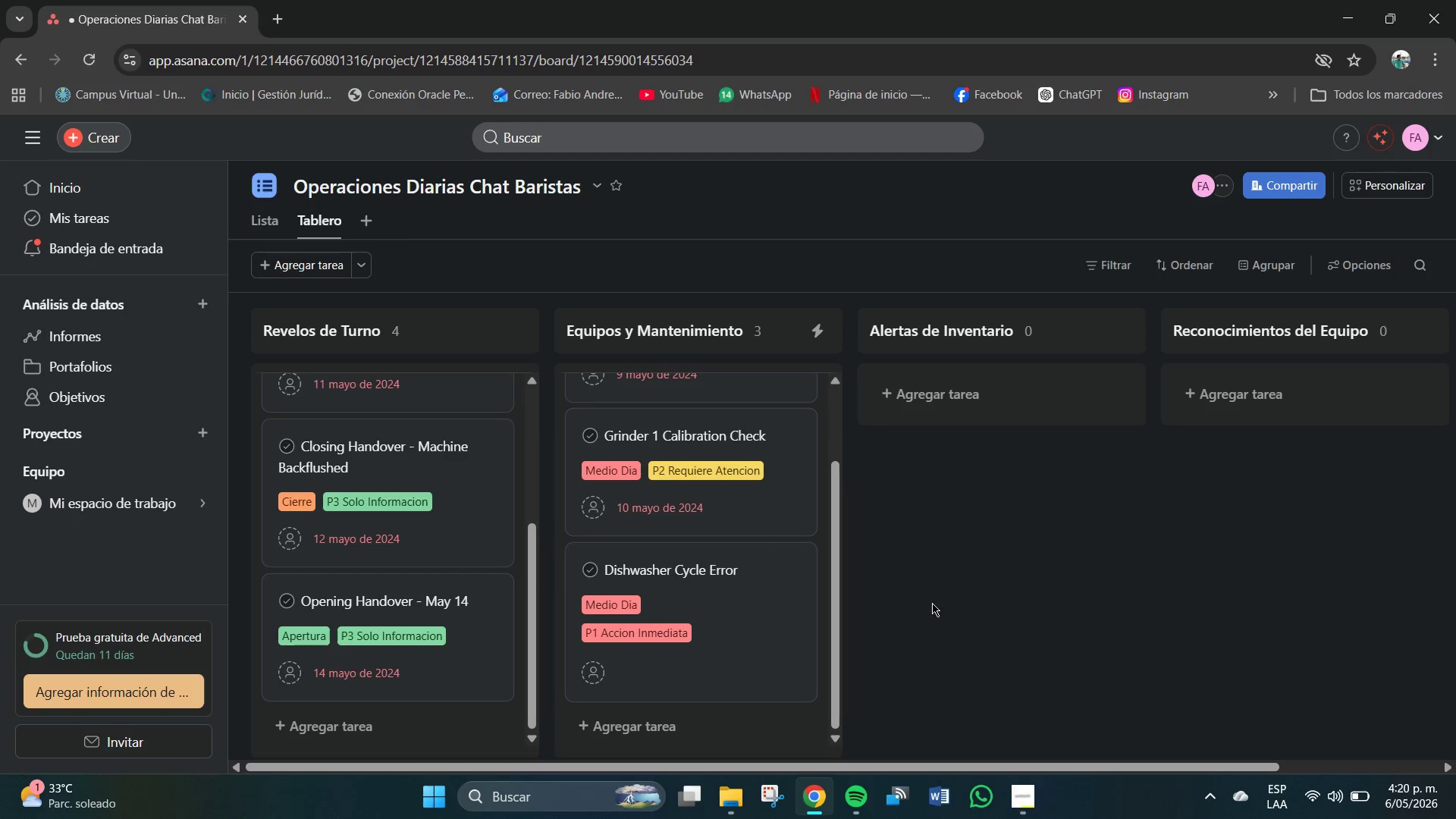 
scroll: coordinate [765, 610], scroll_direction: down, amount: 8.0
 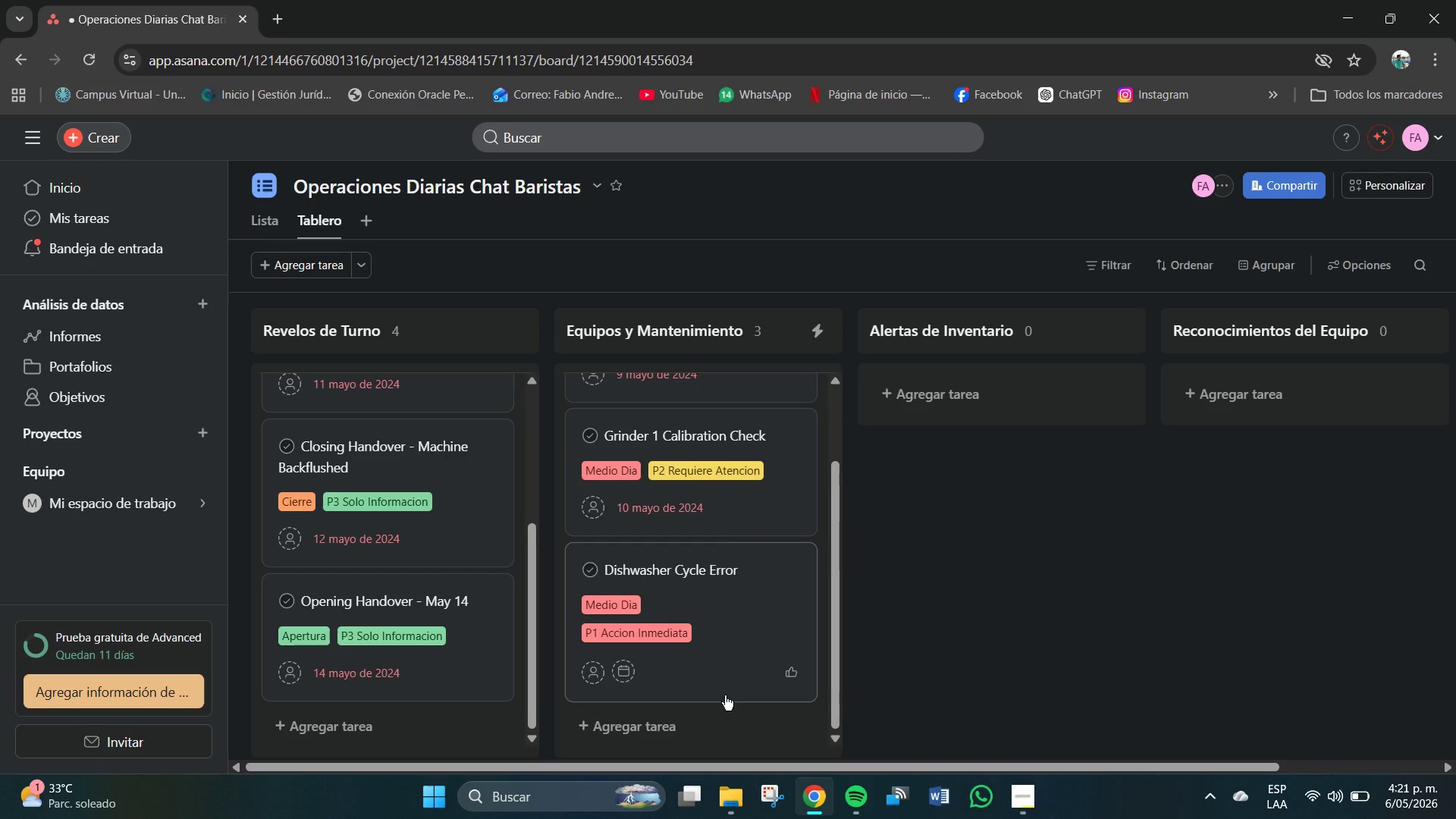 
wait(6.57)
 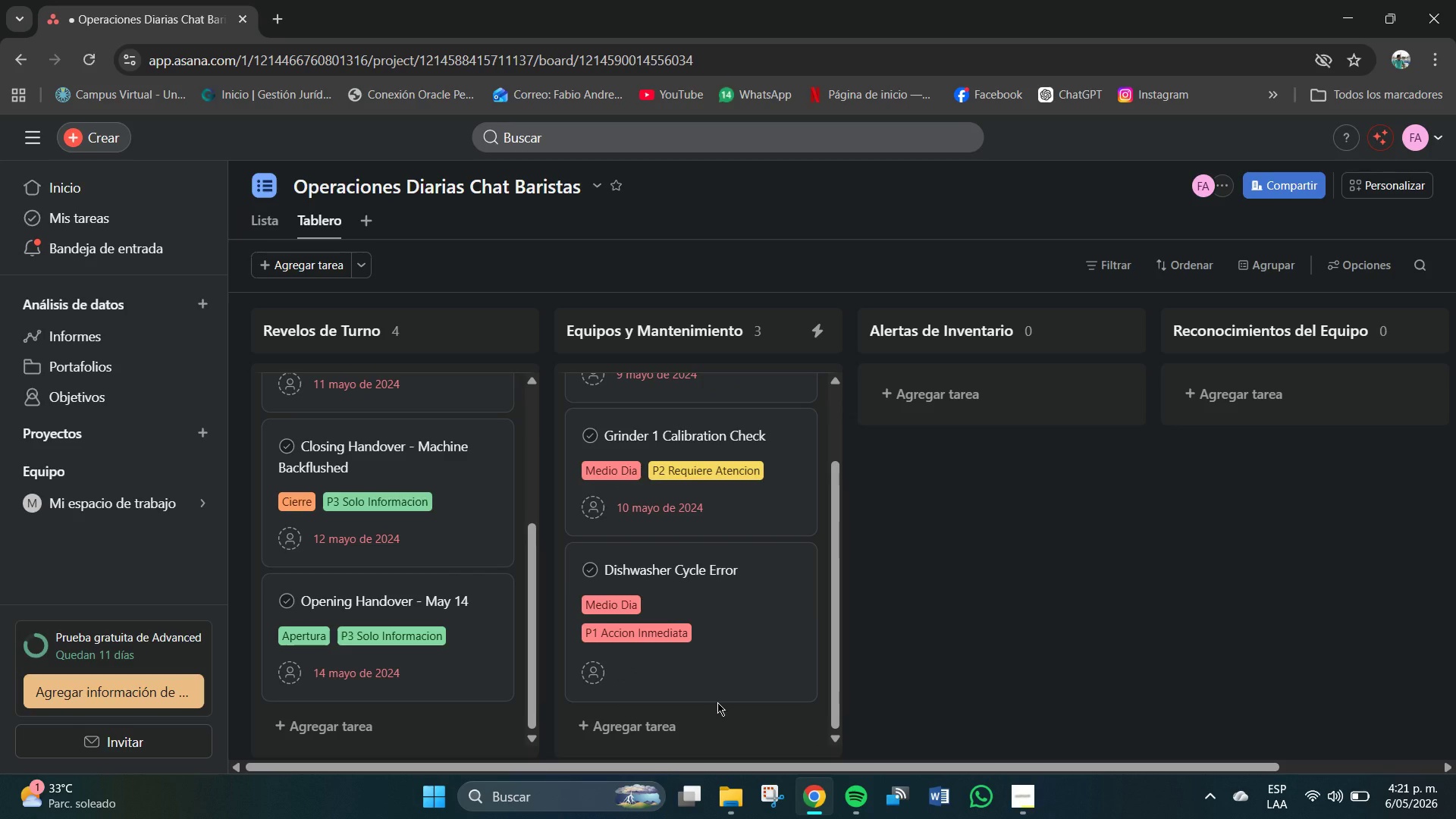 
scroll: coordinate [752, 624], scroll_direction: down, amount: 3.0
 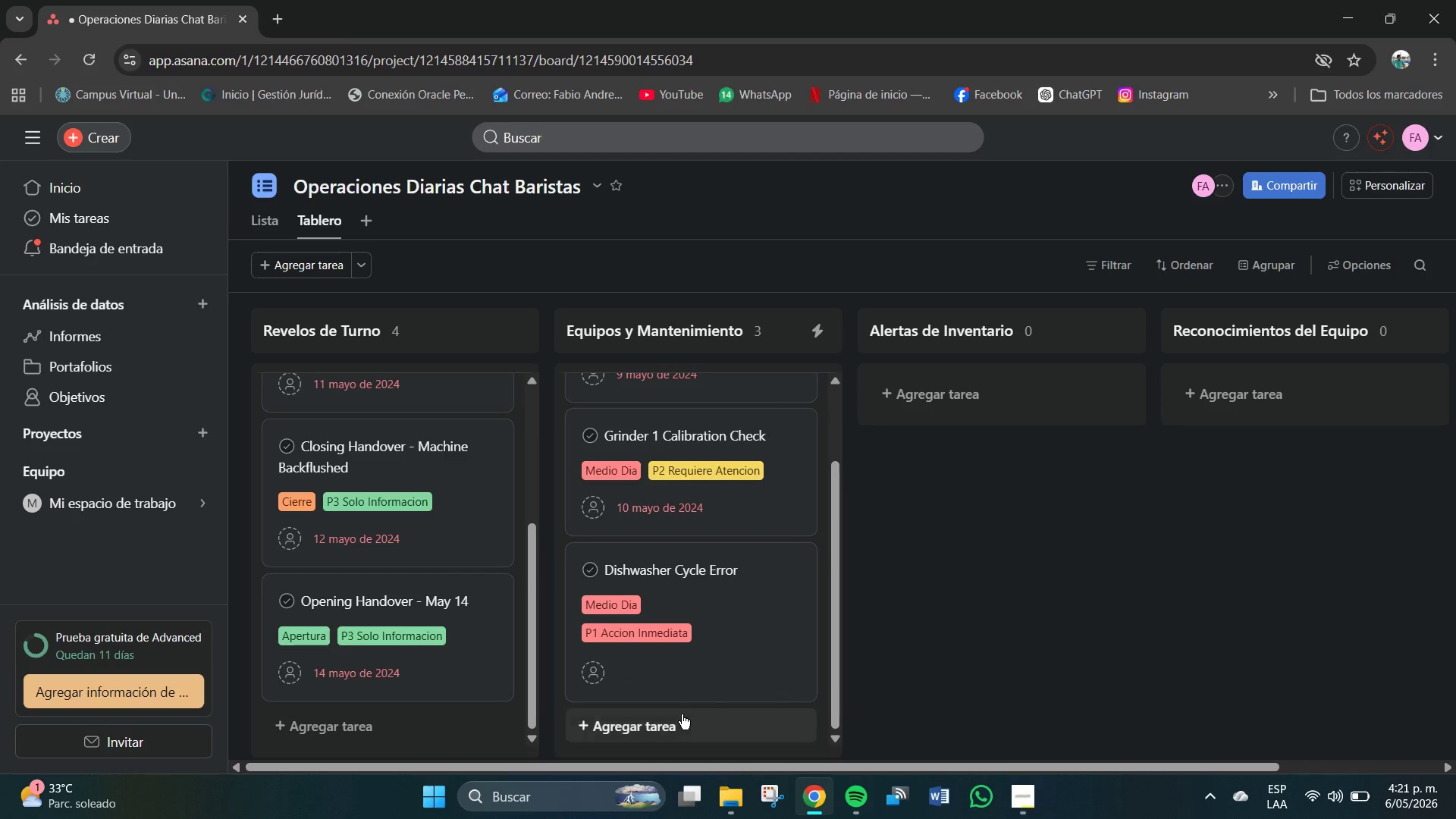 
left_click([676, 720])
 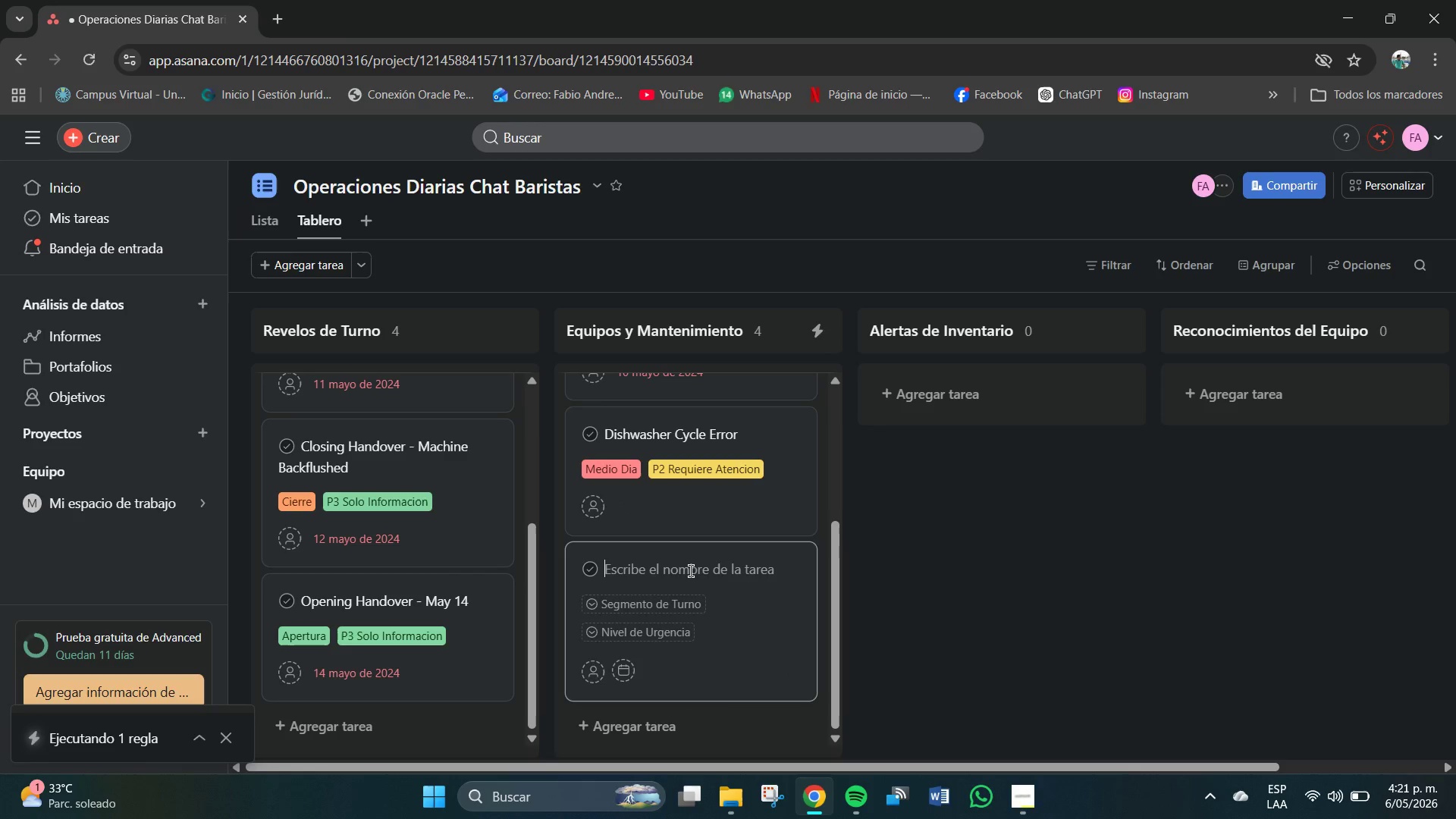 
scroll: coordinate [691, 571], scroll_direction: up, amount: 1.0
 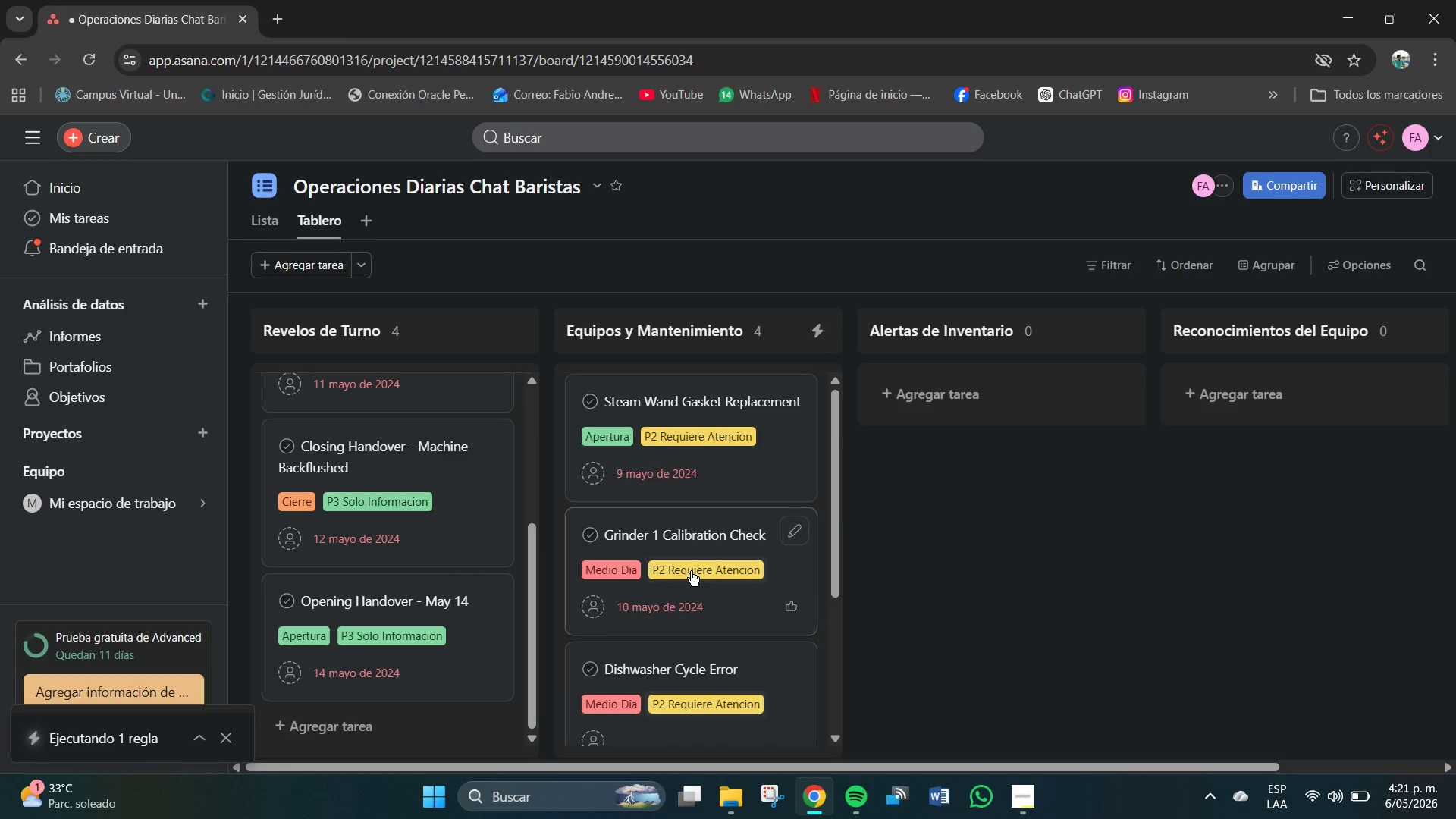 
scroll: coordinate [691, 574], scroll_direction: down, amount: 6.0
 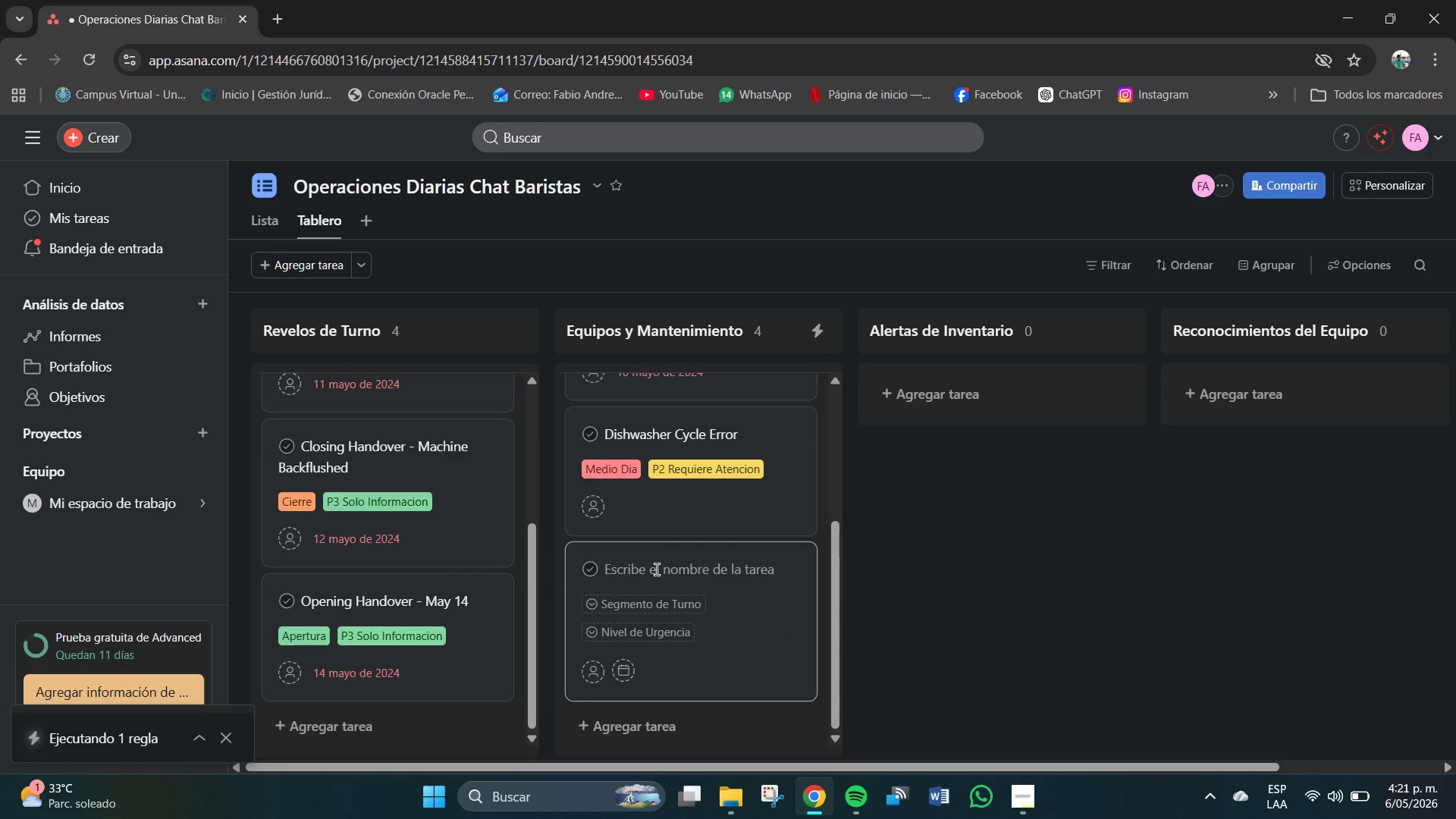 
left_click([657, 570])
 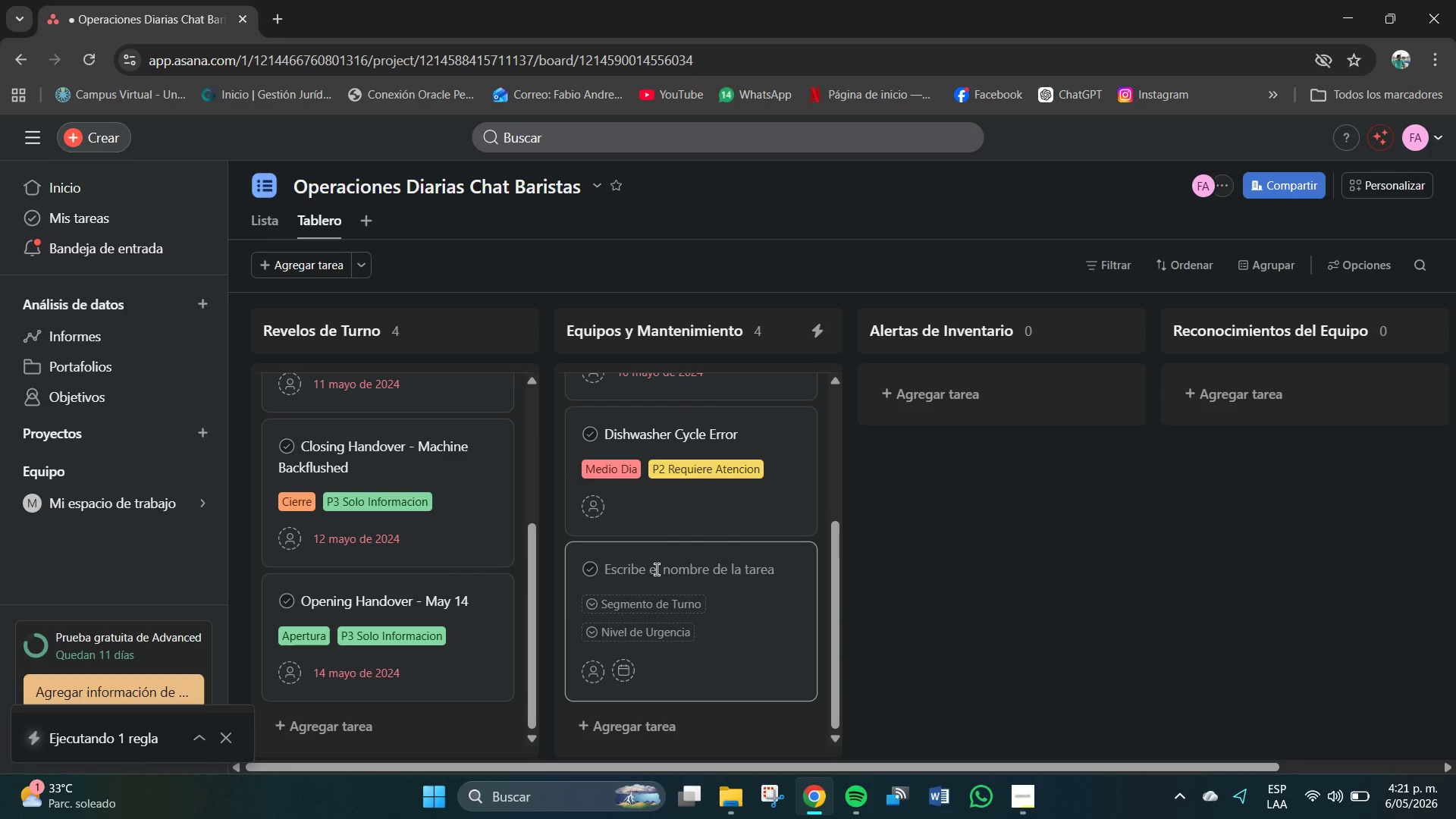 
type(Esoresso)
key(Backspace)
key(Backspace)
key(Backspace)
key(Backspace)
key(Backspace)
key(Backspace)
type(presso)
 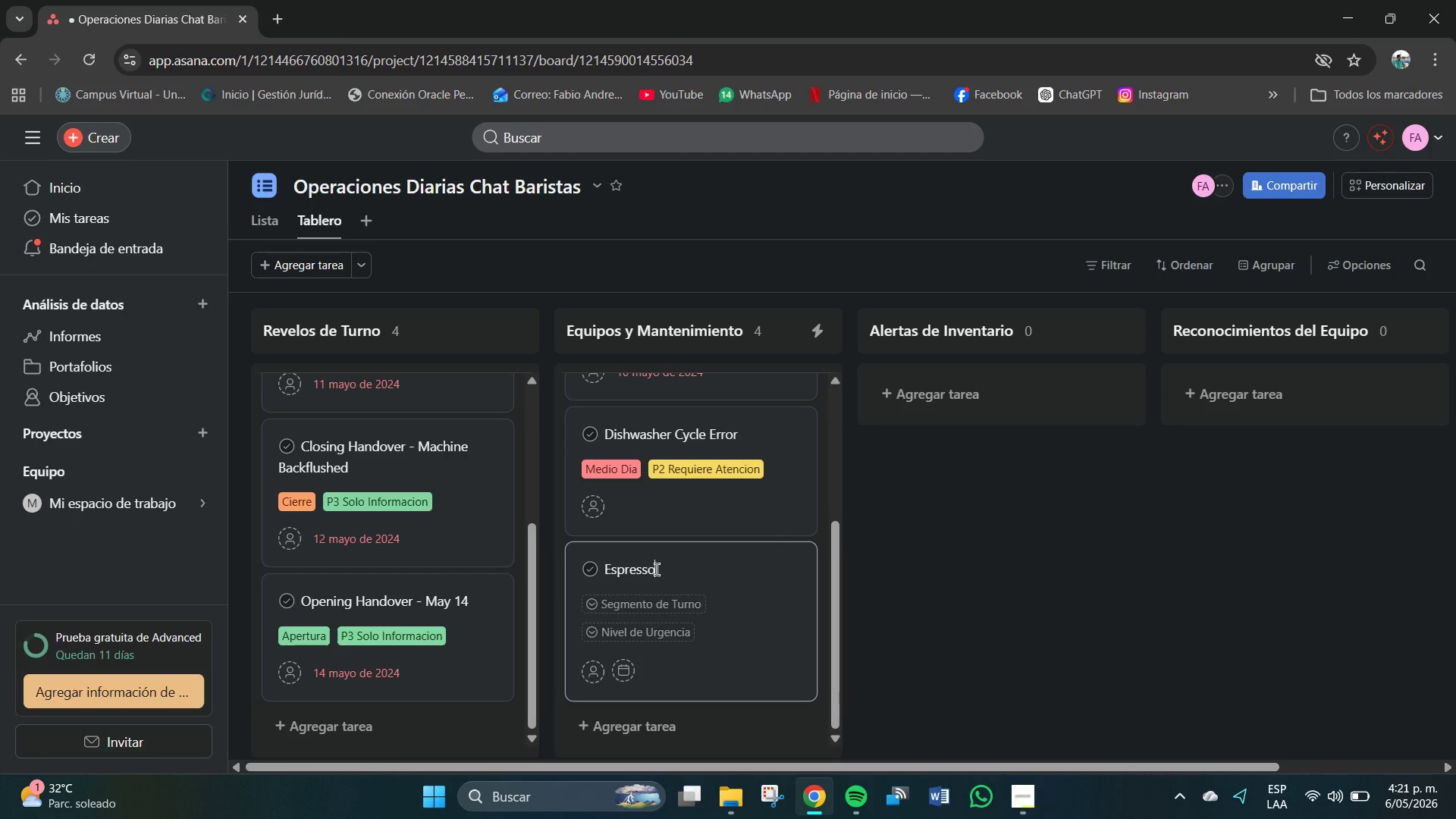 
key(Space)
 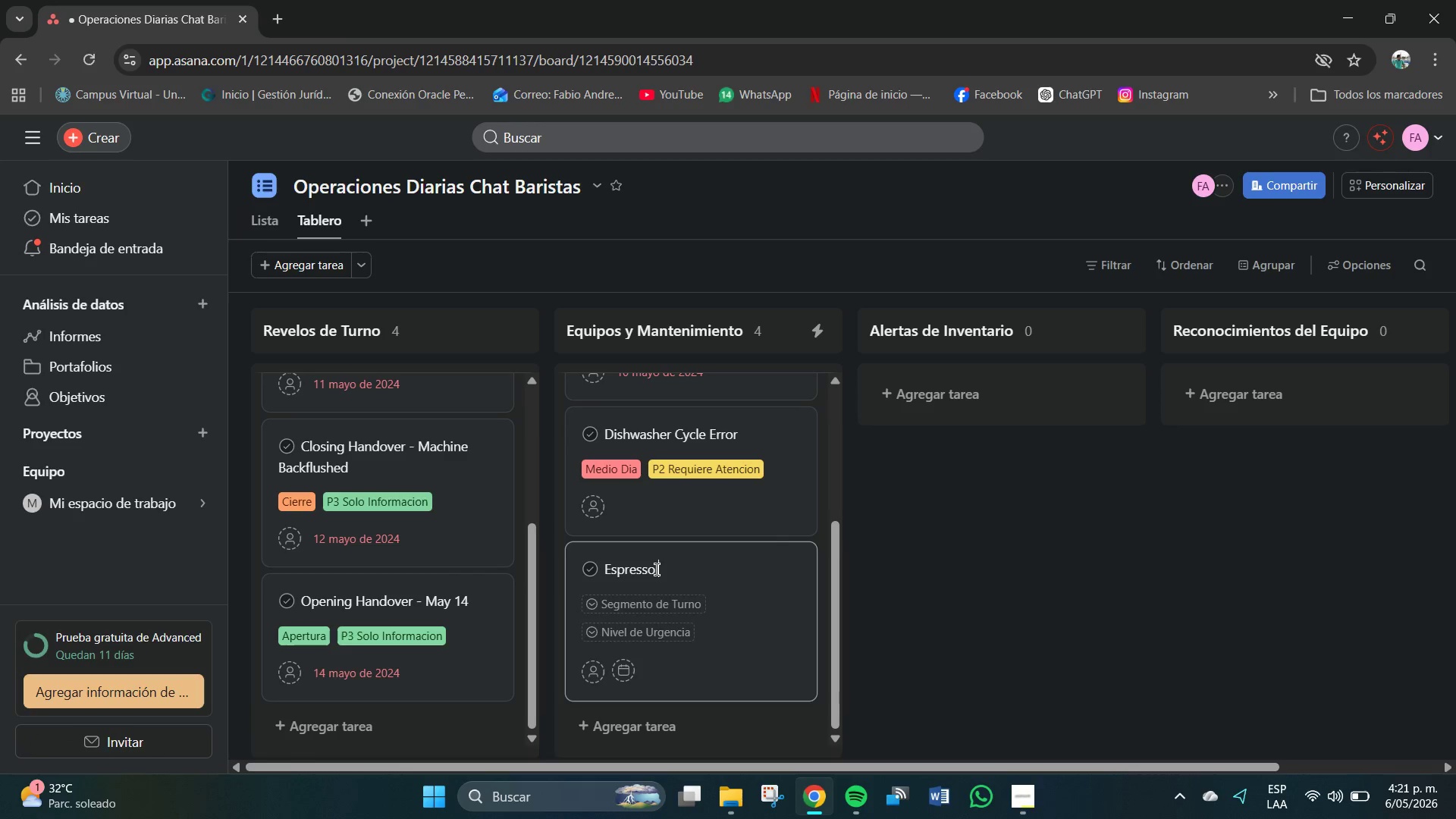 
key(CapsLock)
 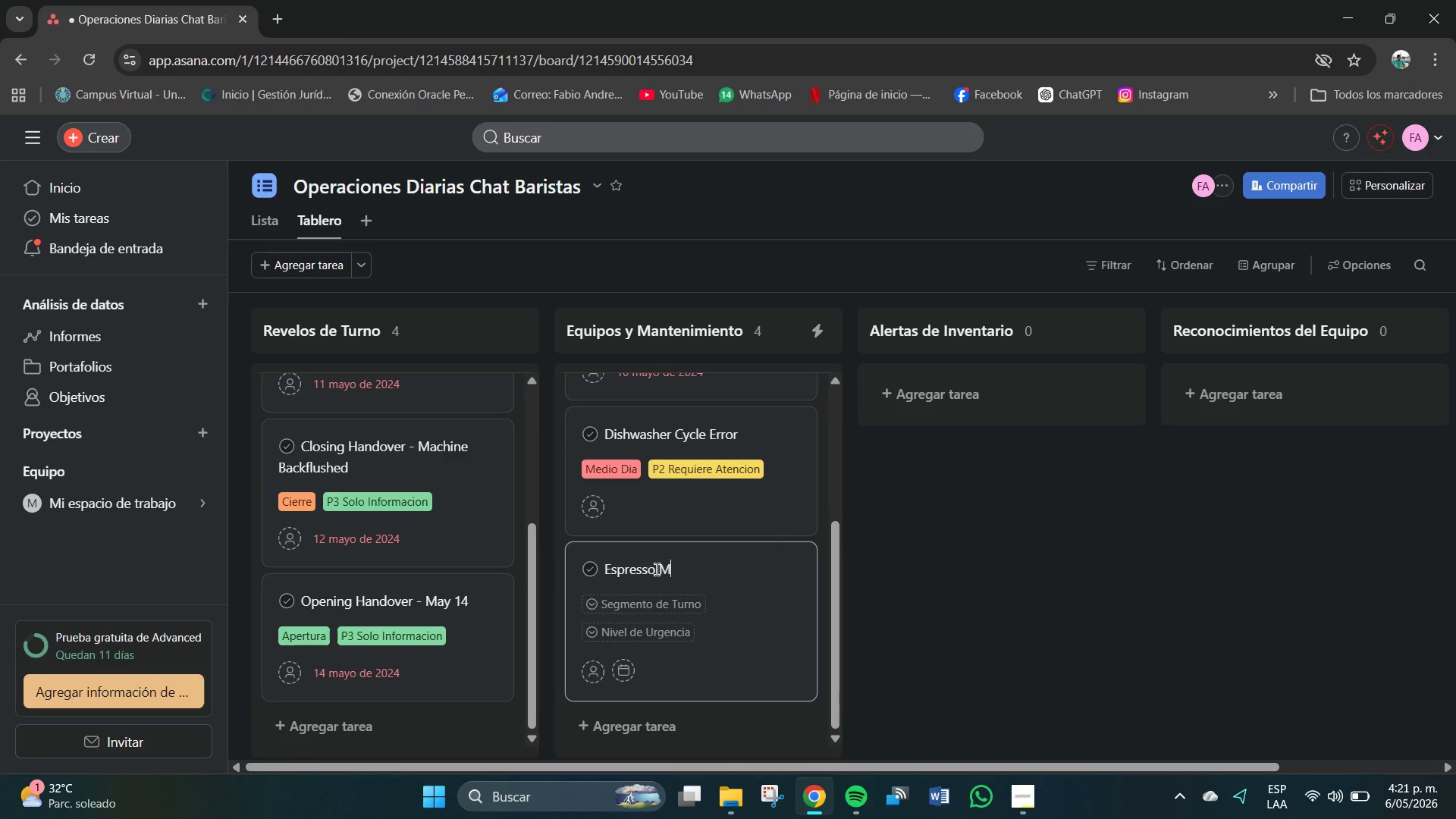 
key(M)
 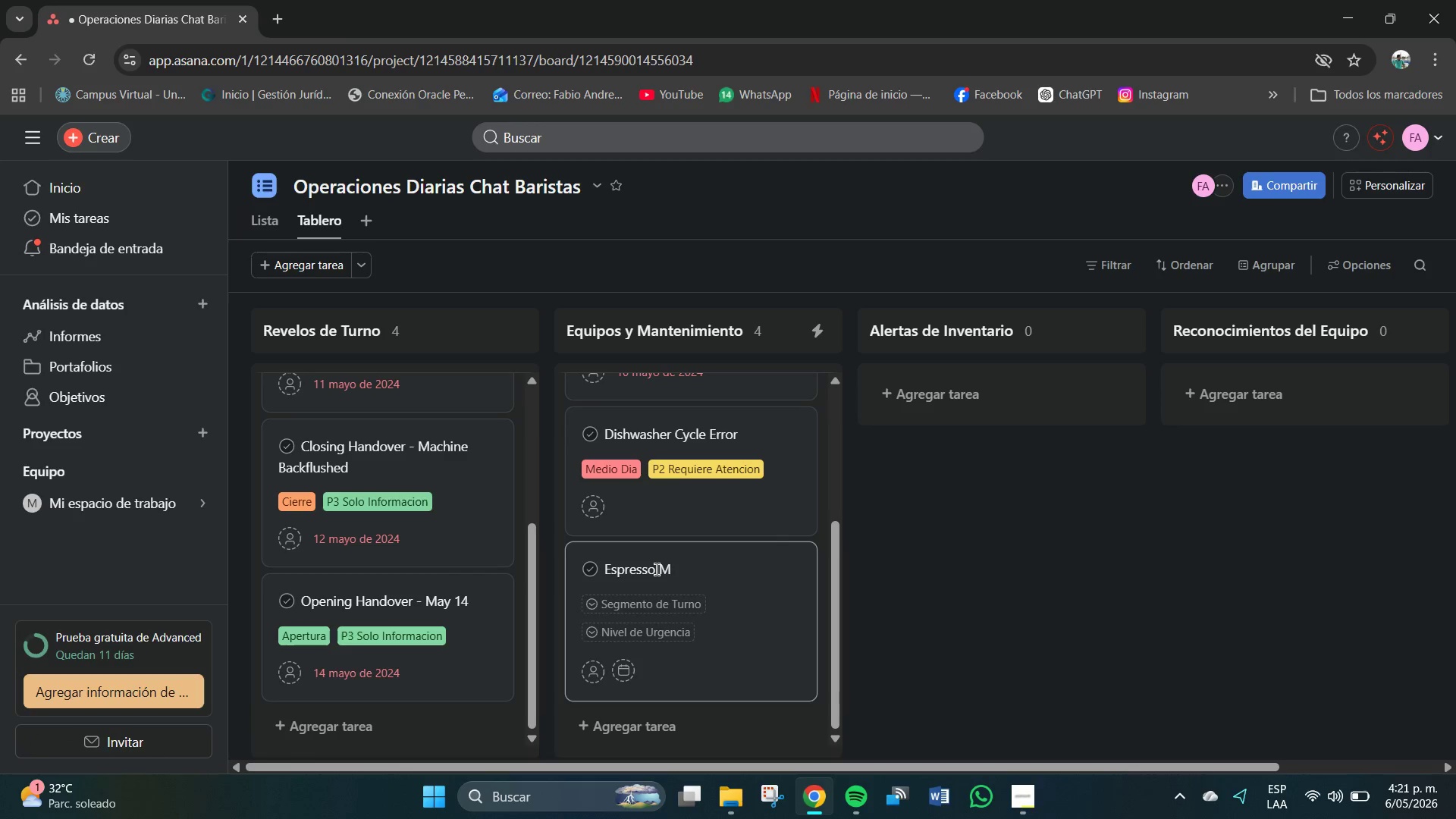 
key(CapsLock)
 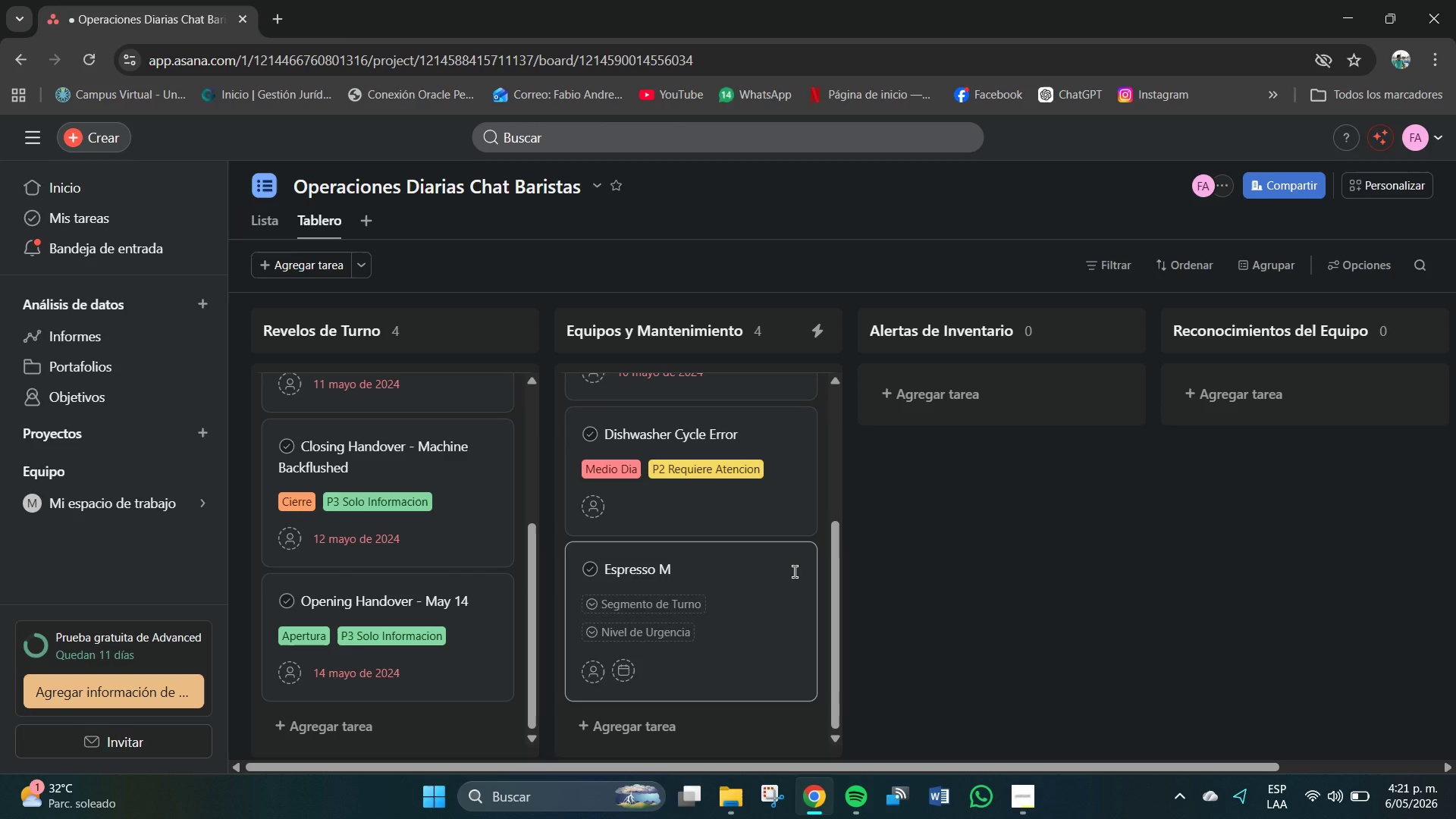 
type(achine)
 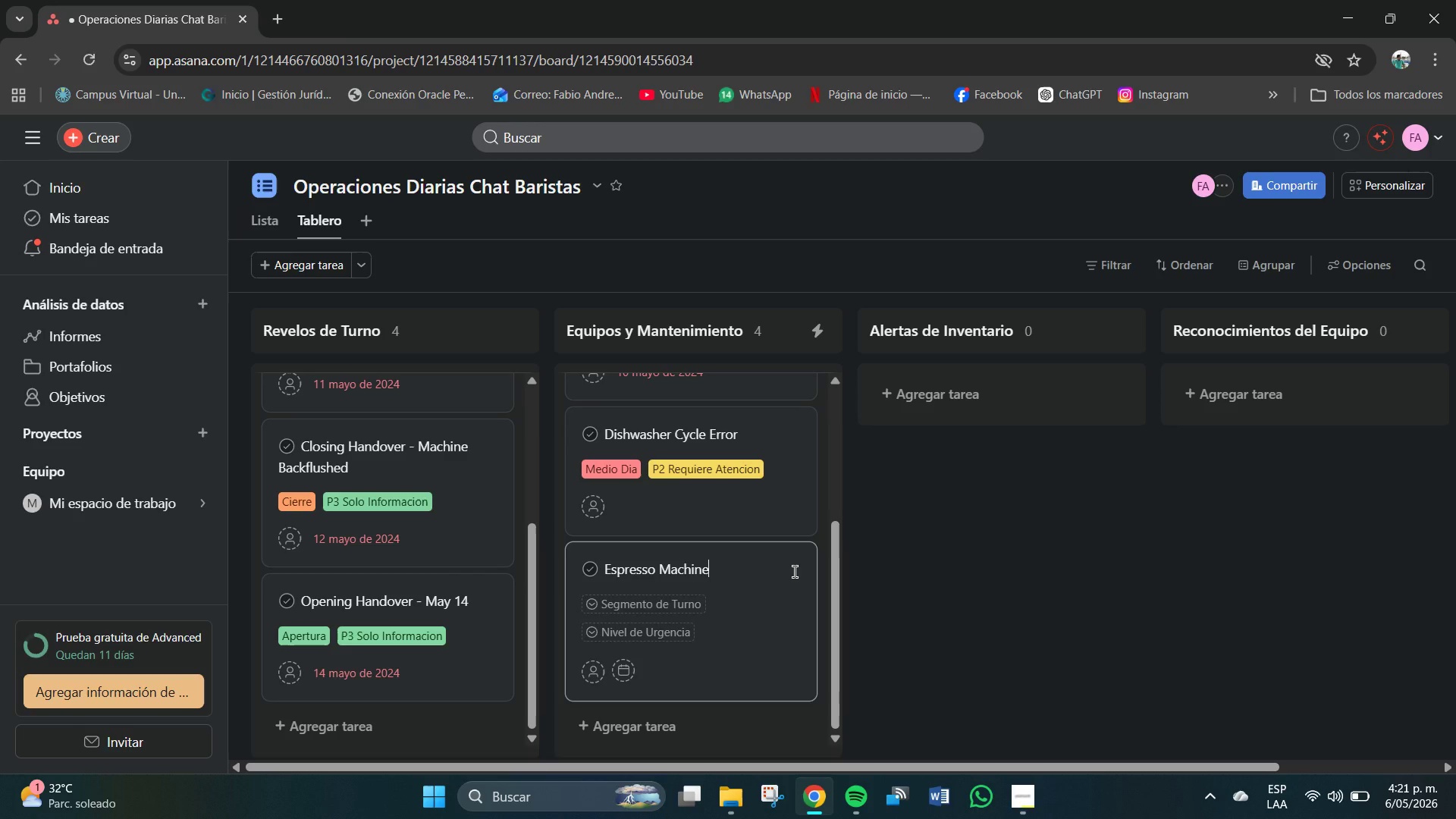 
wait(5.92)
 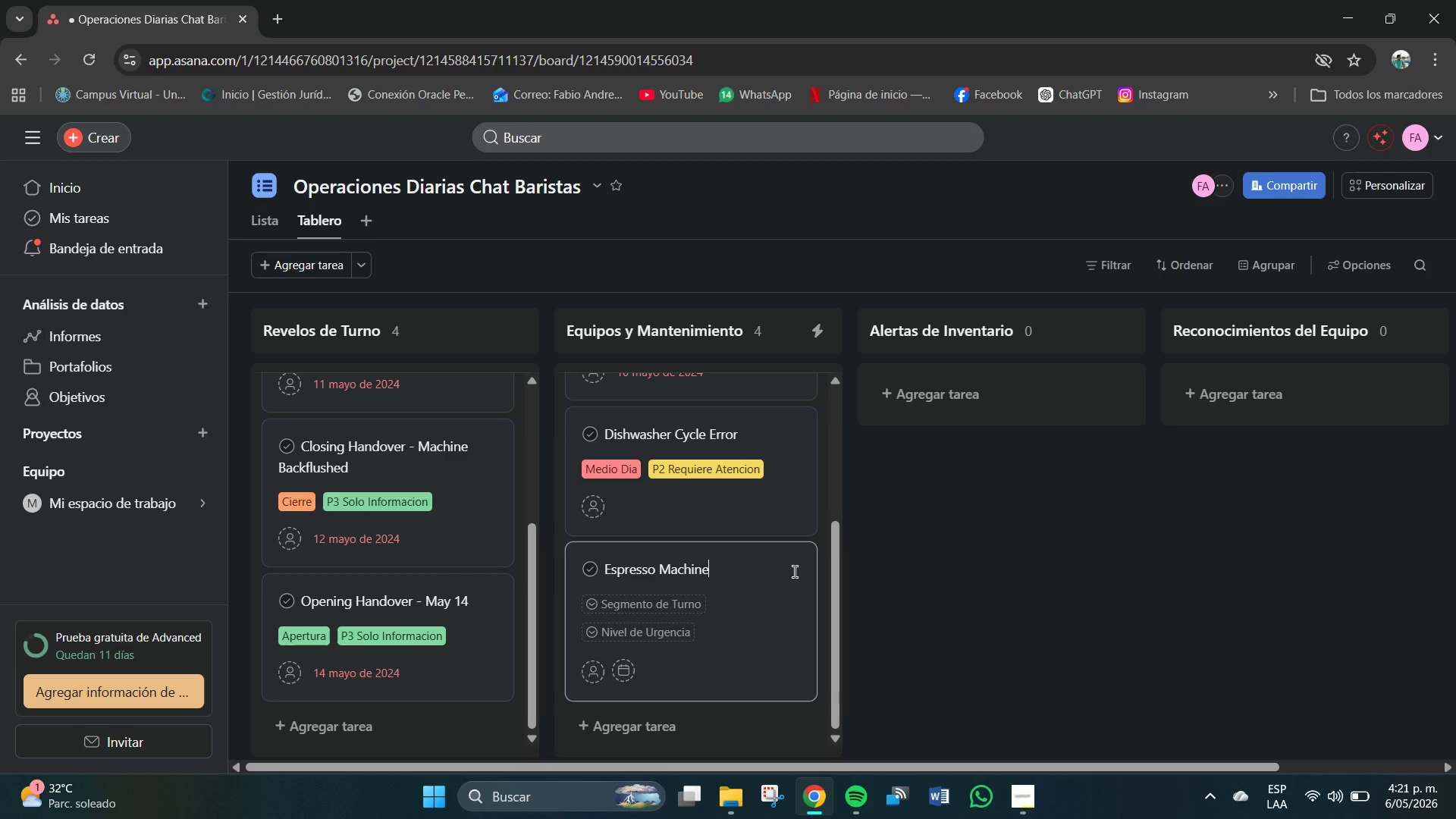 
type( Gru)
key(Backspace)
type(oup Head Cleaning)
 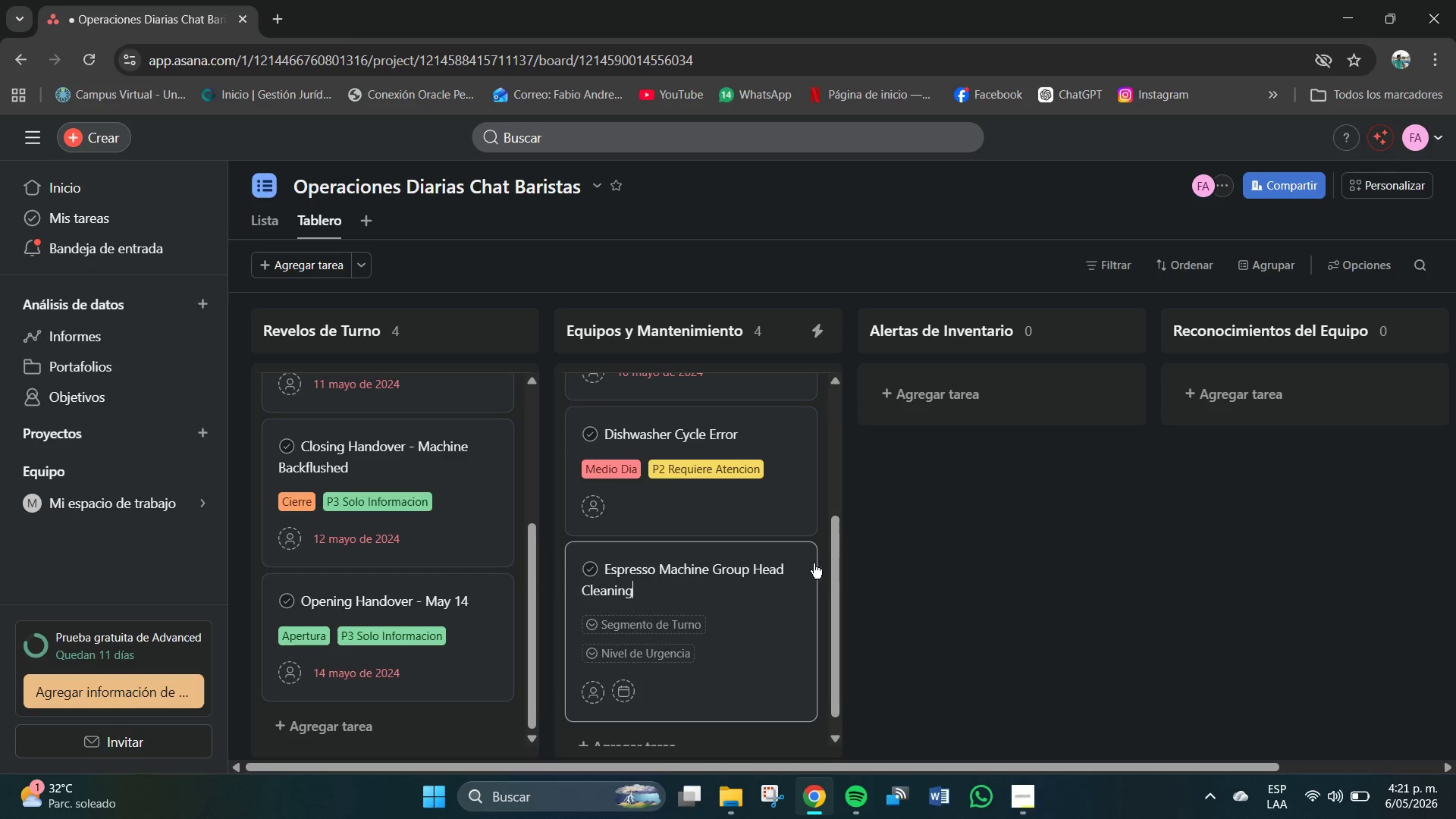 
wait(6.28)
 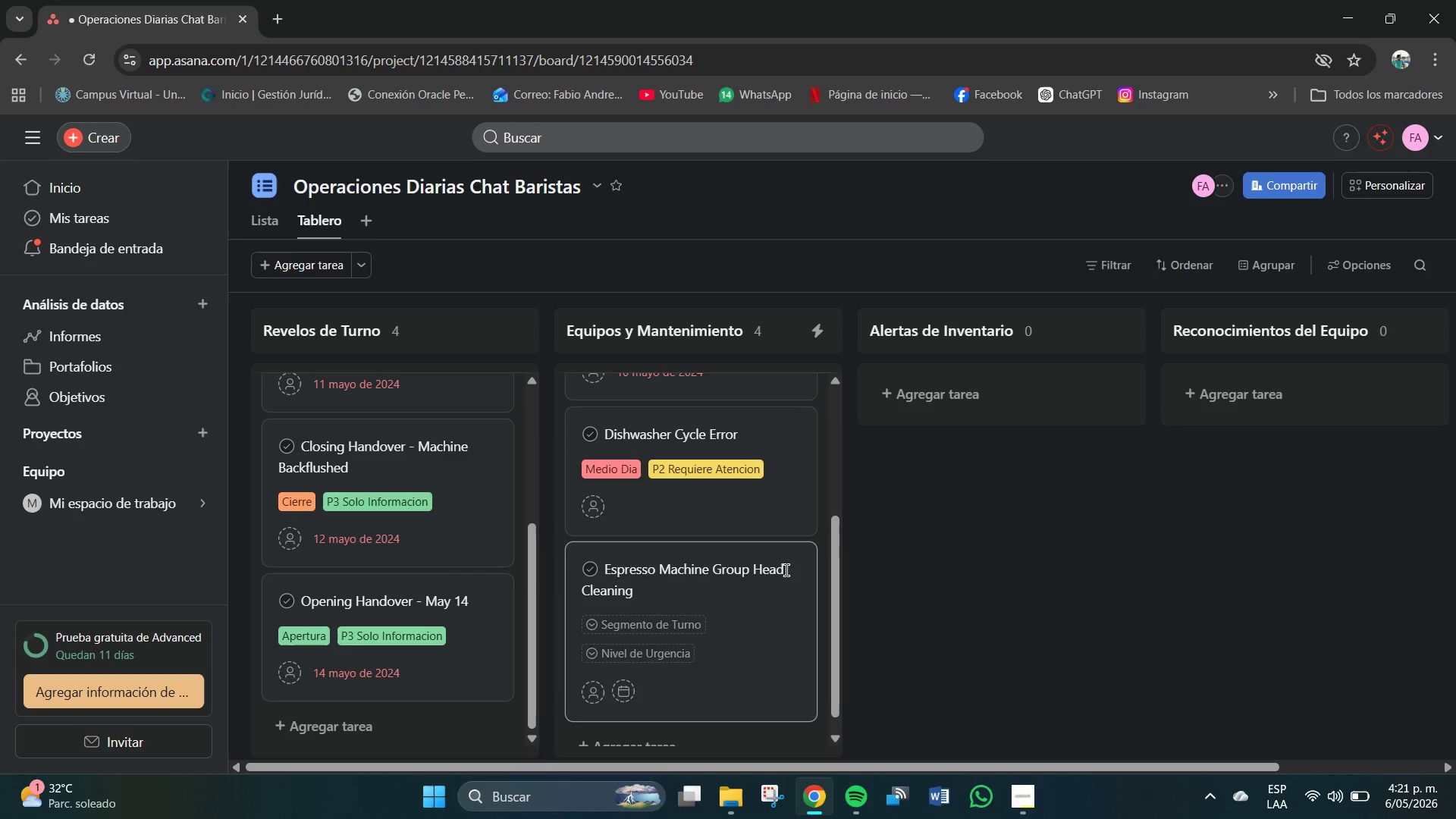 
left_click([641, 544])
 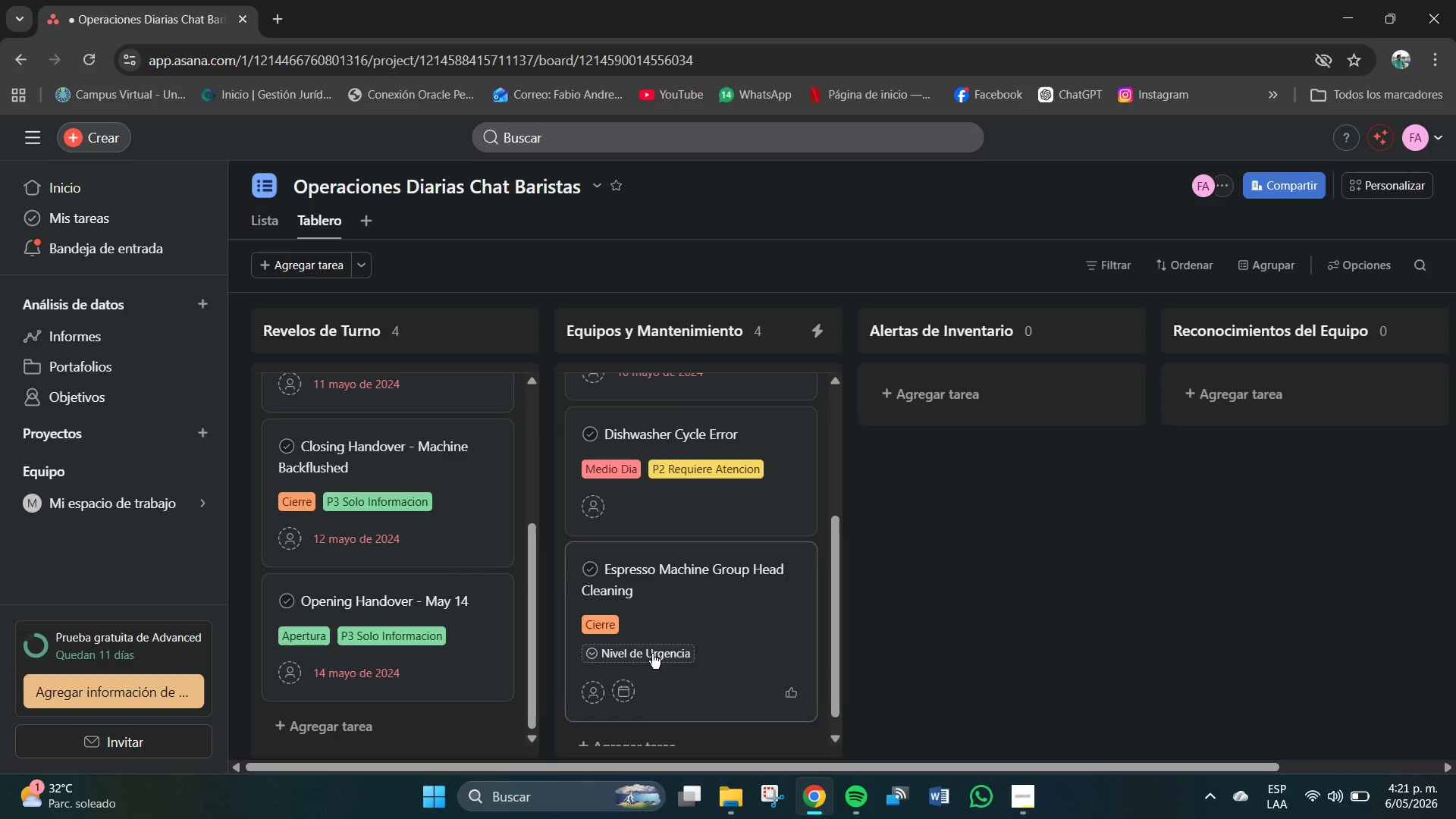 
left_click([652, 654])
 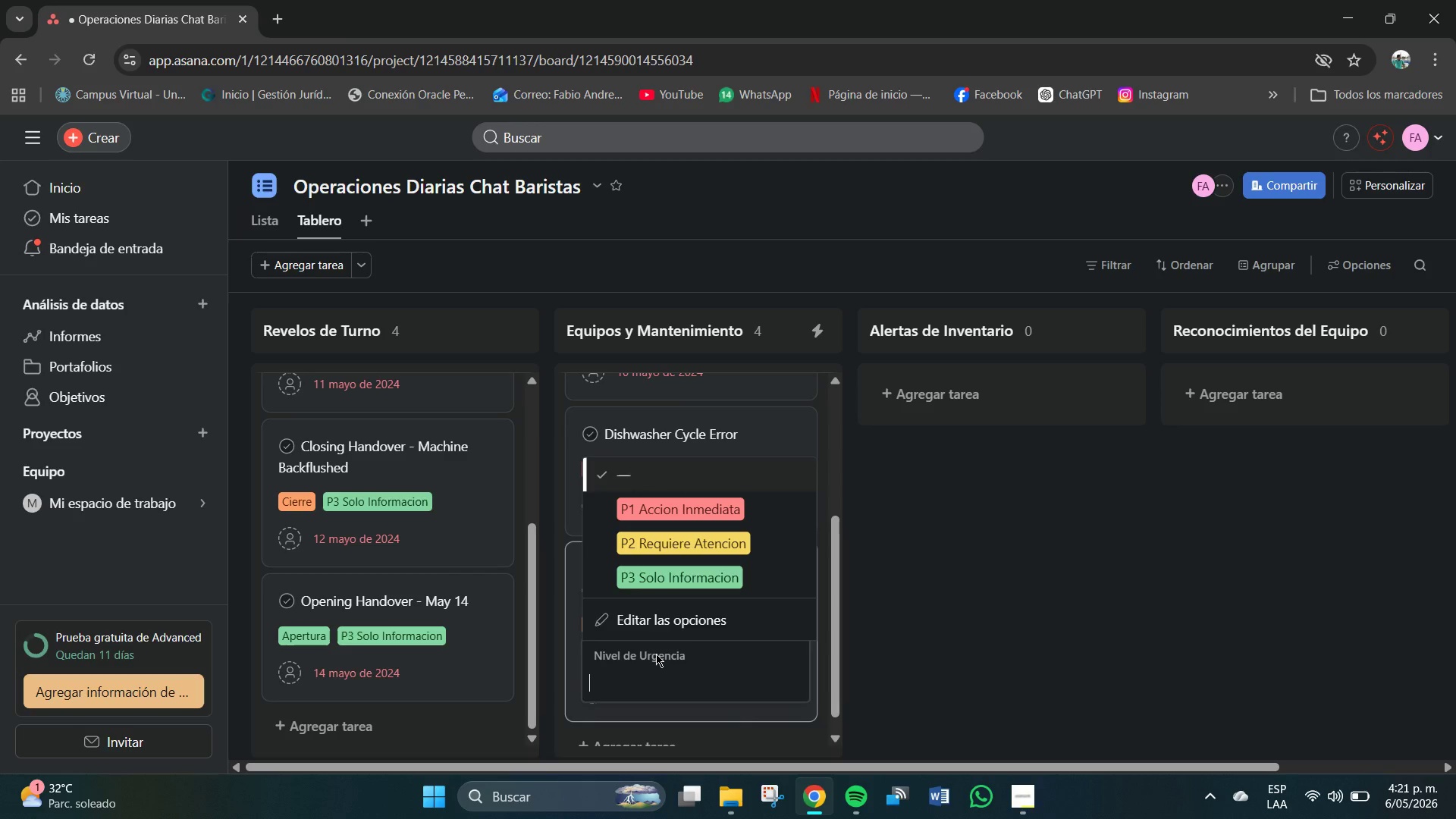 
left_click([701, 542])
 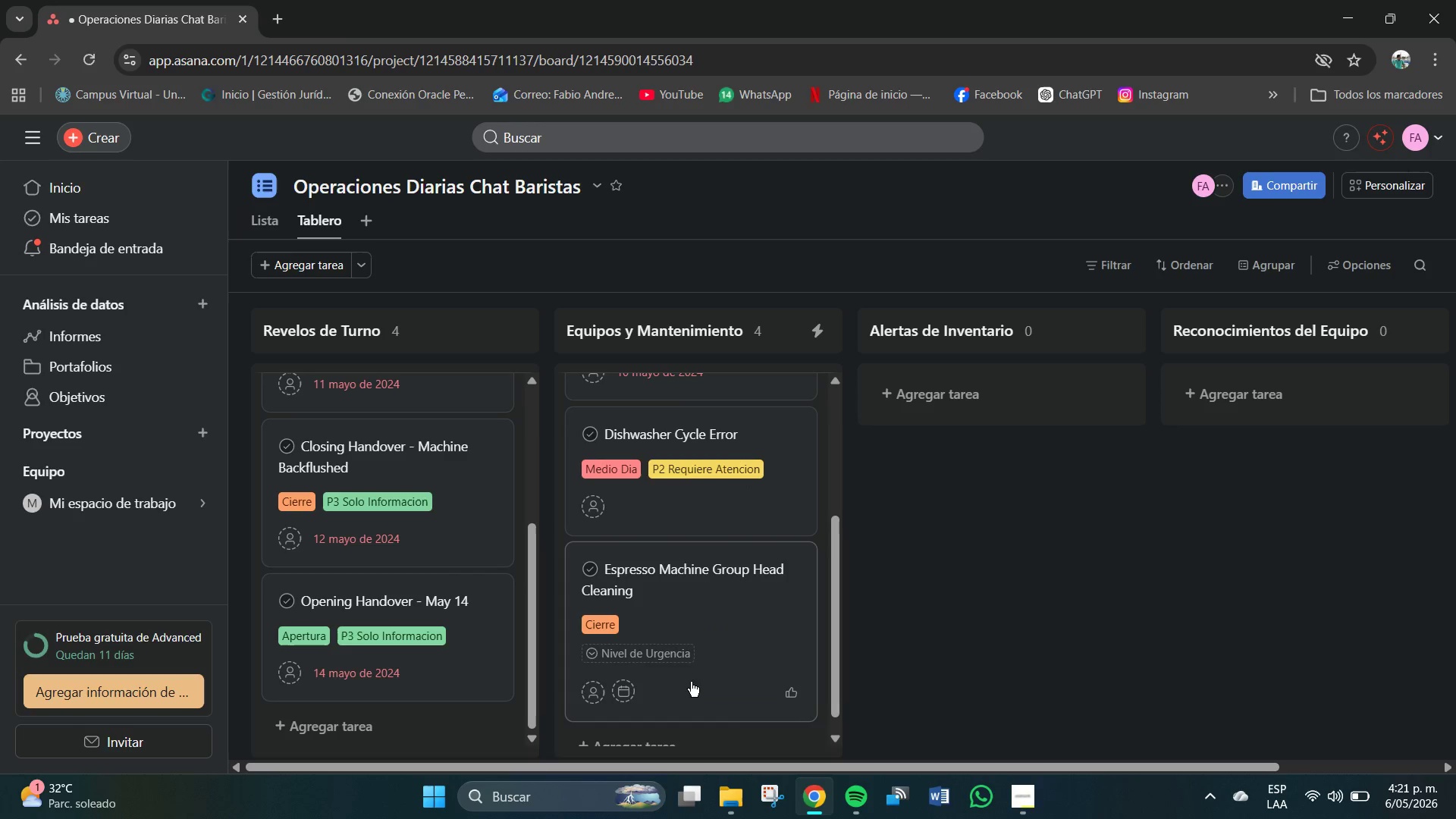 
scroll: coordinate [773, 609], scroll_direction: down, amount: 7.0
 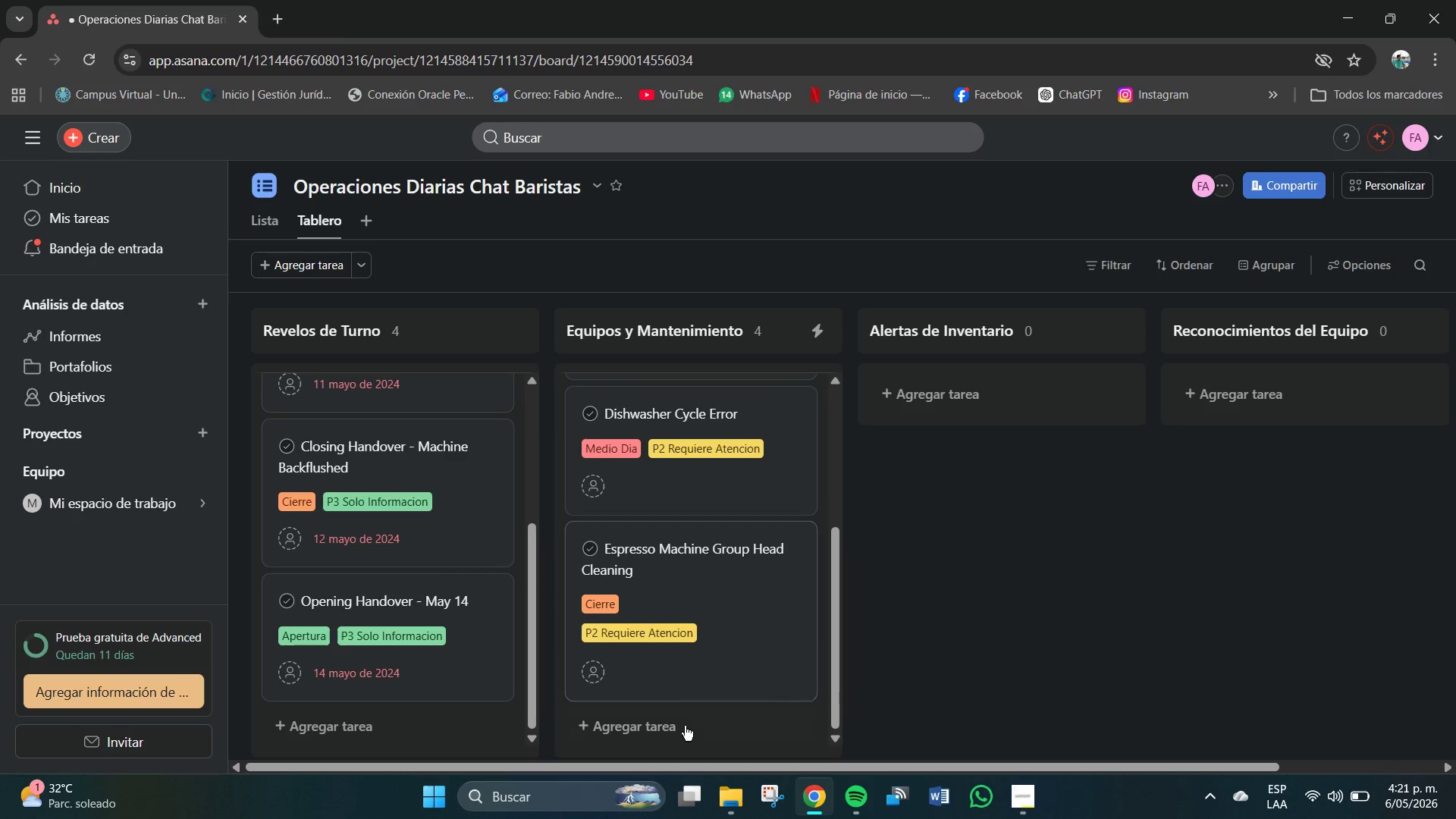 
mouse_move([760, 697])
 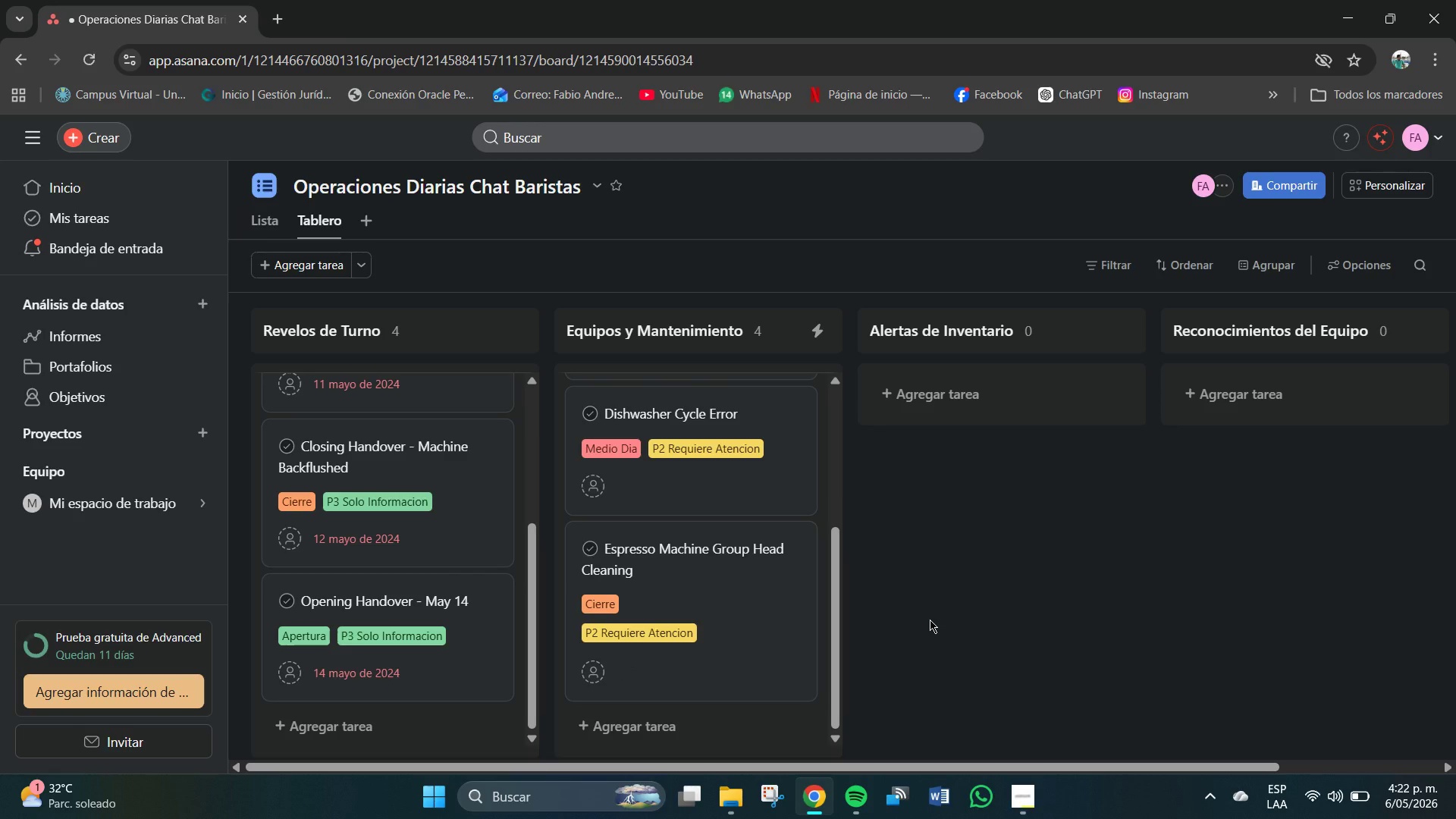 
left_click([930, 620])
 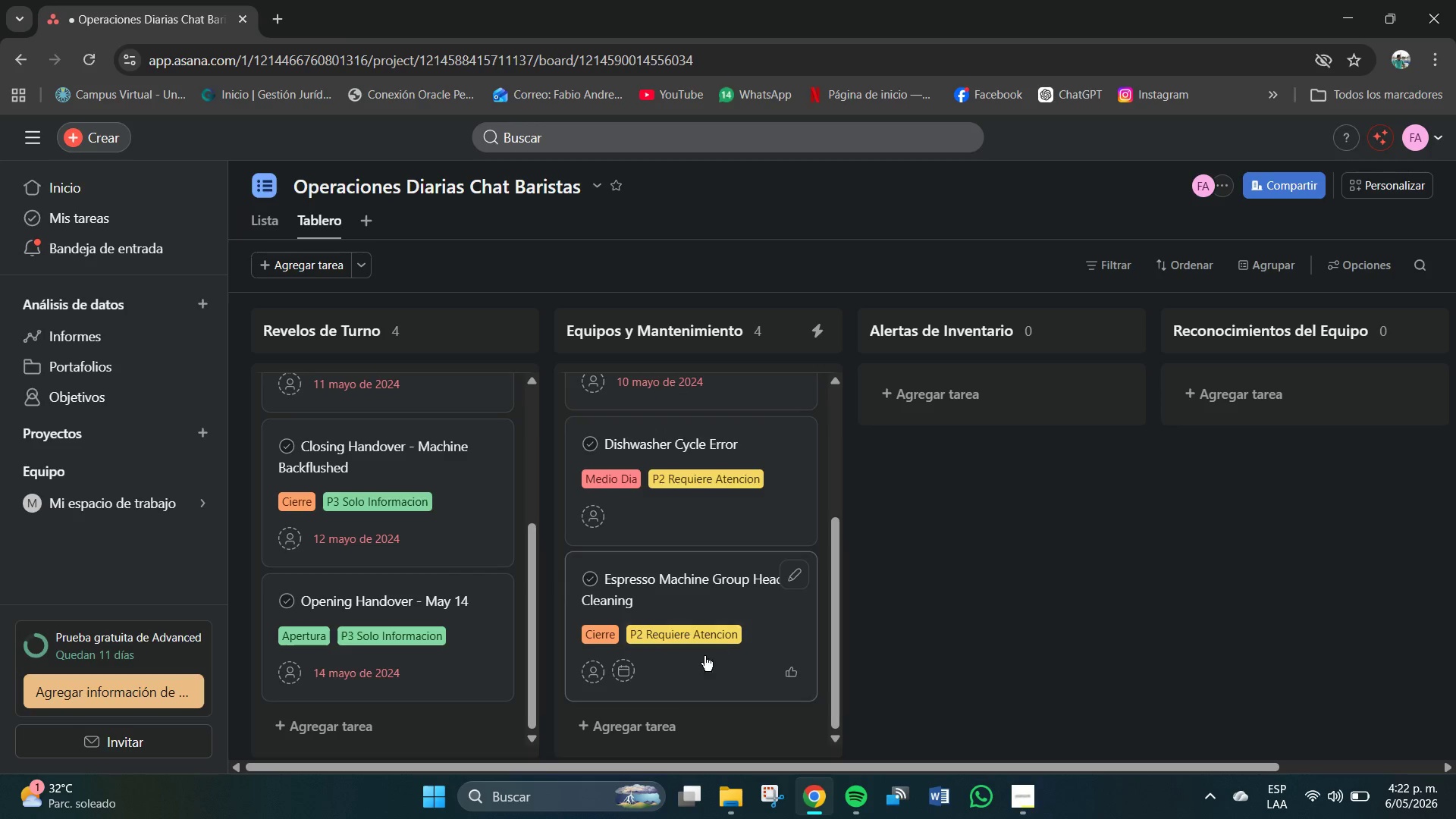 
scroll: coordinate [976, 544], scroll_direction: up, amount: 4.0
 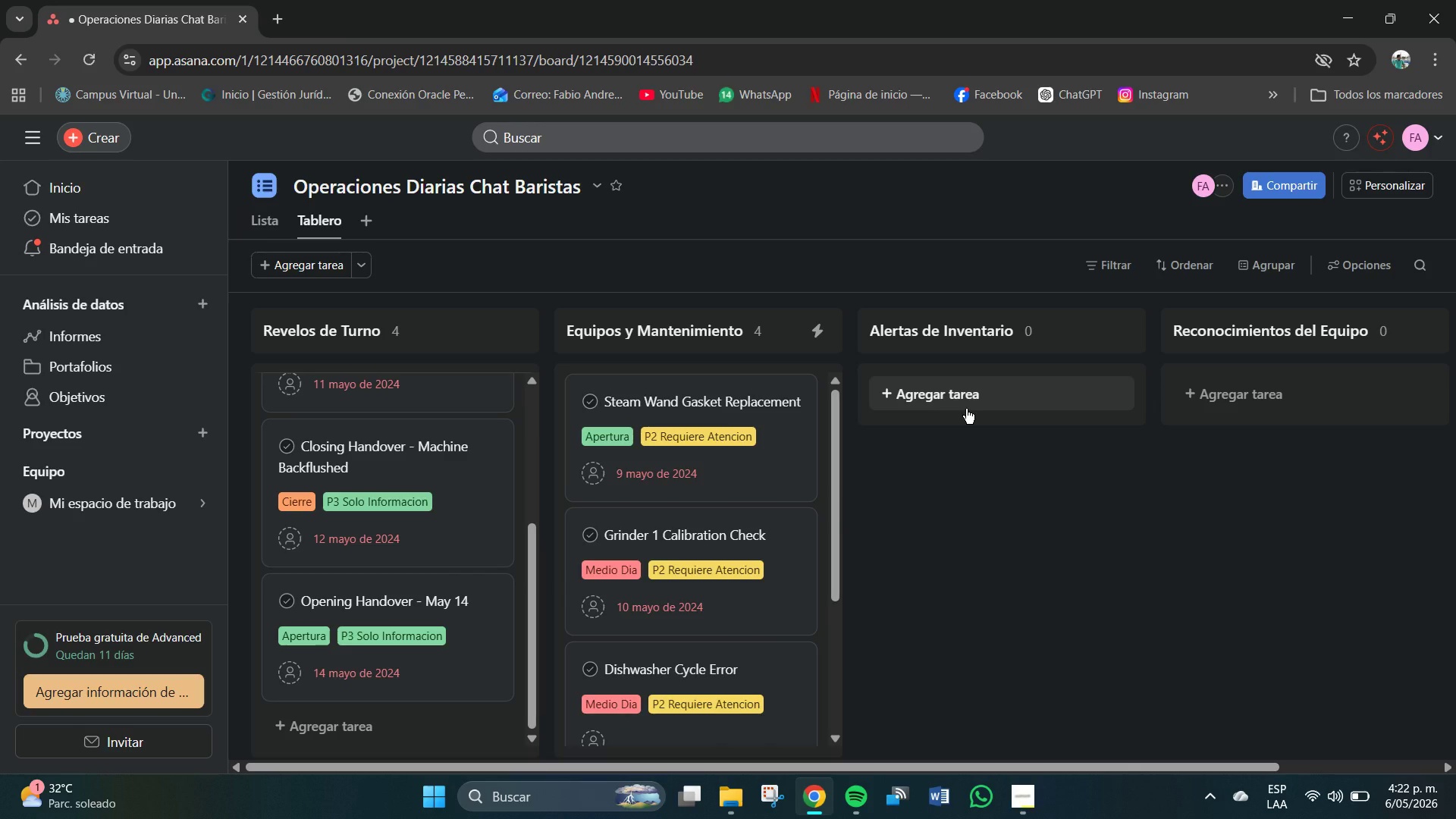 
wait(6.94)
 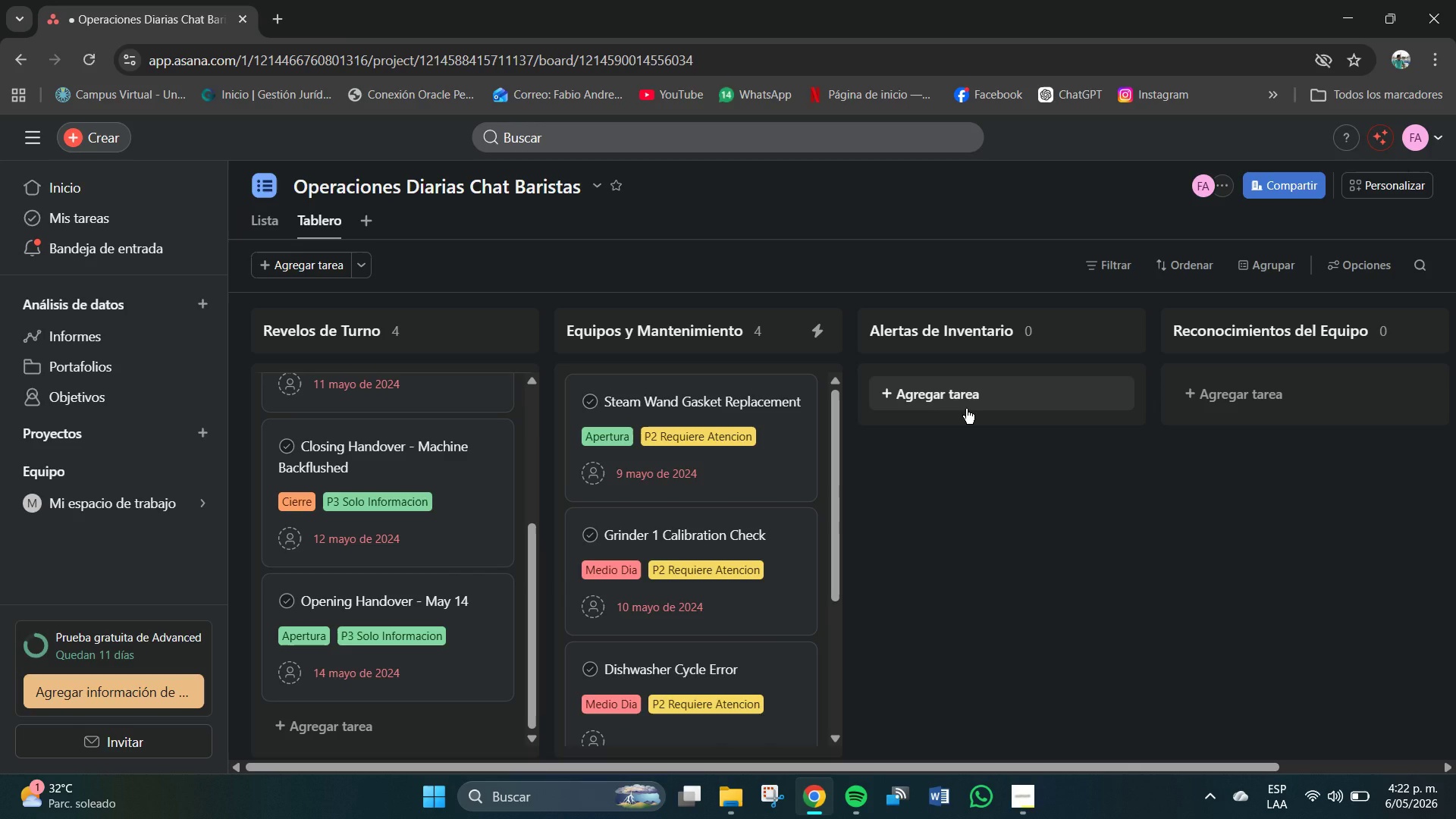 
left_click([977, 396])
 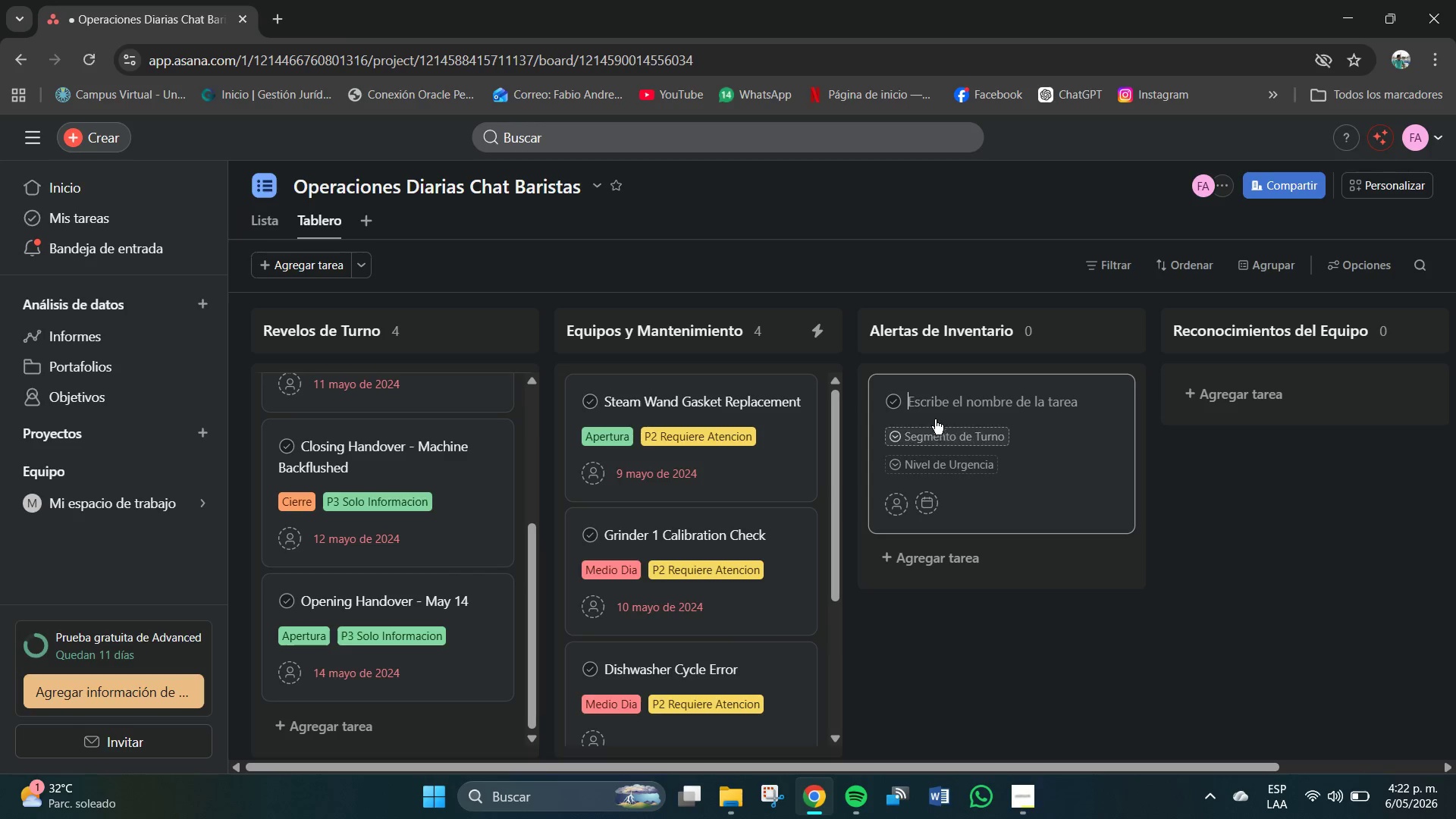 
left_click([926, 403])
 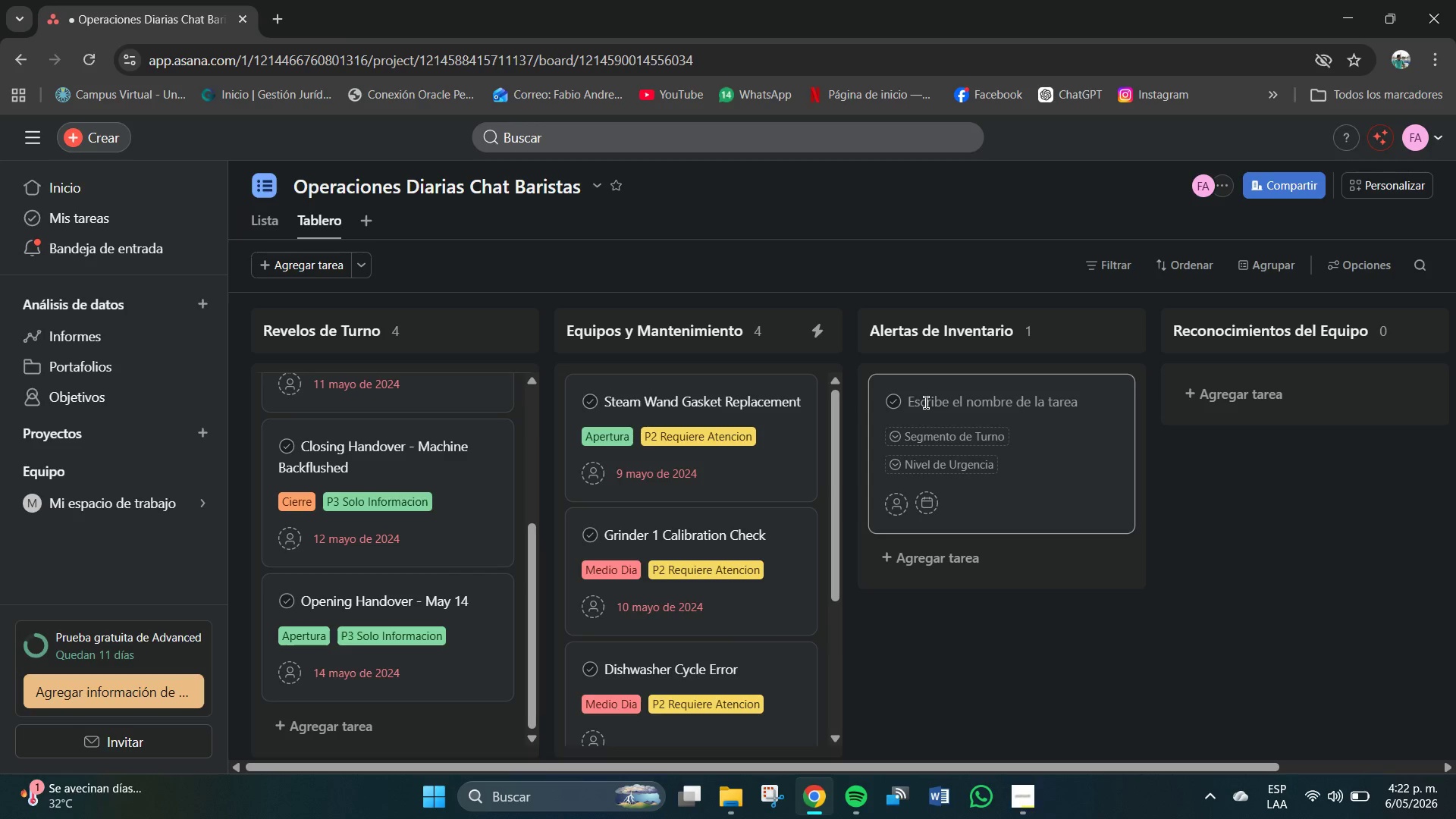 
left_click([938, 409])
 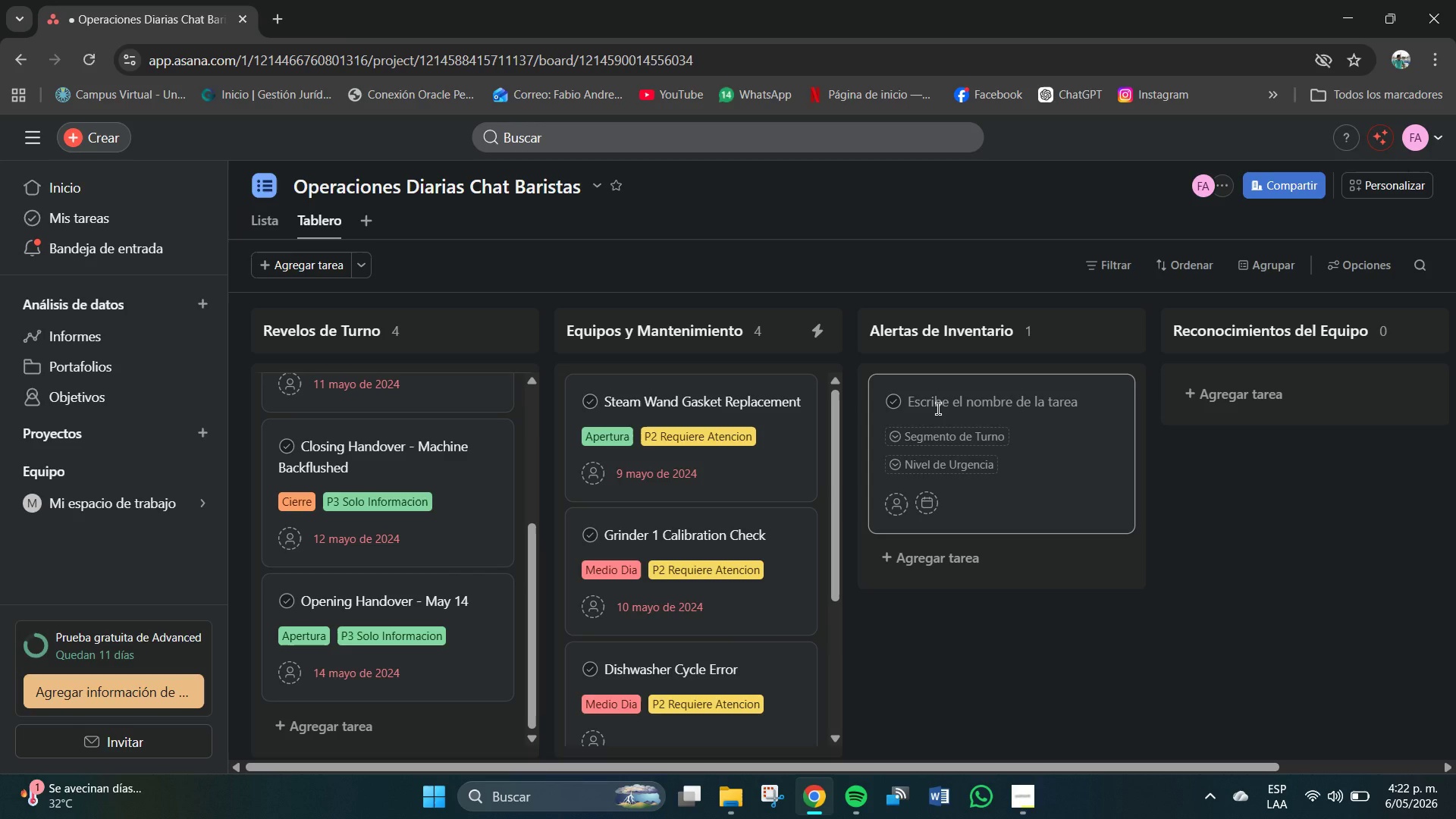 
type(Oat Milk Low - 2 Cases Remaining)
 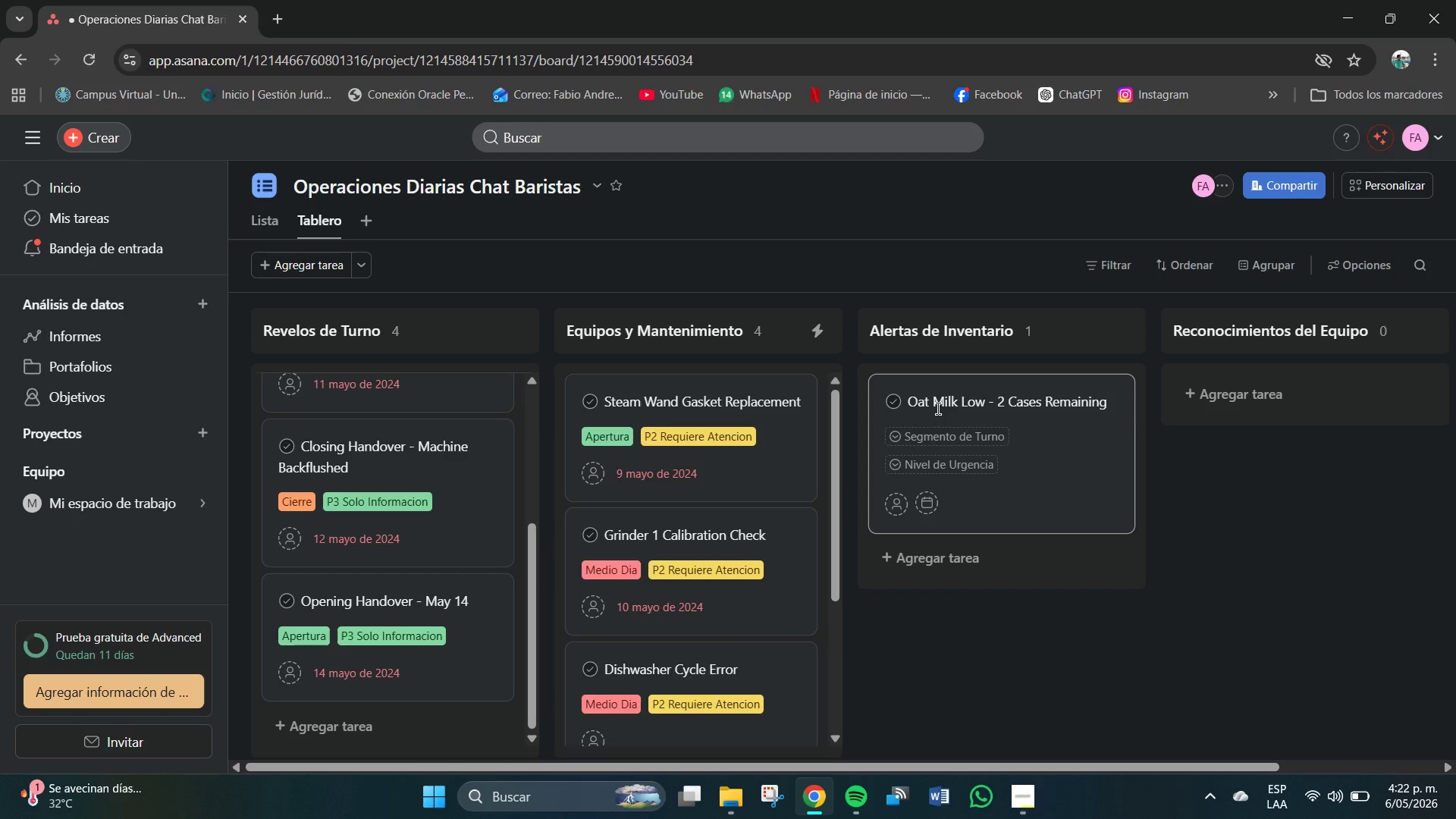 
left_click([953, 440])
 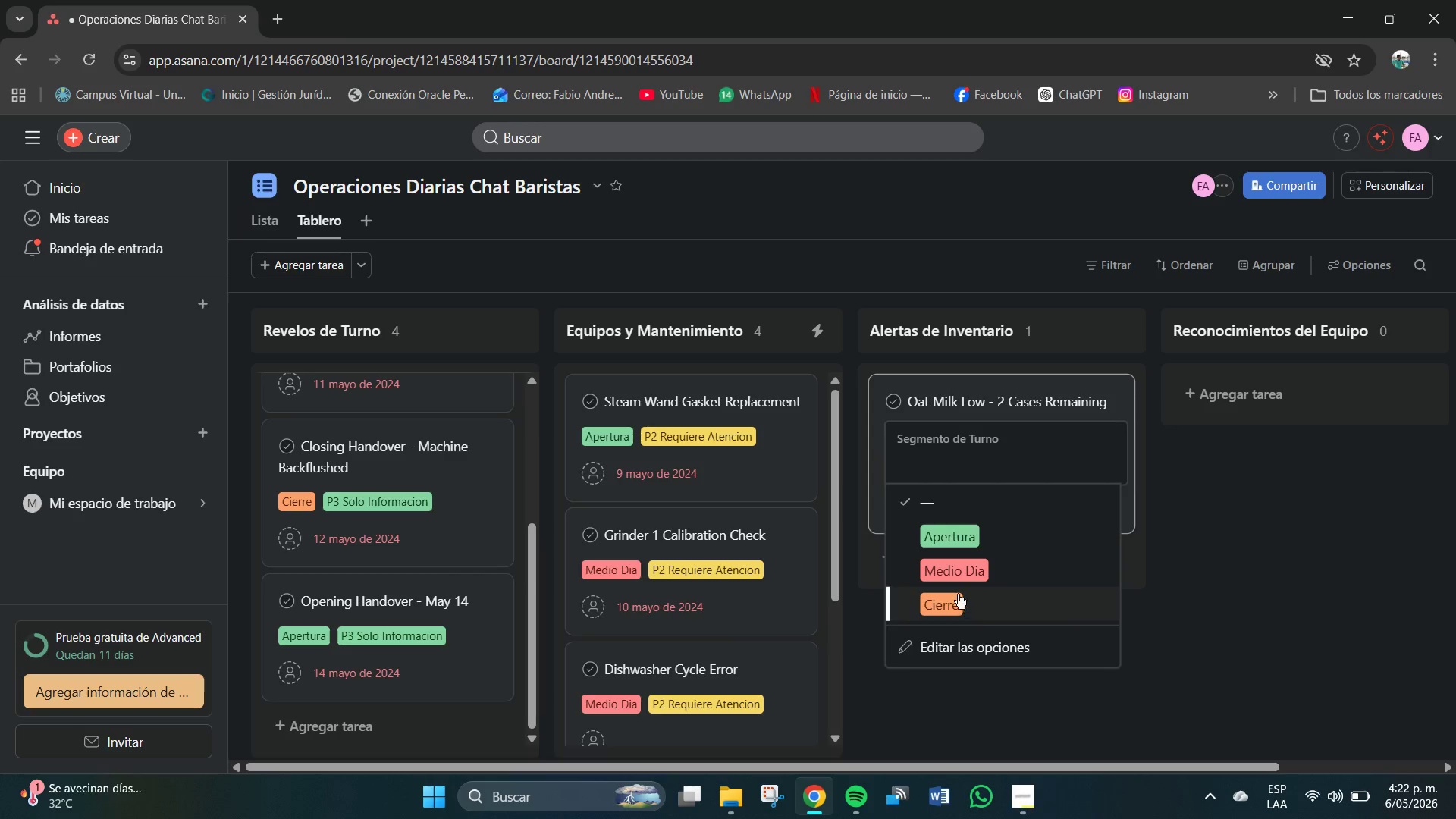 
left_click([950, 572])
 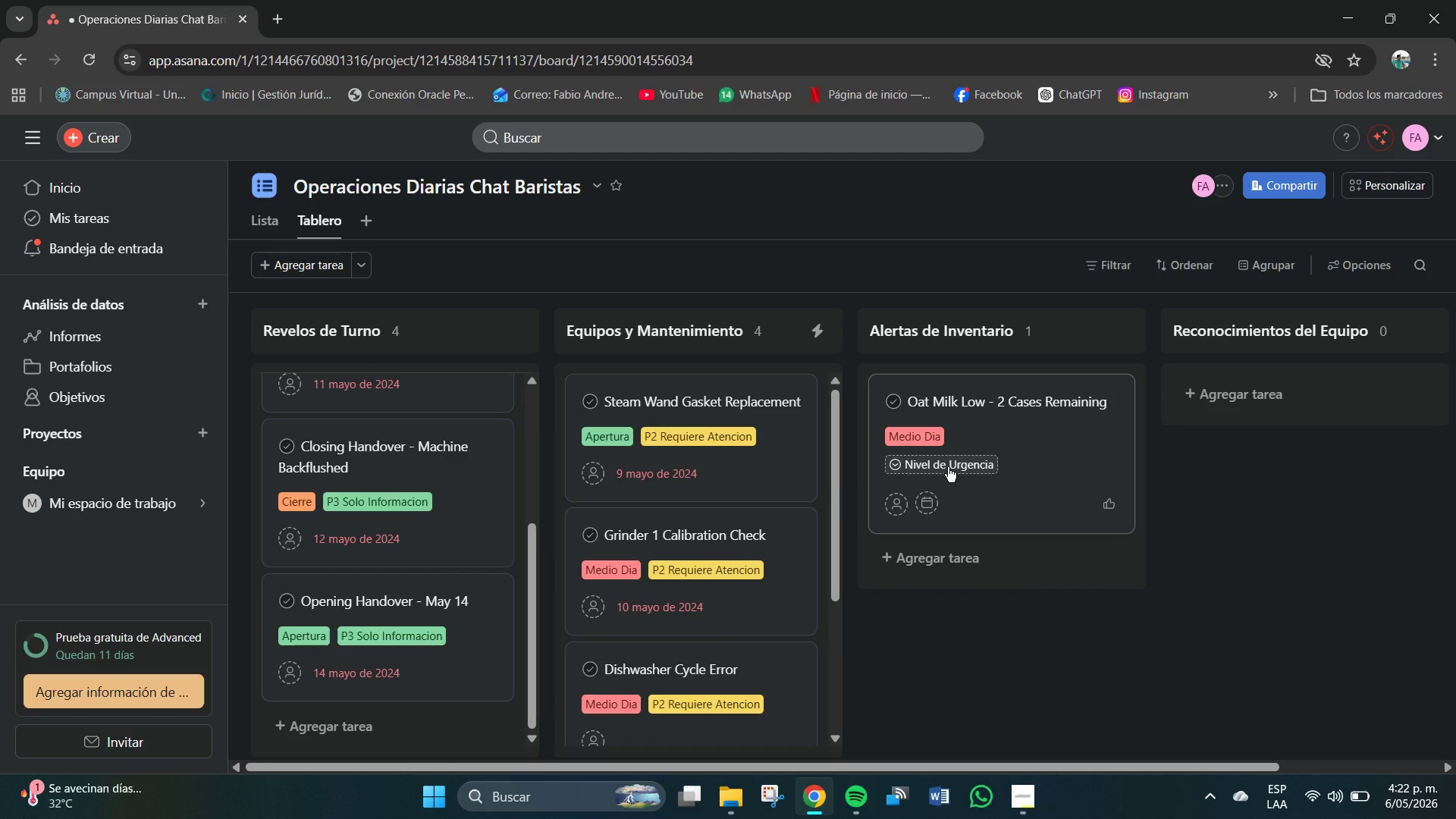 
left_click([948, 468])
 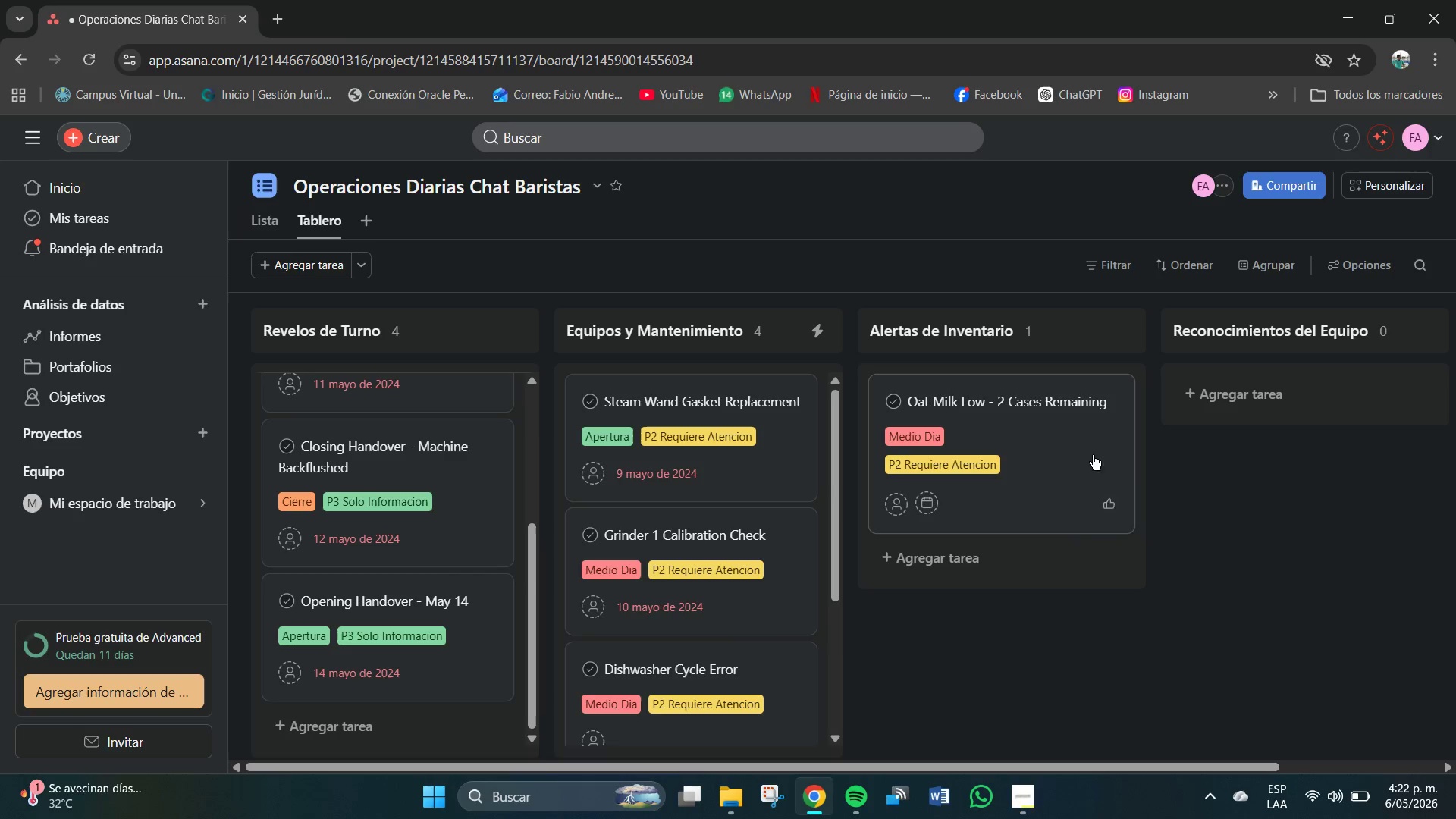 
left_click([1041, 388])
 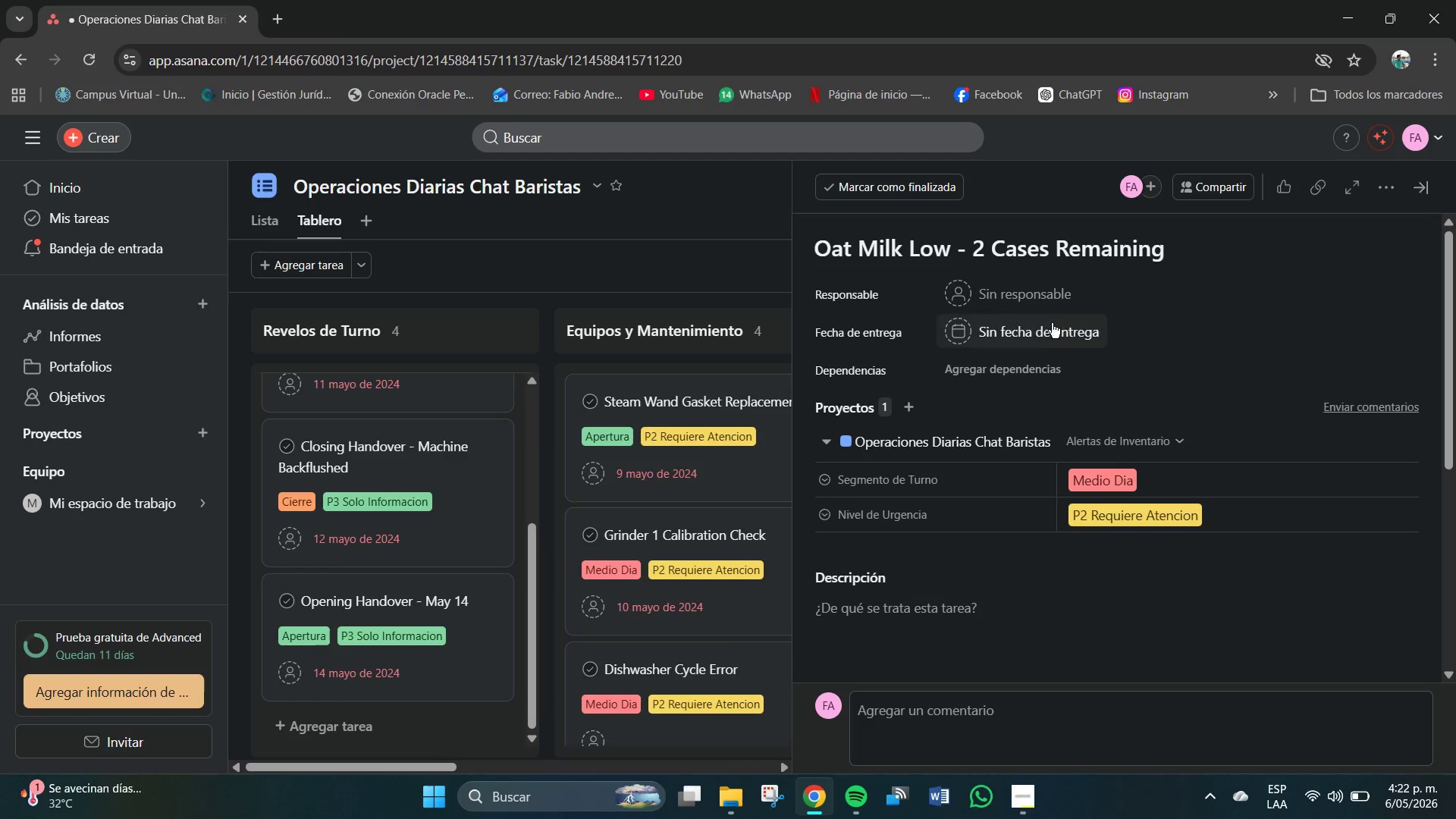 
left_click([1043, 330])
 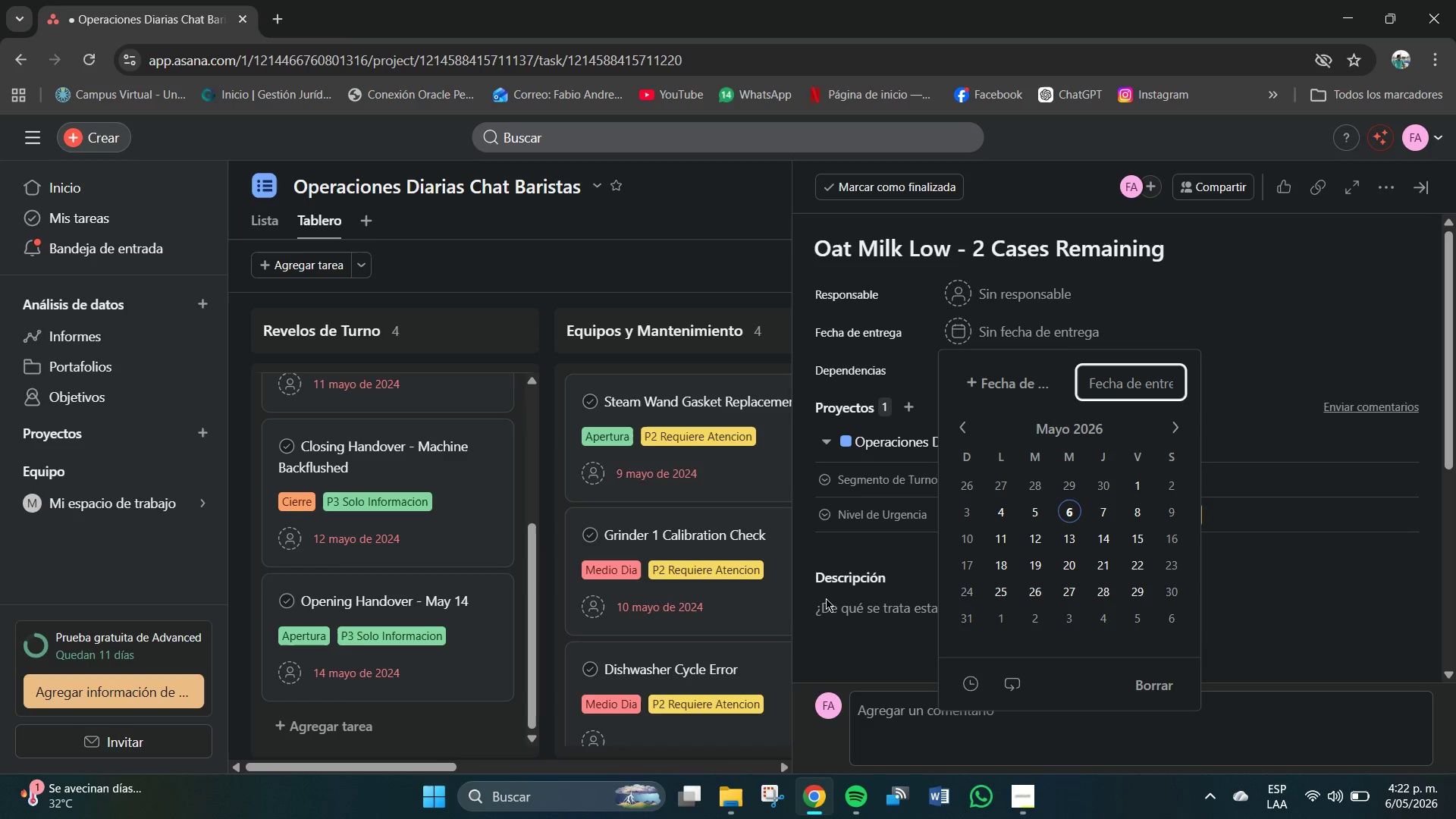 
scroll: coordinate [658, 714], scroll_direction: down, amount: 2.0
 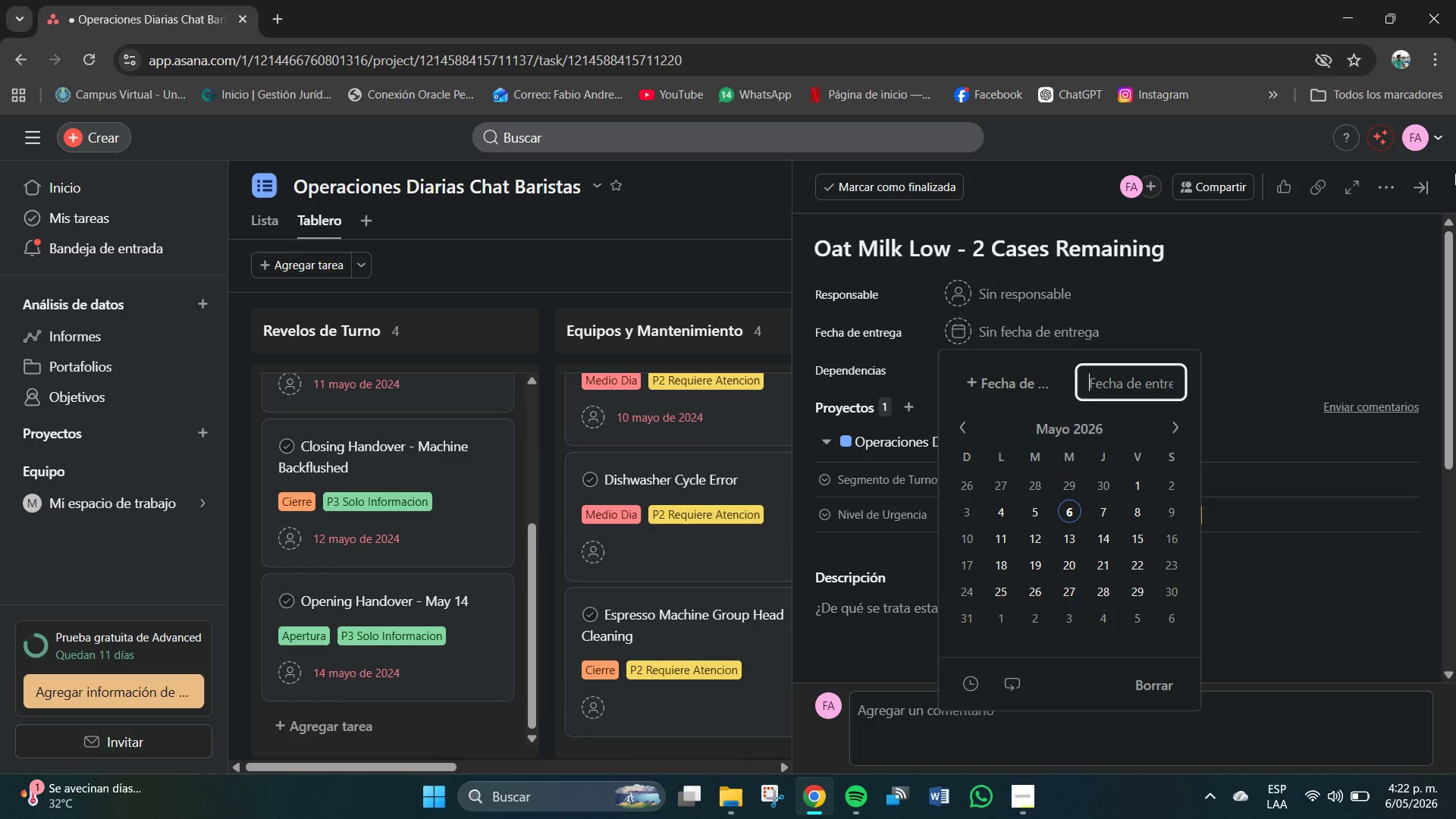 
left_click([764, 219])
 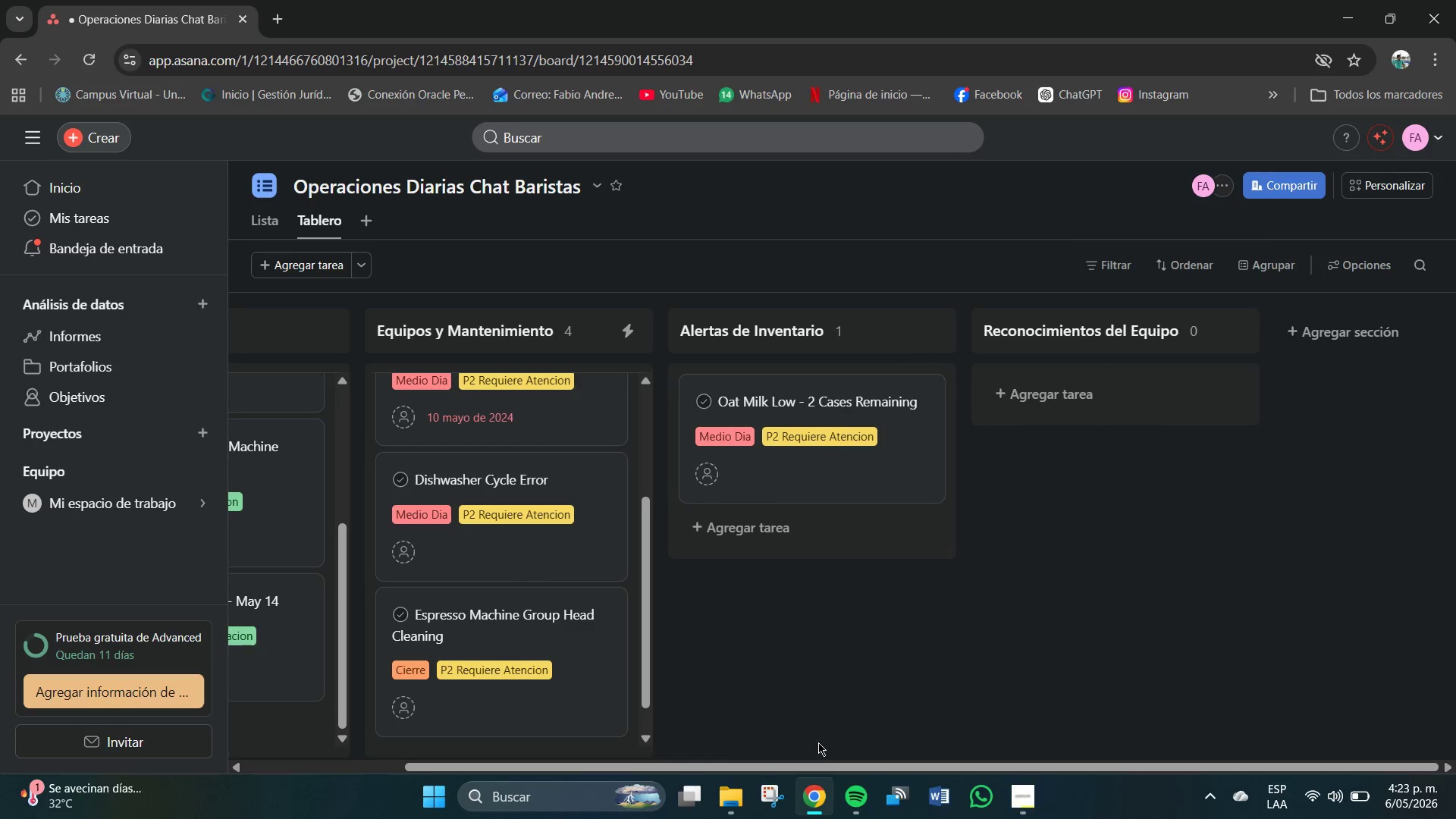 
left_click_drag(start_coordinate=[824, 761], to_coordinate=[640, 767])
 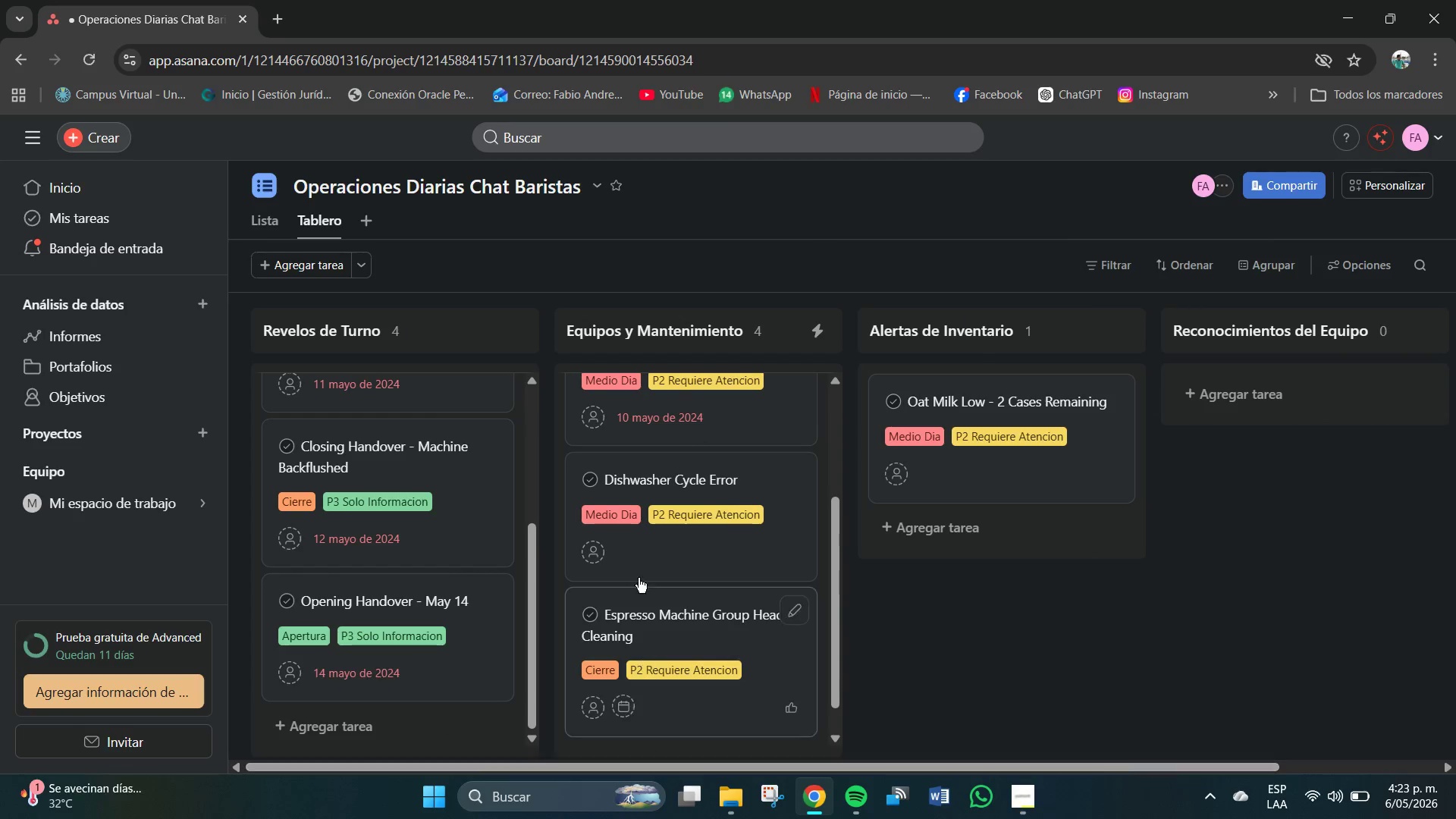 
scroll: coordinate [707, 526], scroll_direction: down, amount: 4.0
 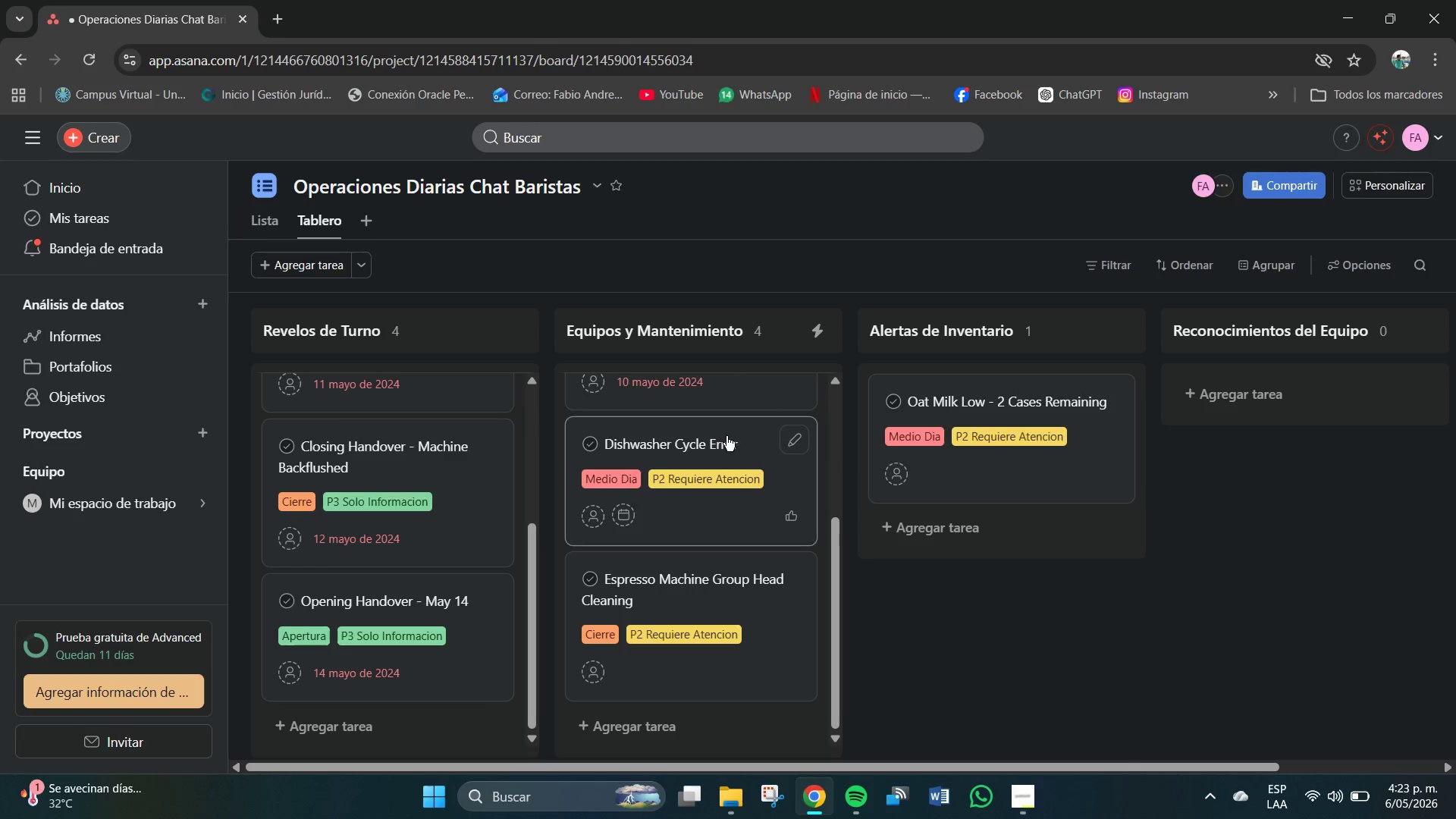 
mouse_move([934, 408])
 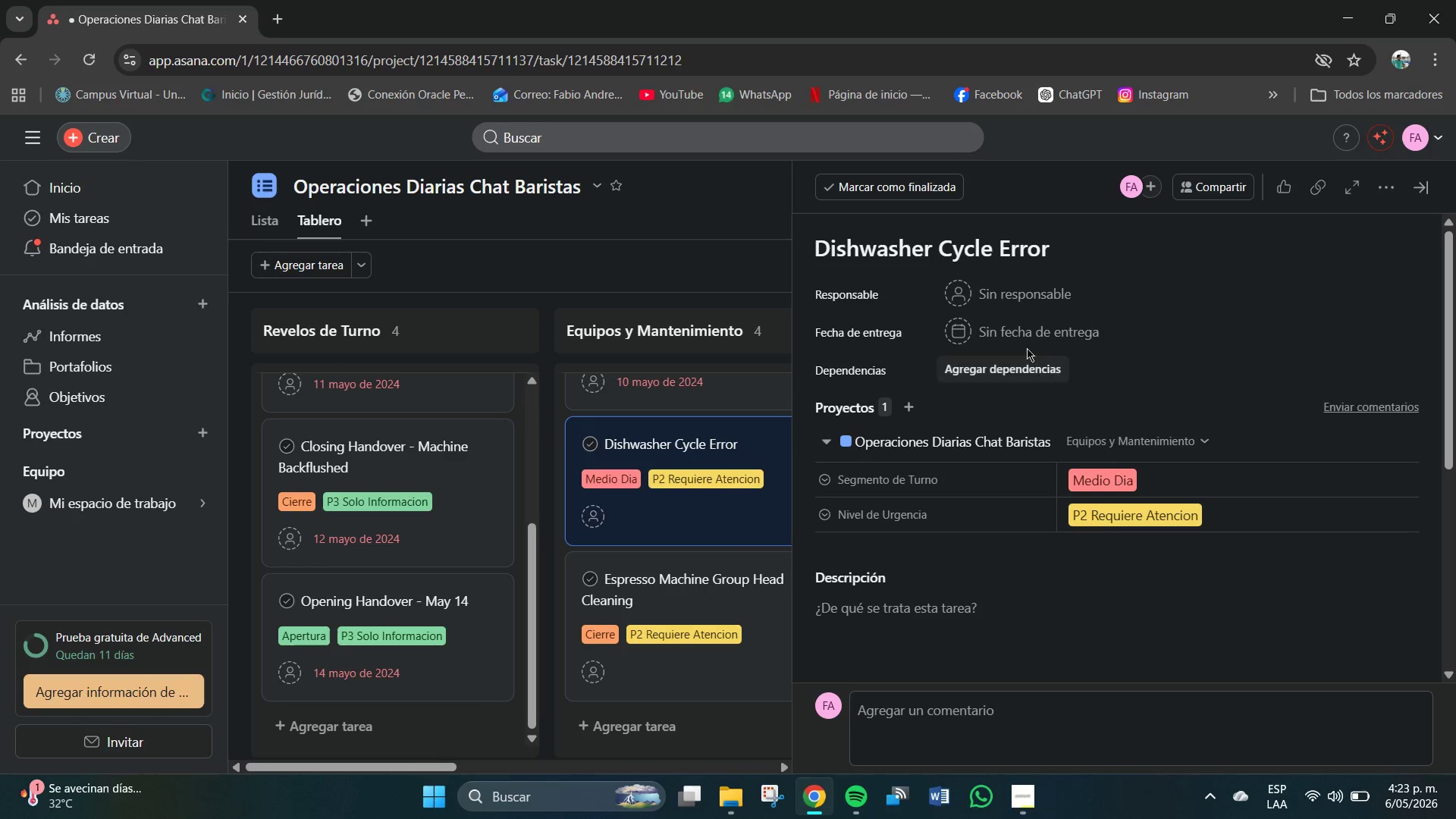 
left_click([1013, 336])
 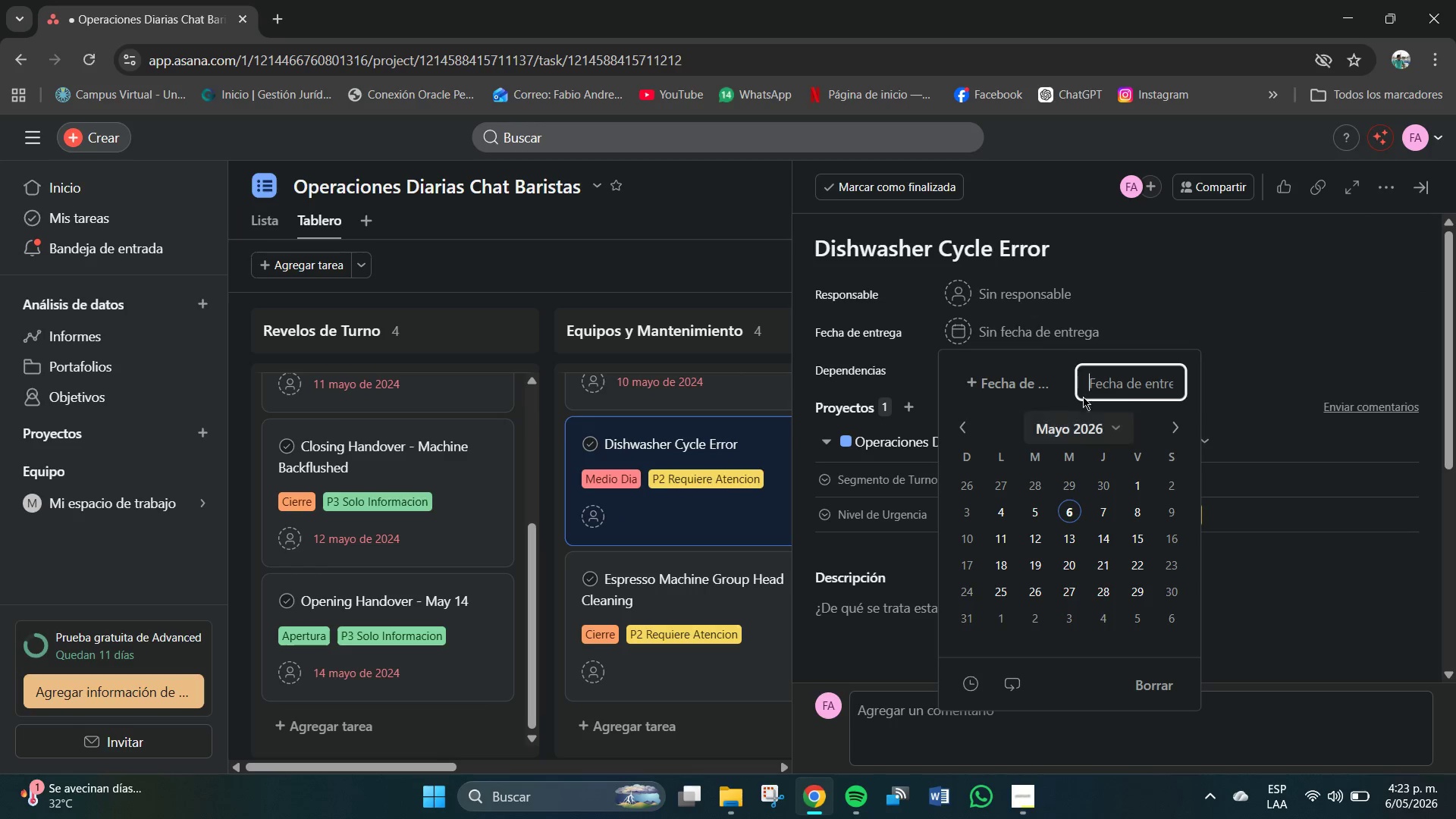 
left_click([1102, 391])
 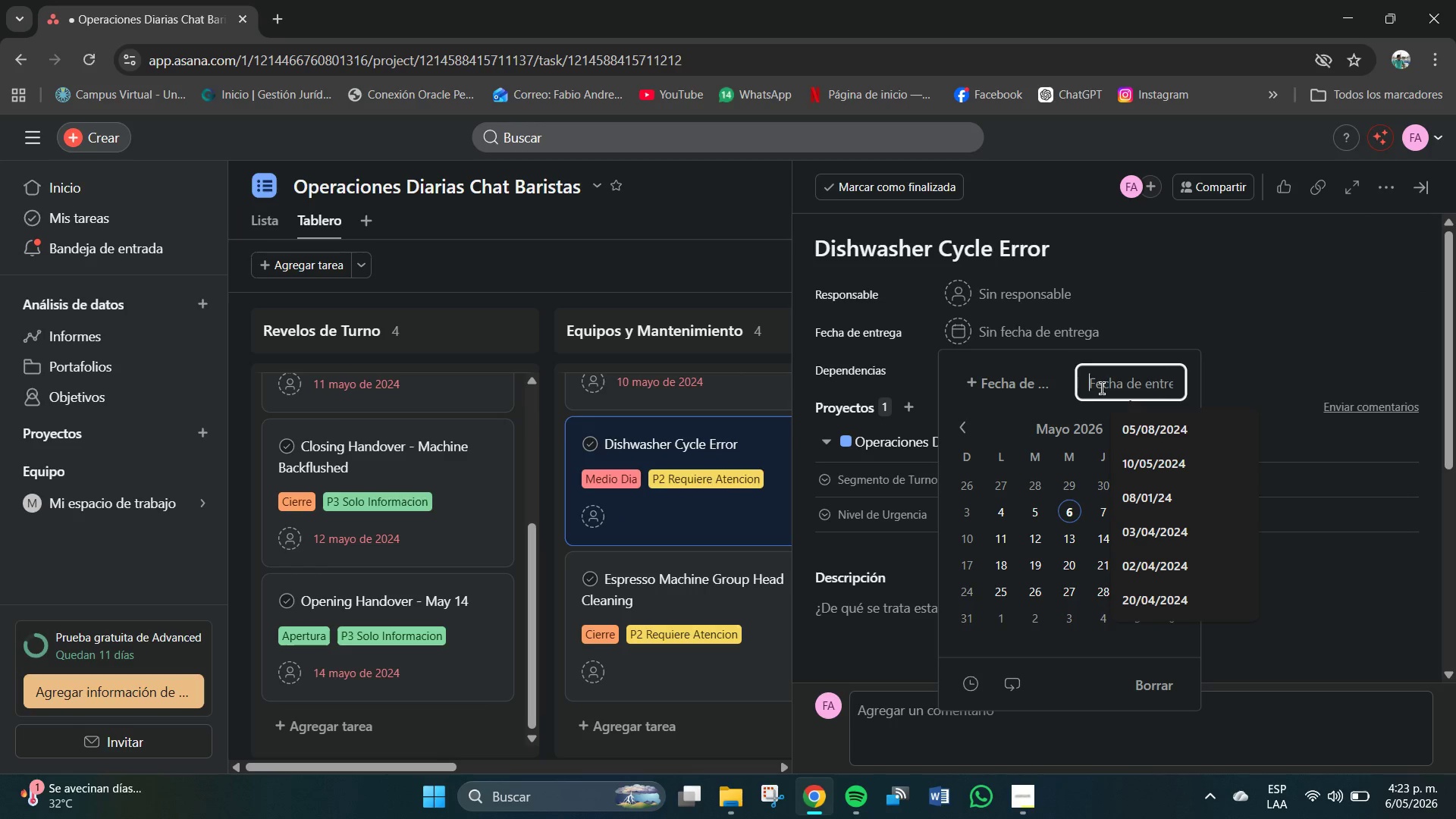 
key(Numpad1)
 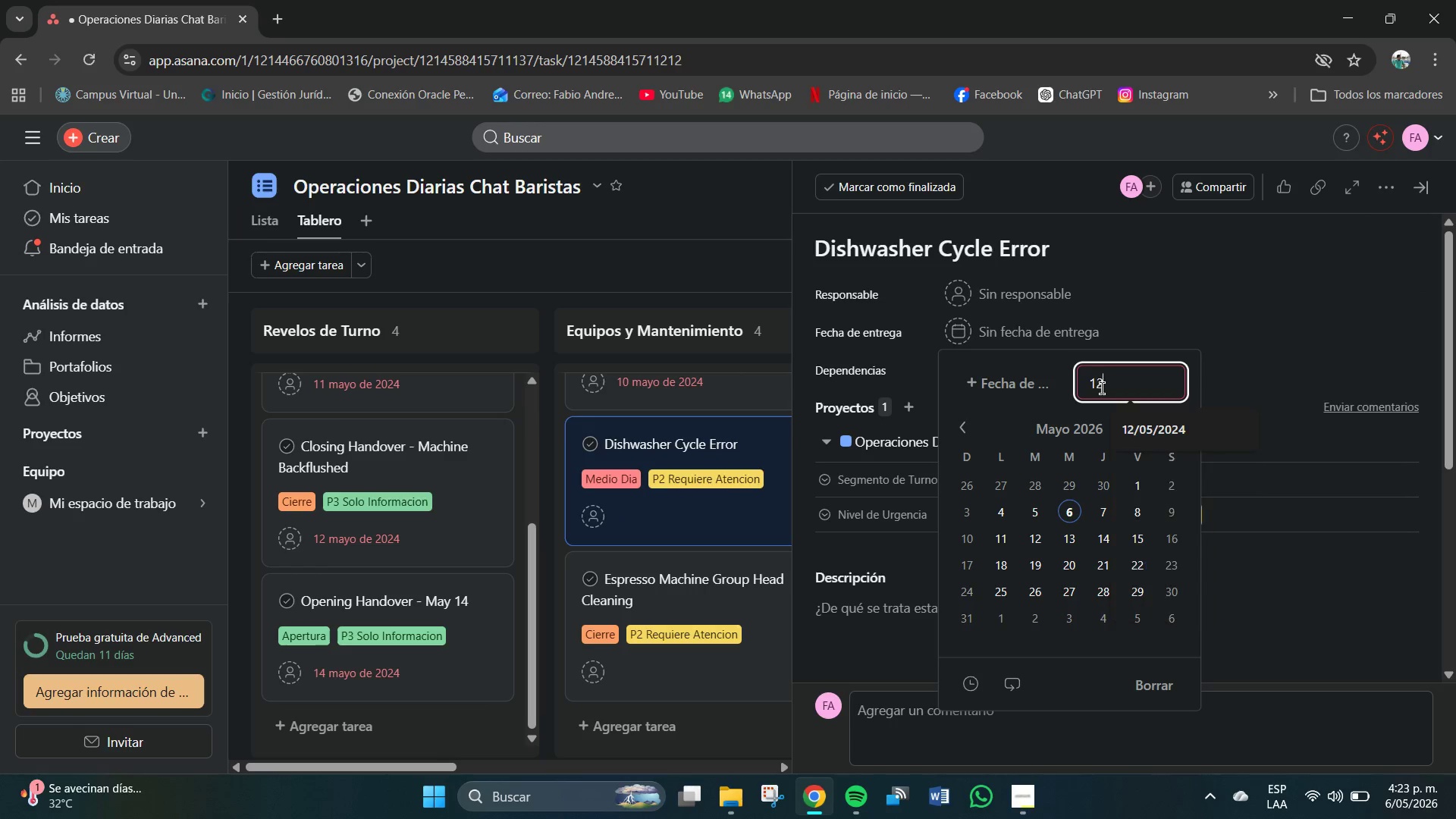 
key(Numpad2)
 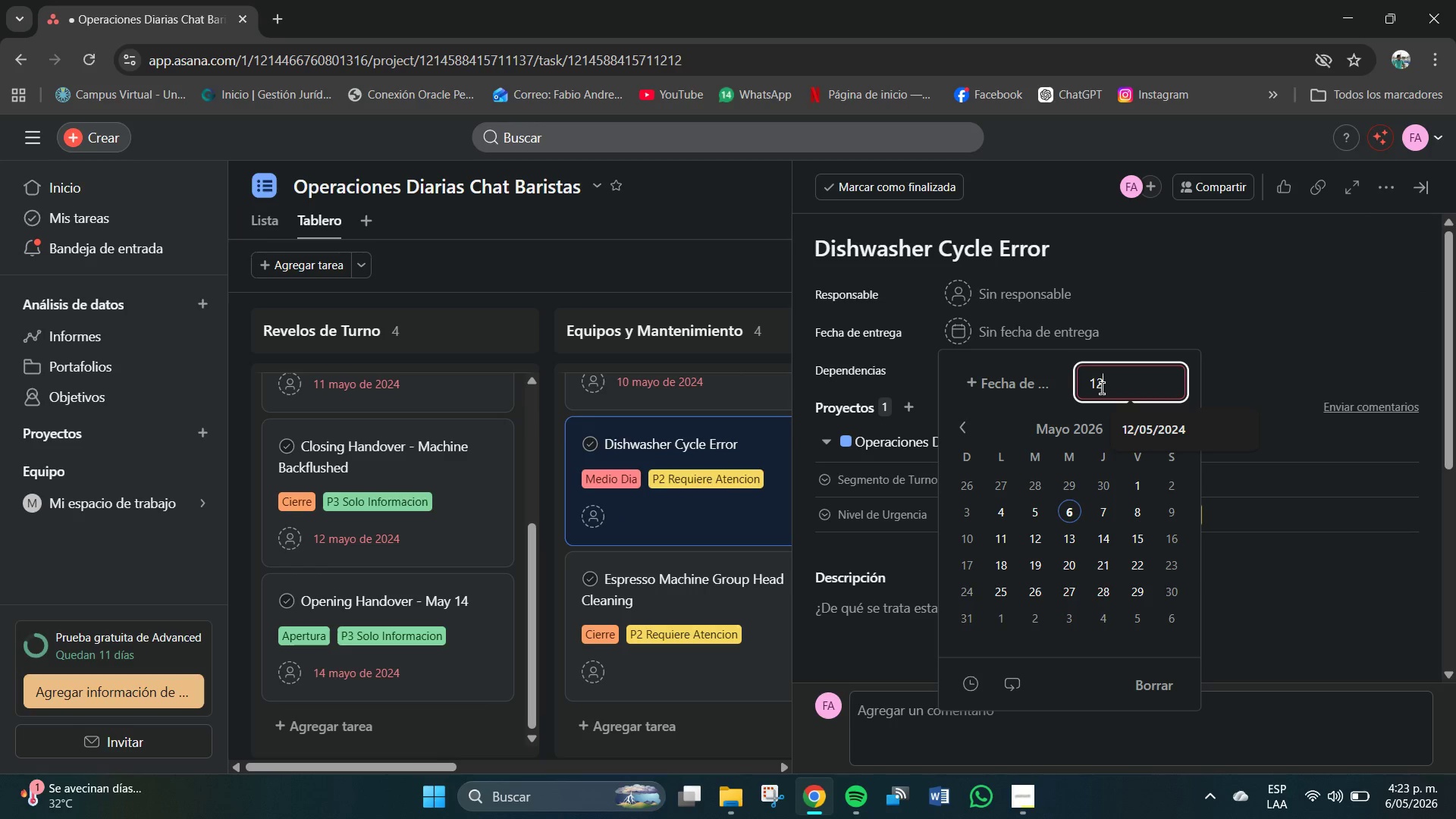 
key(Shift+7)
 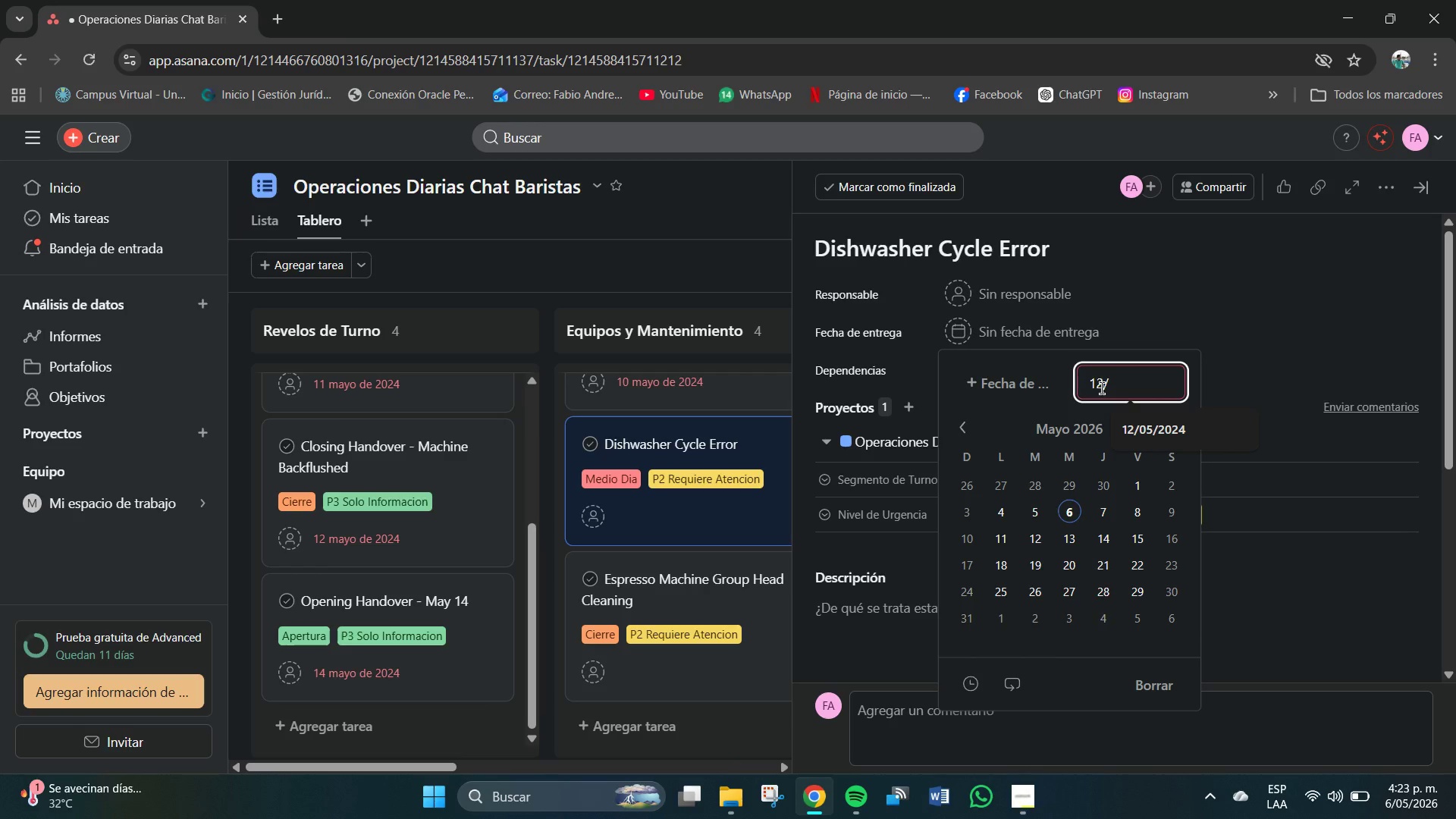 
key(Numpad0)
 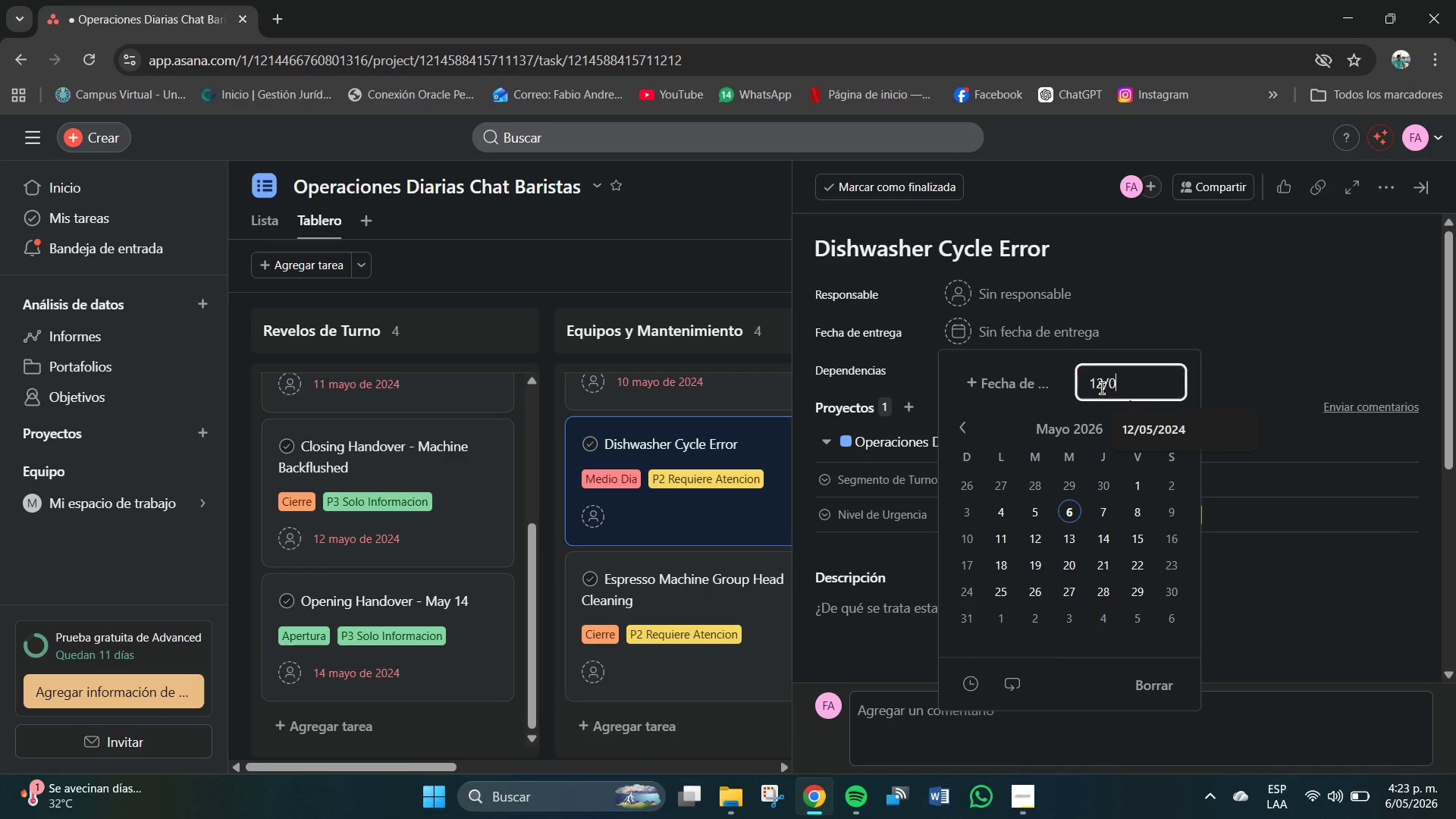 
key(Numpad5)
 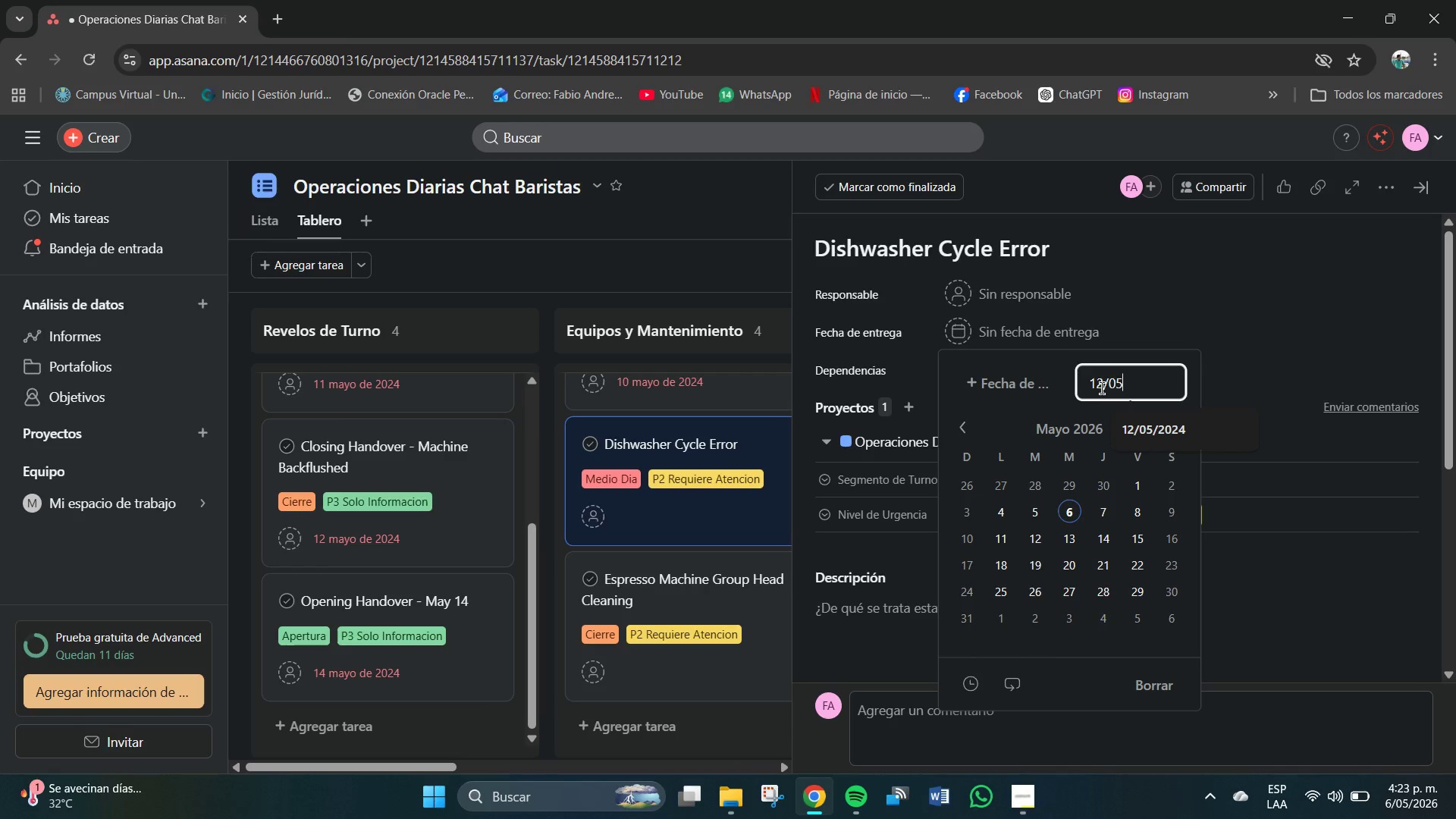 
key(Shift+7)
 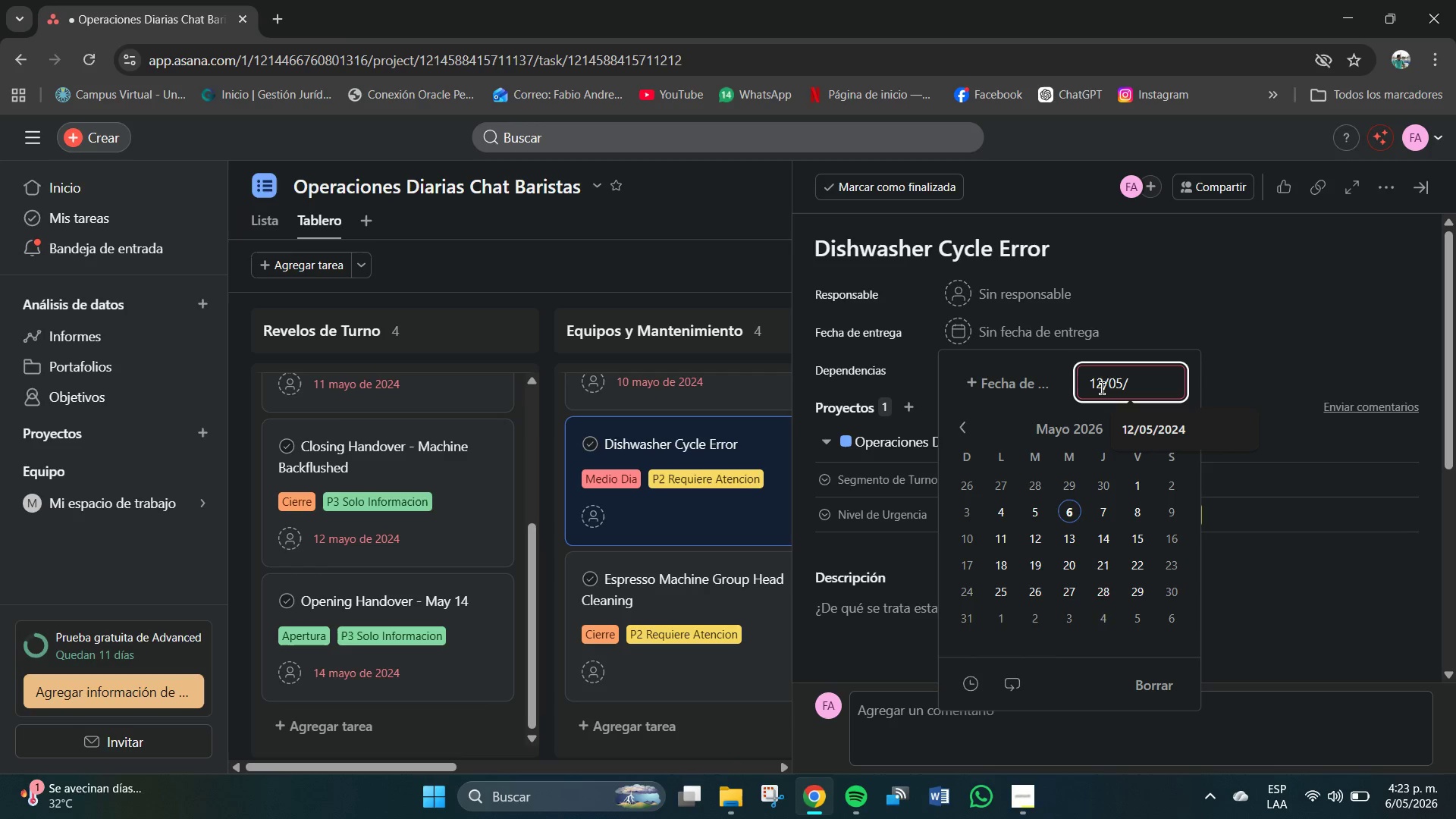 
key(Numpad2)
 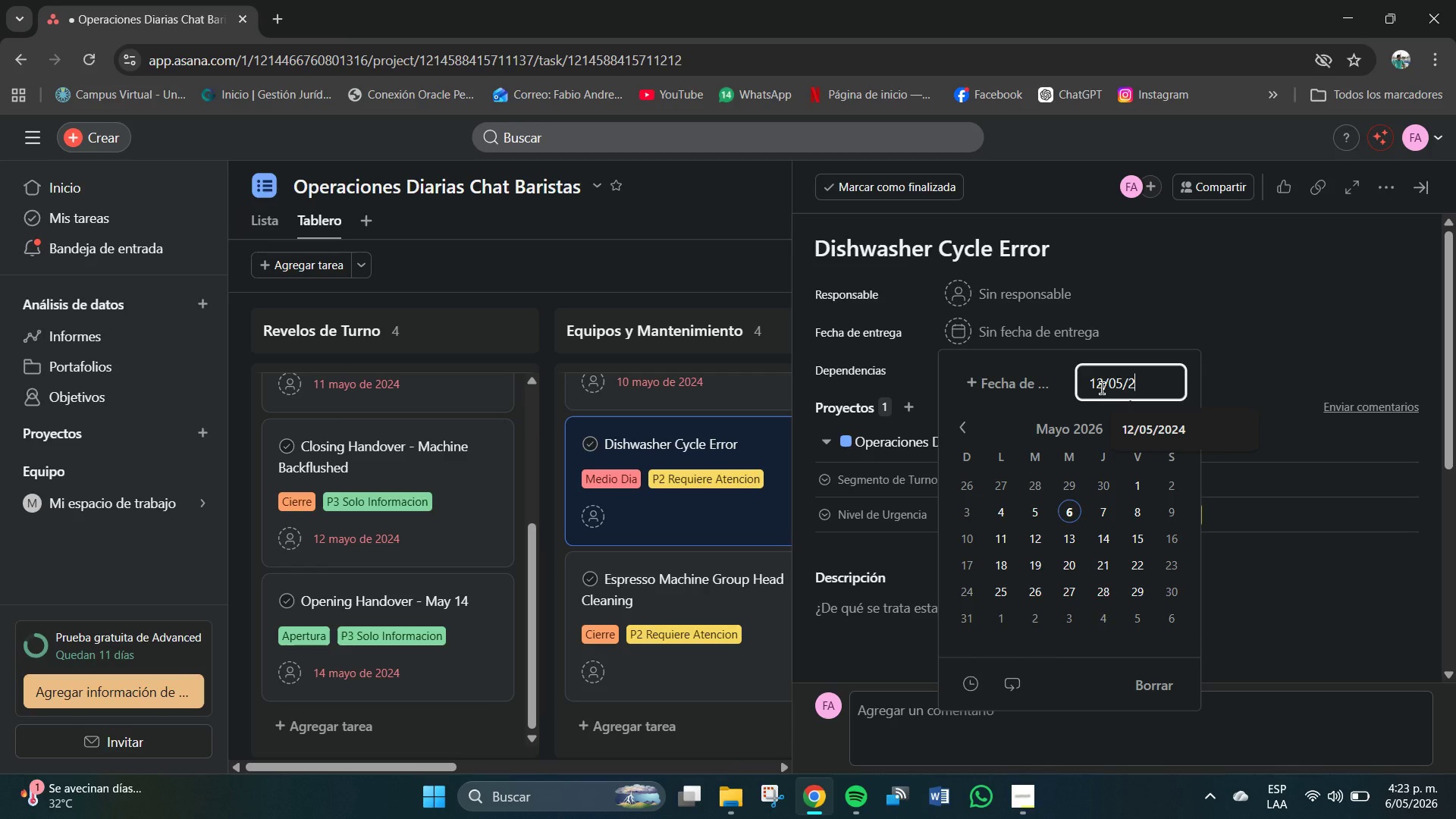 
key(Numpad0)
 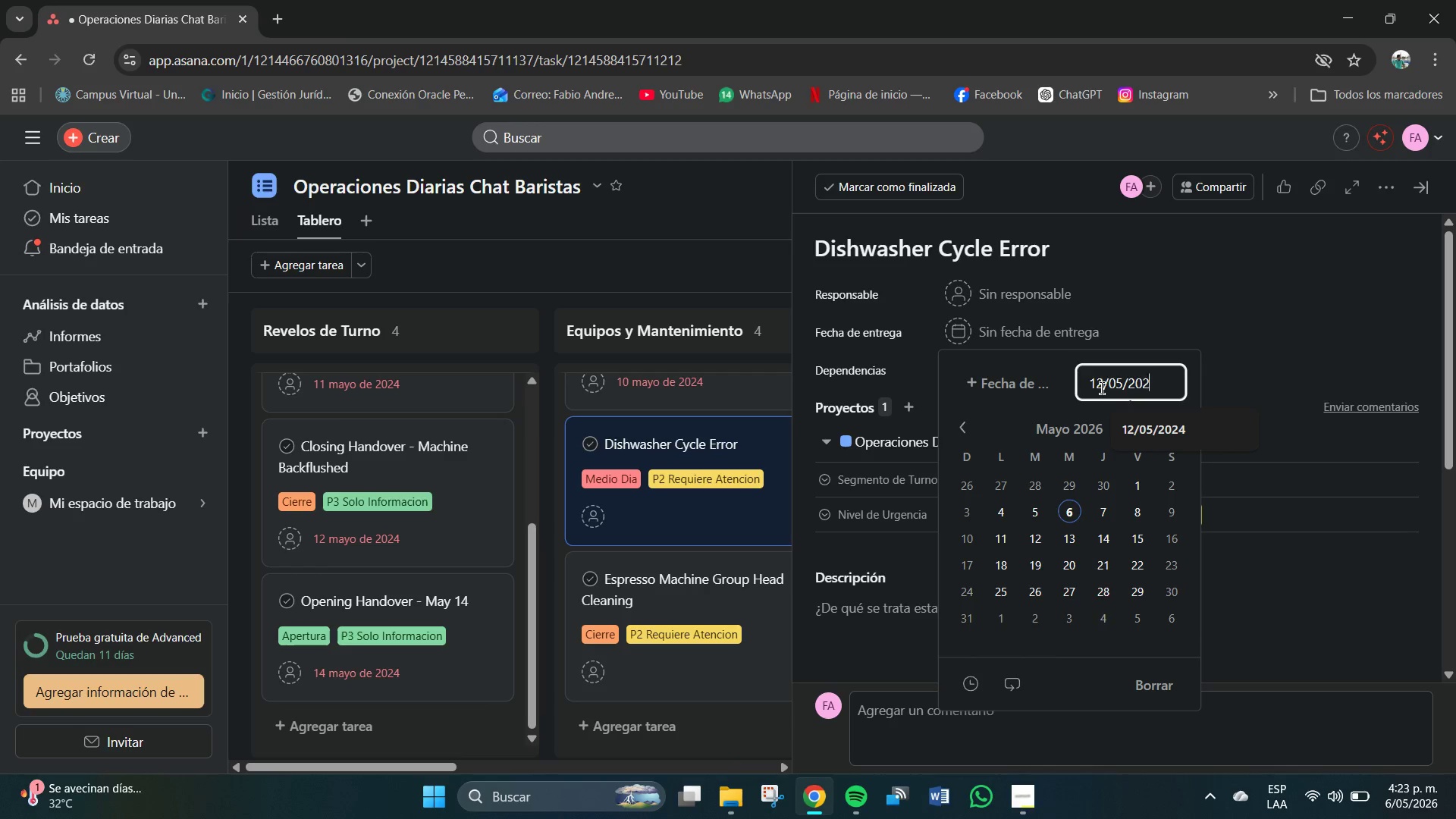 
key(Numpad2)
 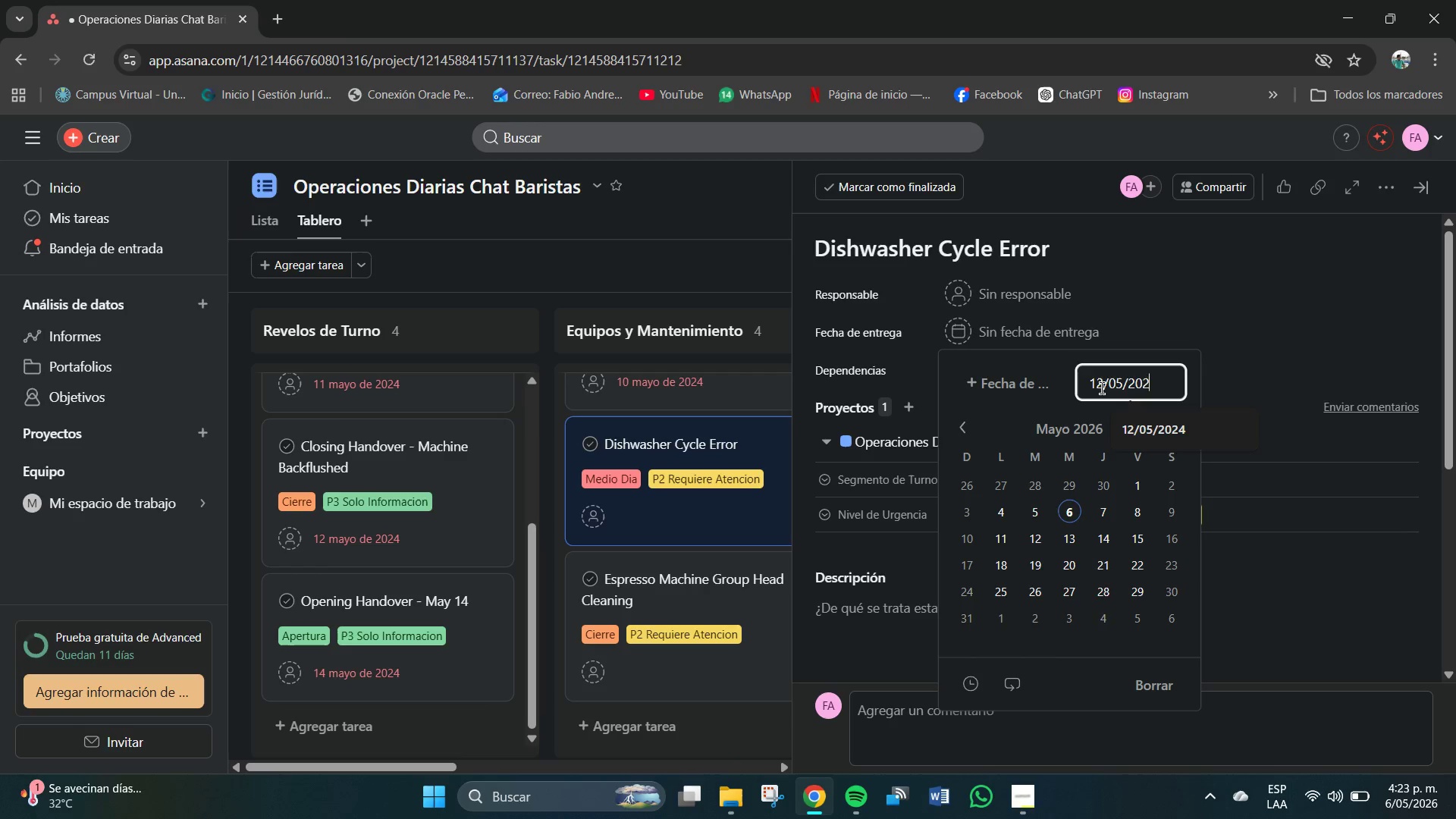 
key(Numpad4)
 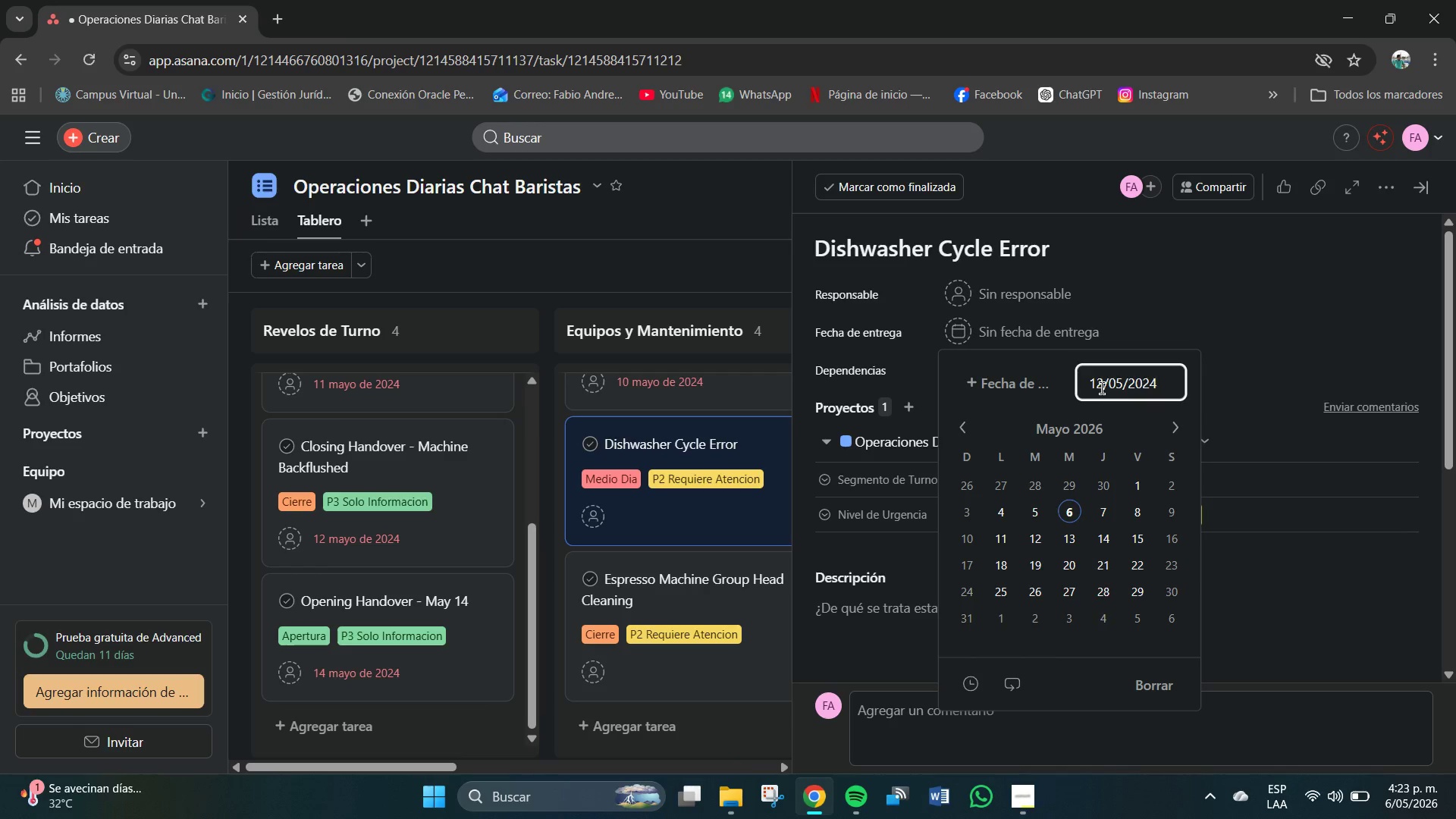 
key(NumpadEnter)
 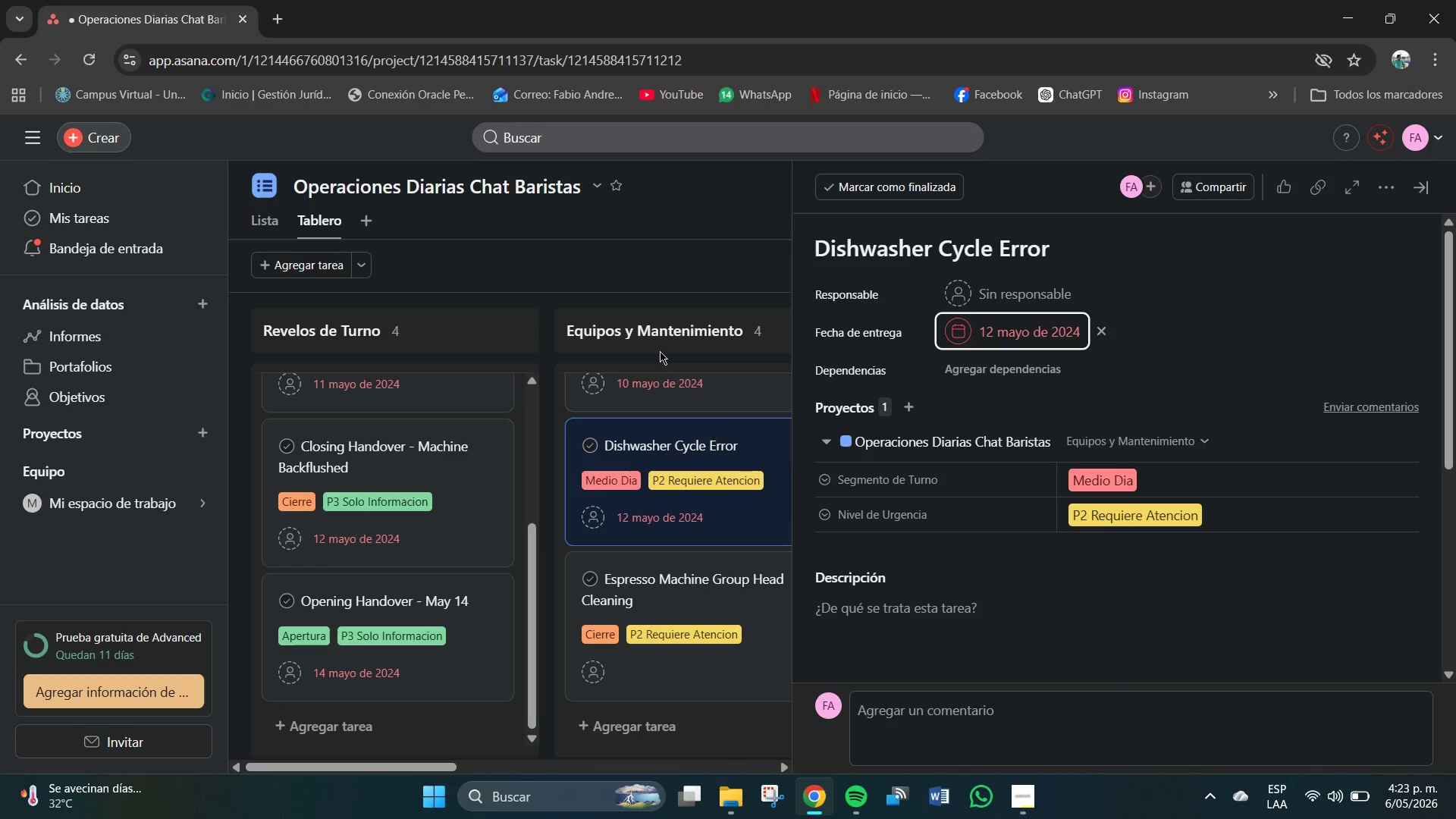 
left_click([680, 271])
 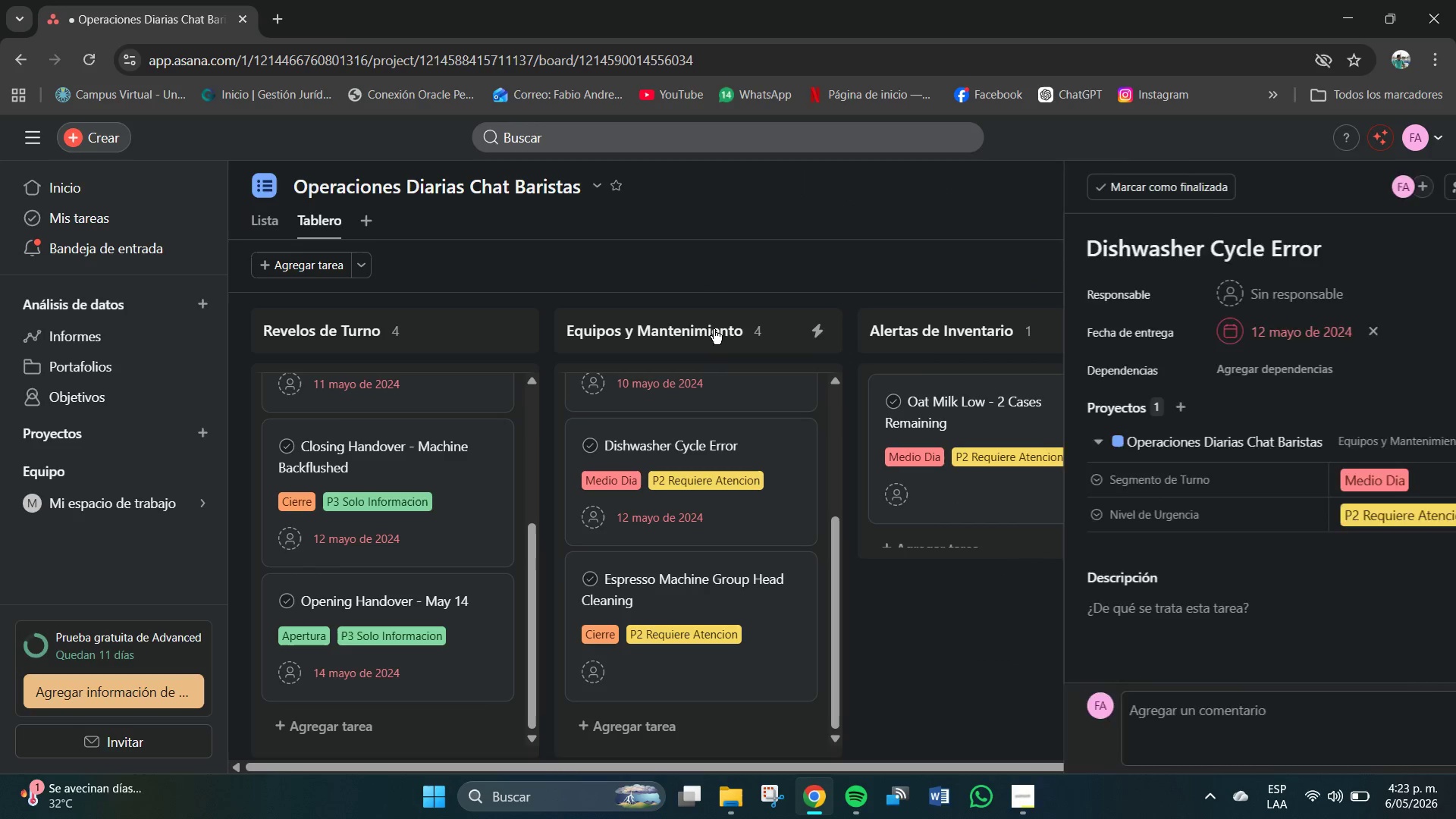 
scroll: coordinate [740, 400], scroll_direction: down, amount: 2.0
 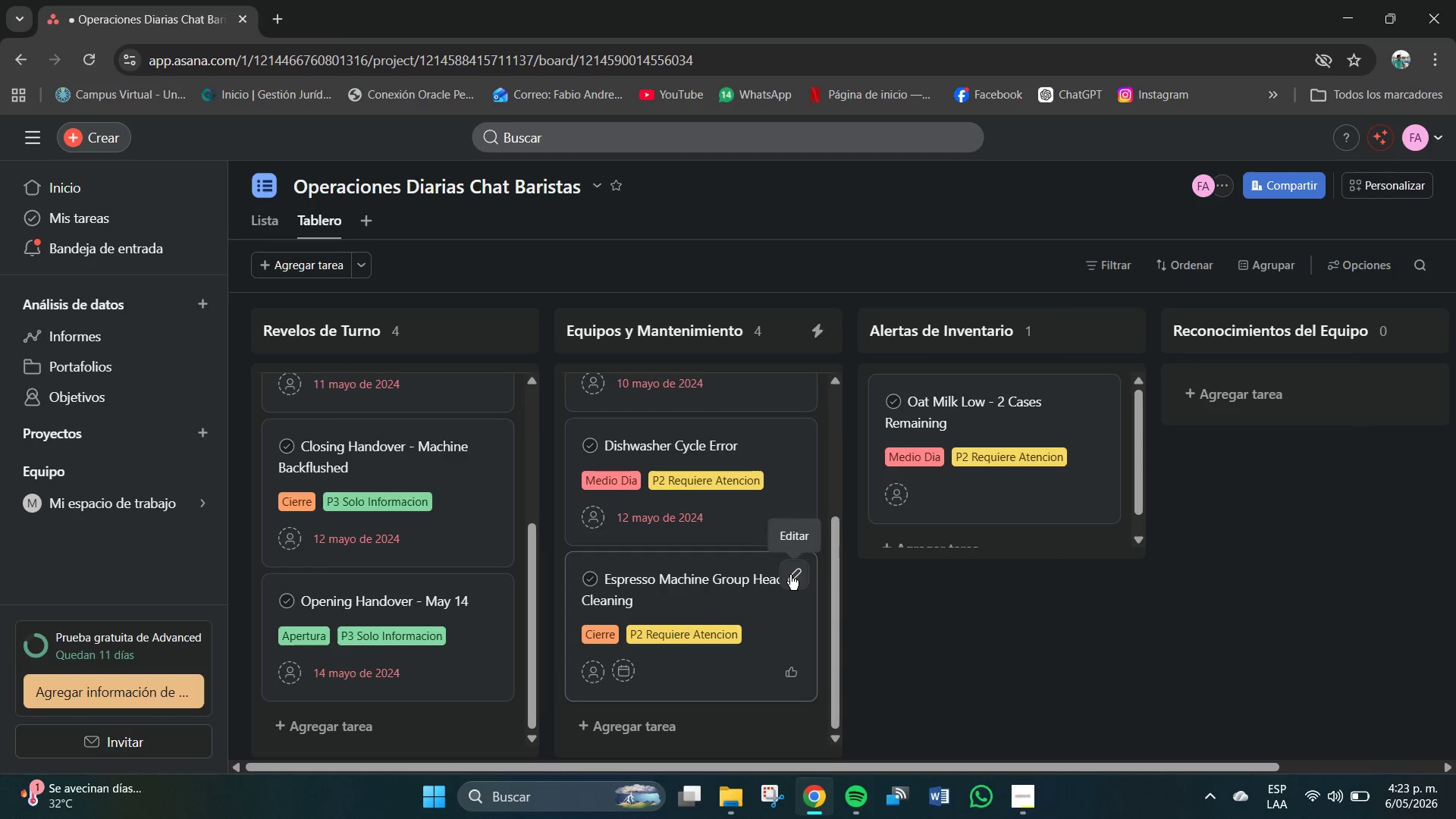 
left_click([693, 582])
 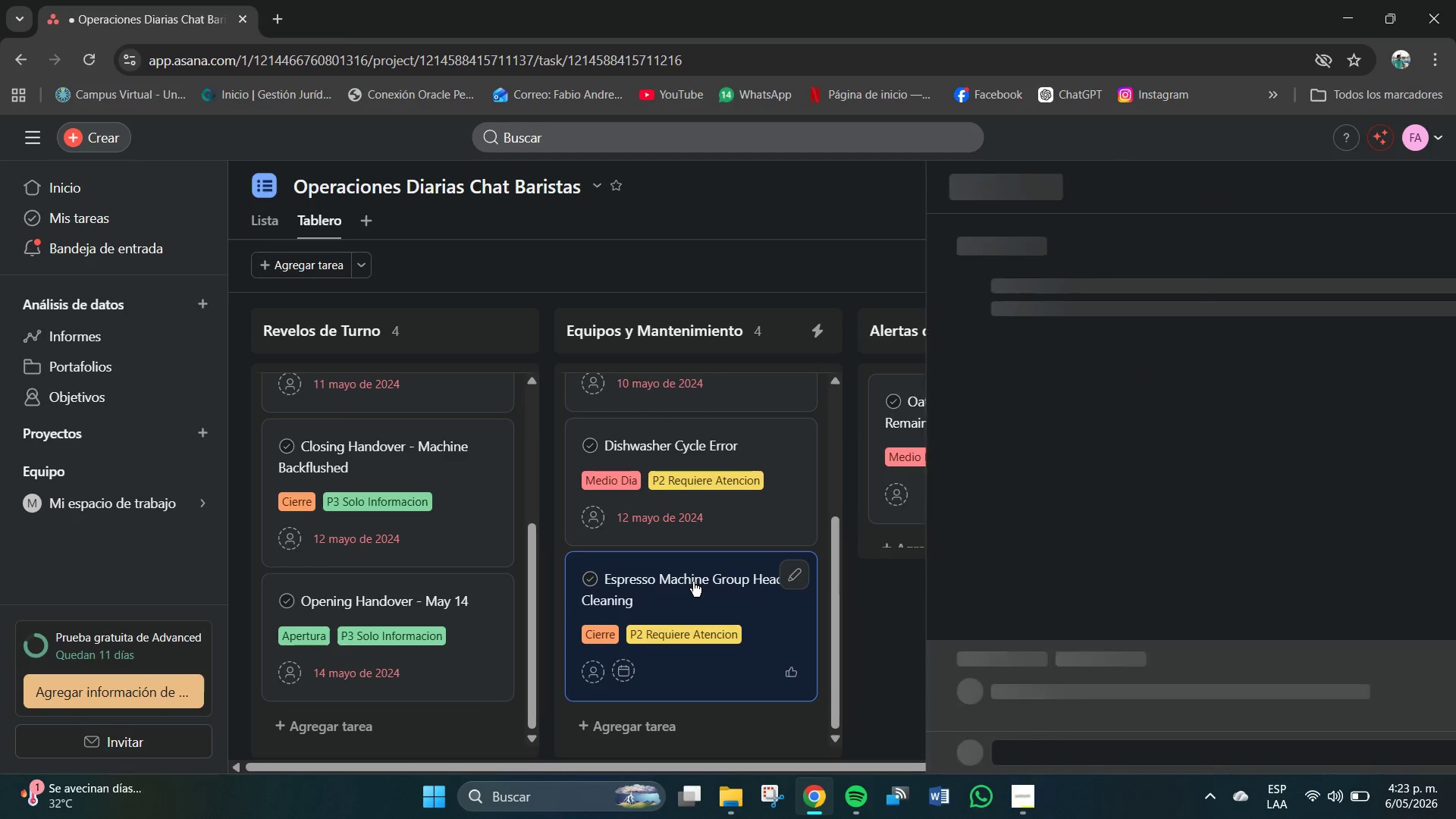 
mouse_move([739, 574])
 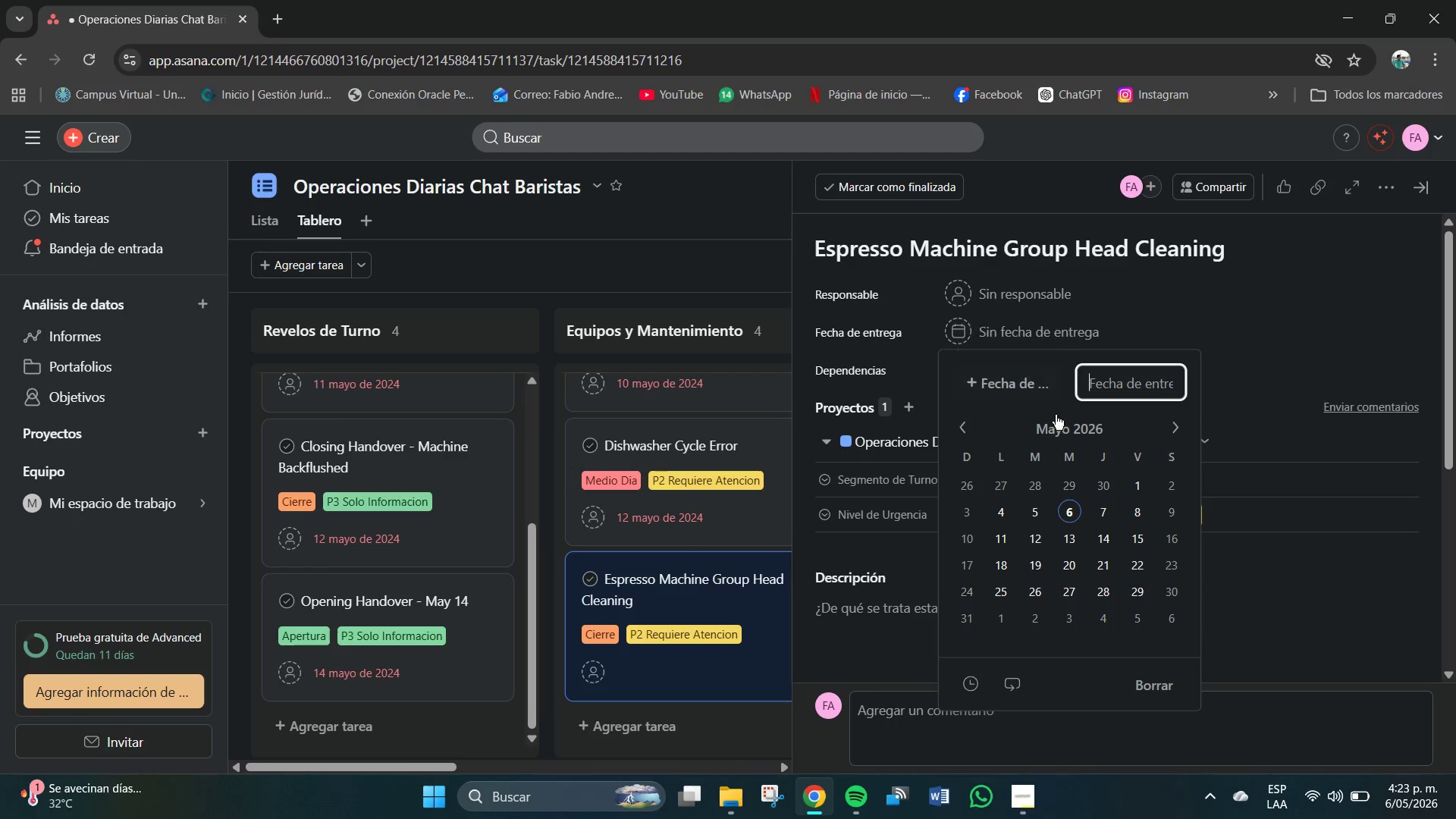 
left_click([1096, 384])
 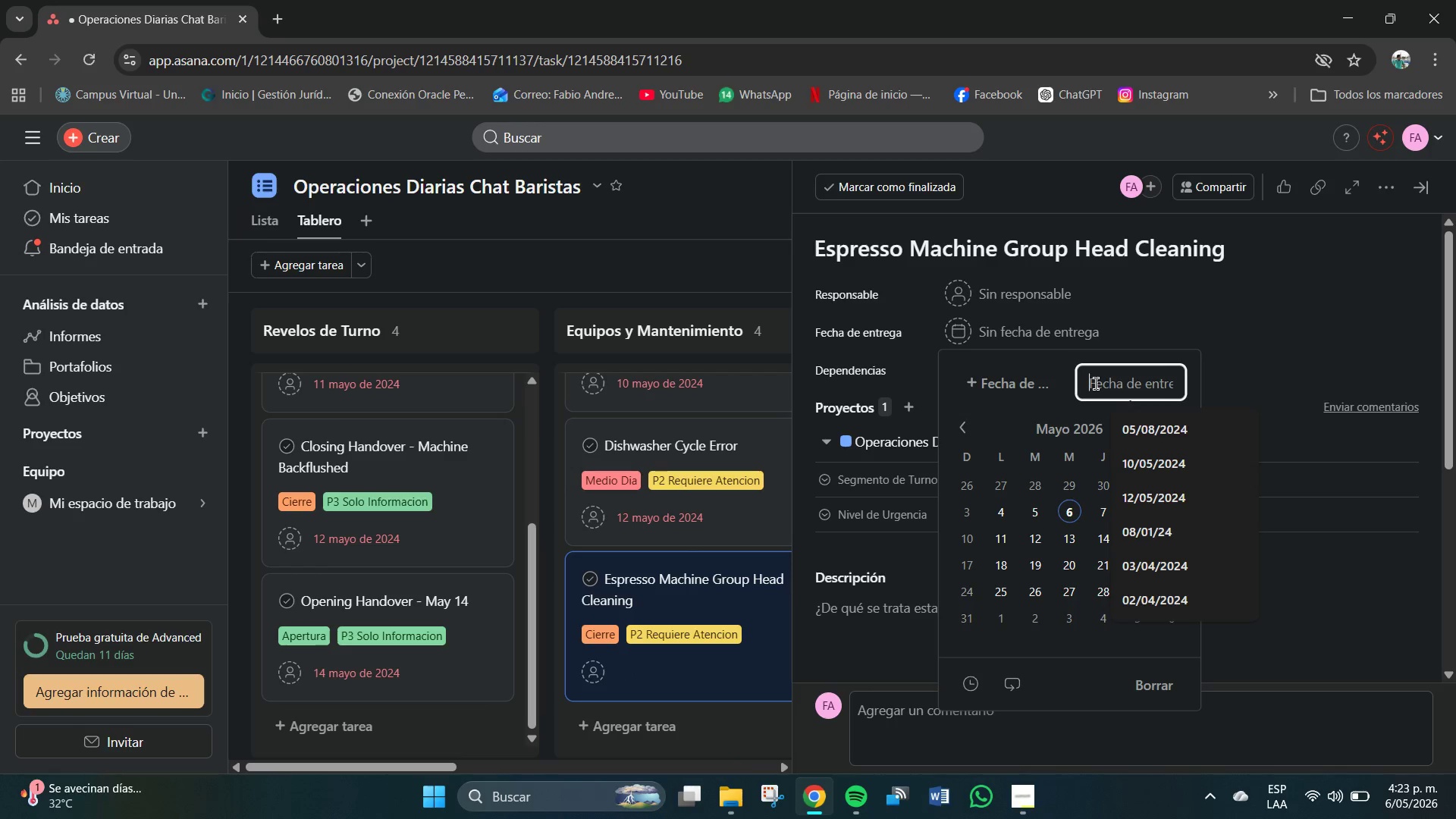 
key(Numpad1)
 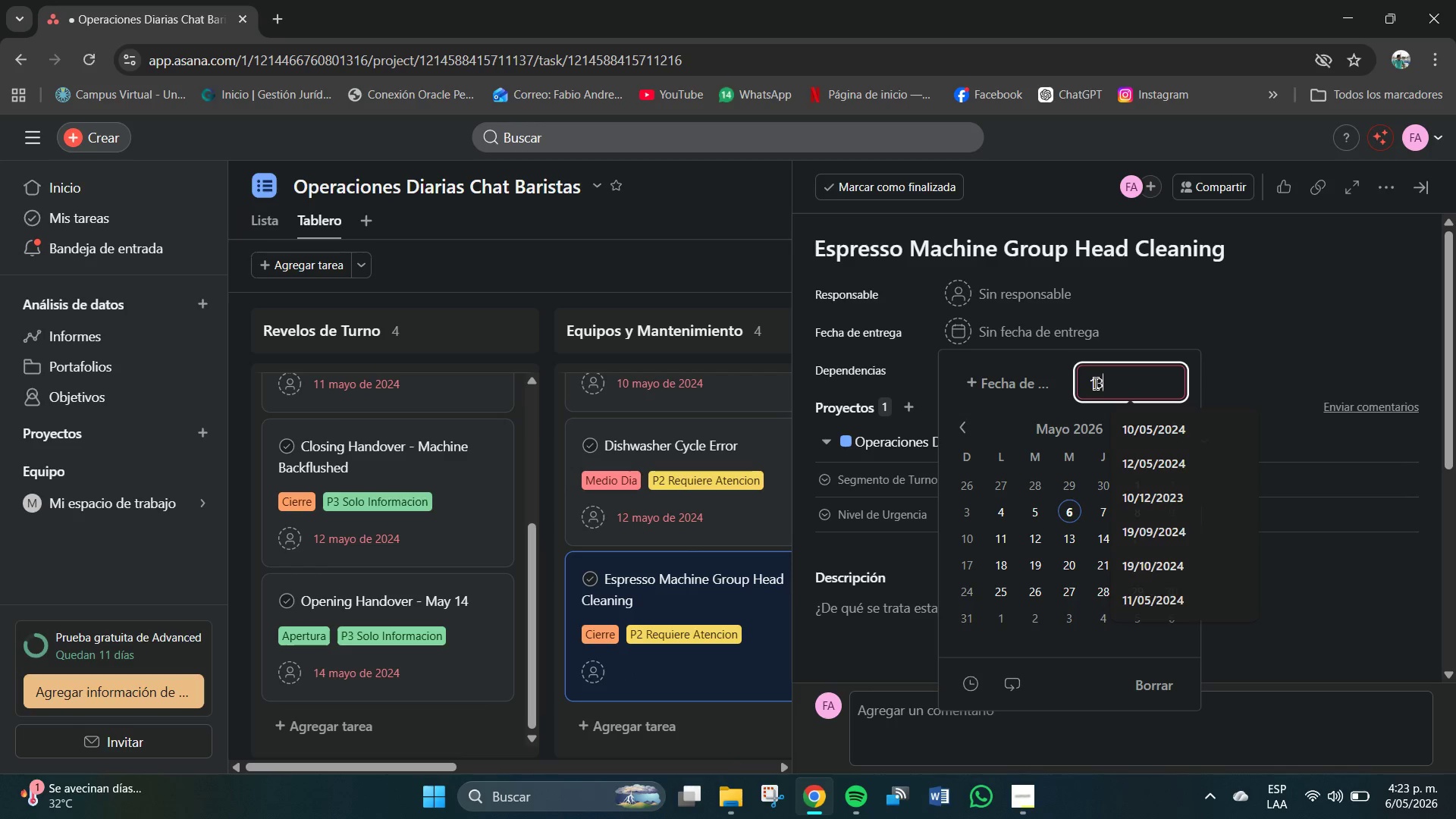 
key(Numpad3)
 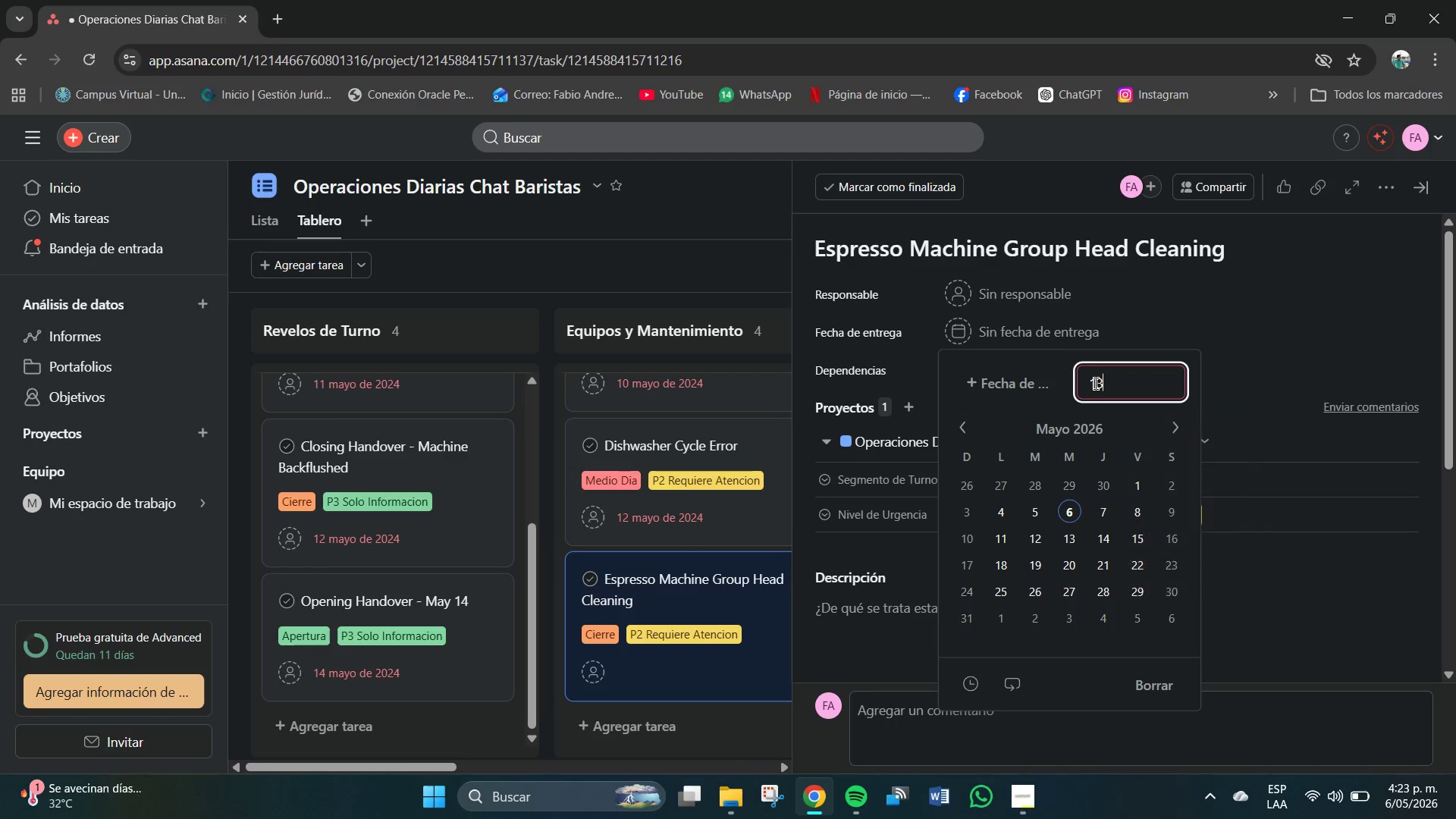 
key(Shift+7)
 